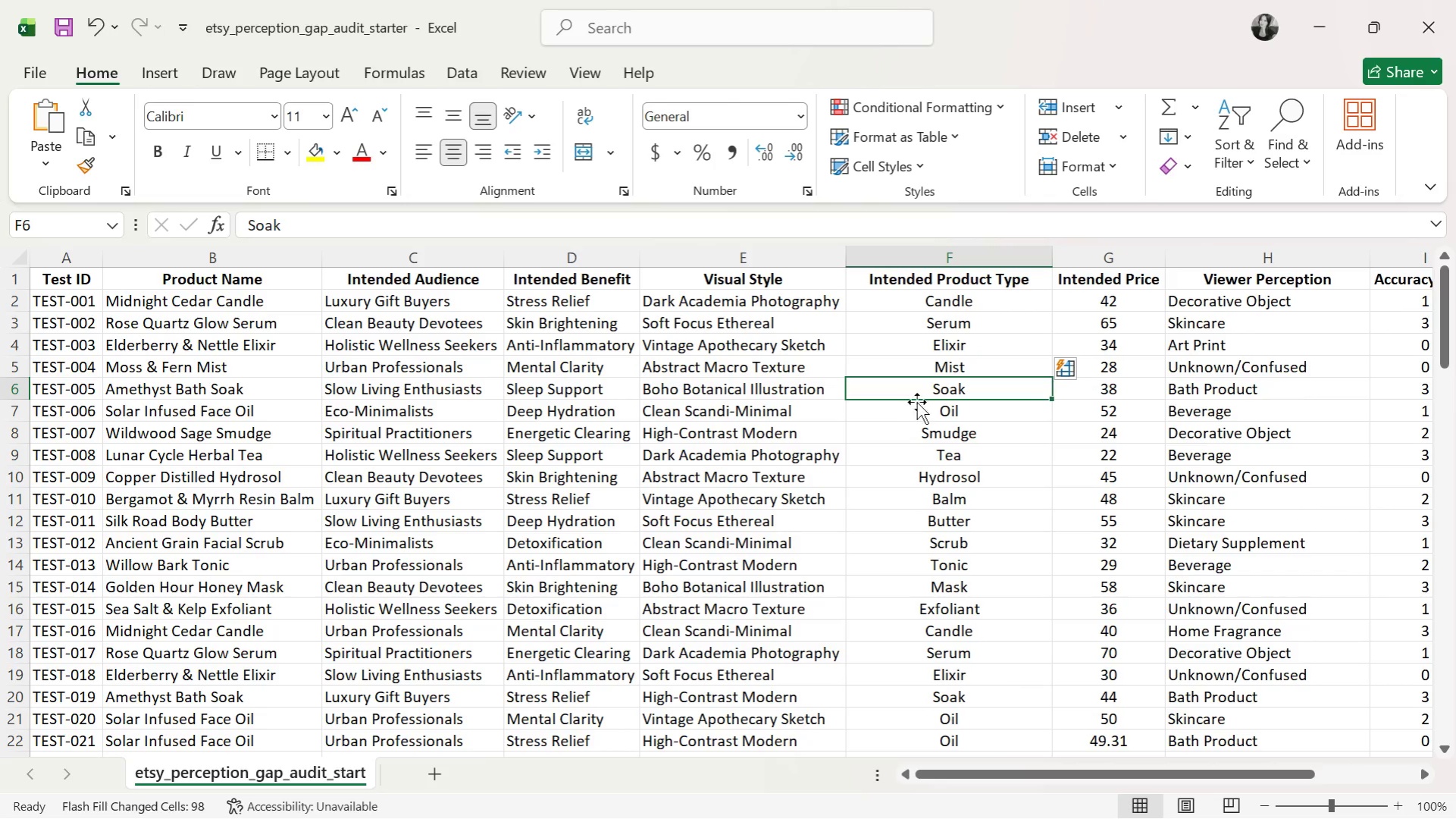 
double_click([922, 391])
 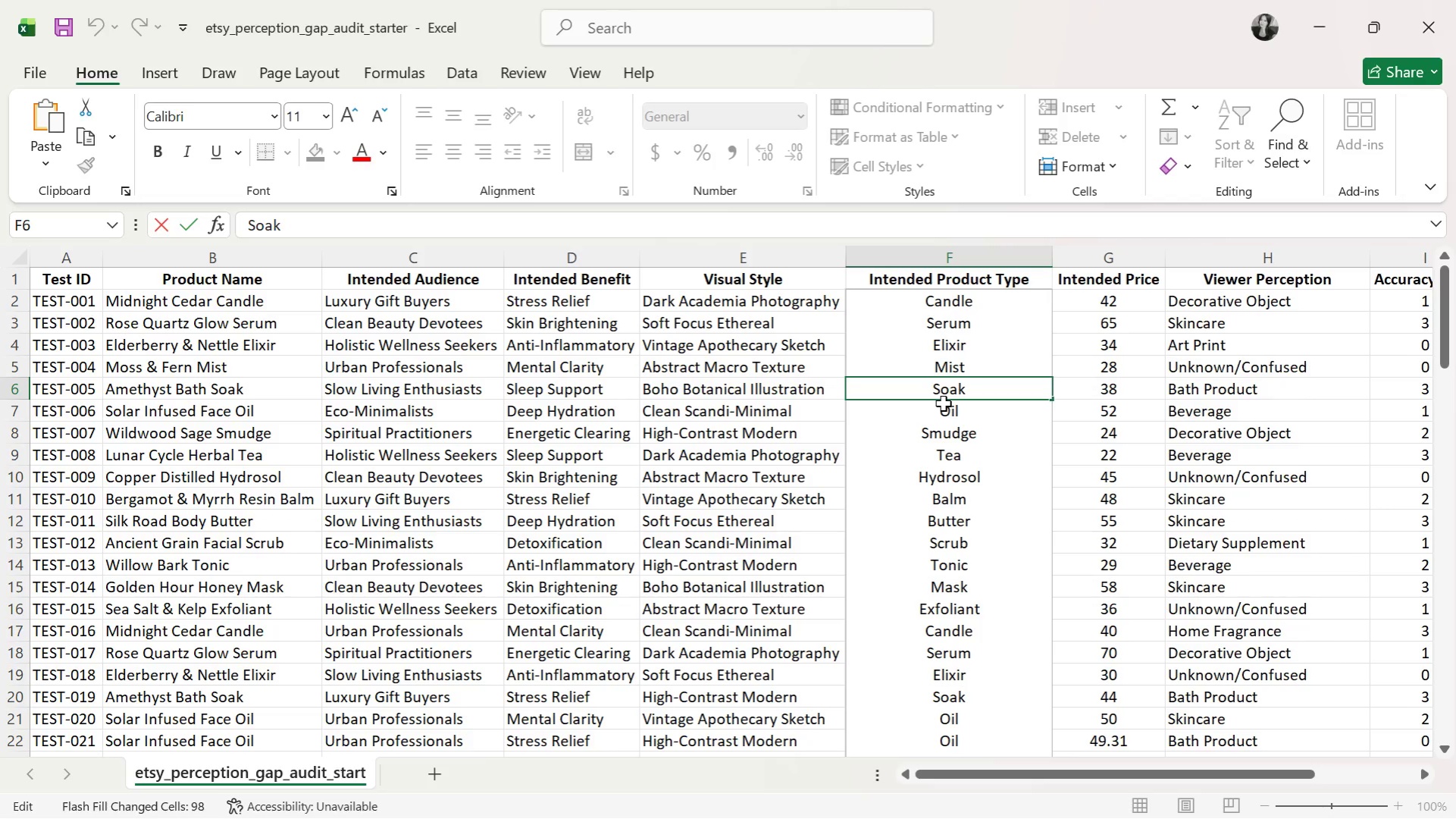 
type(Bath )
 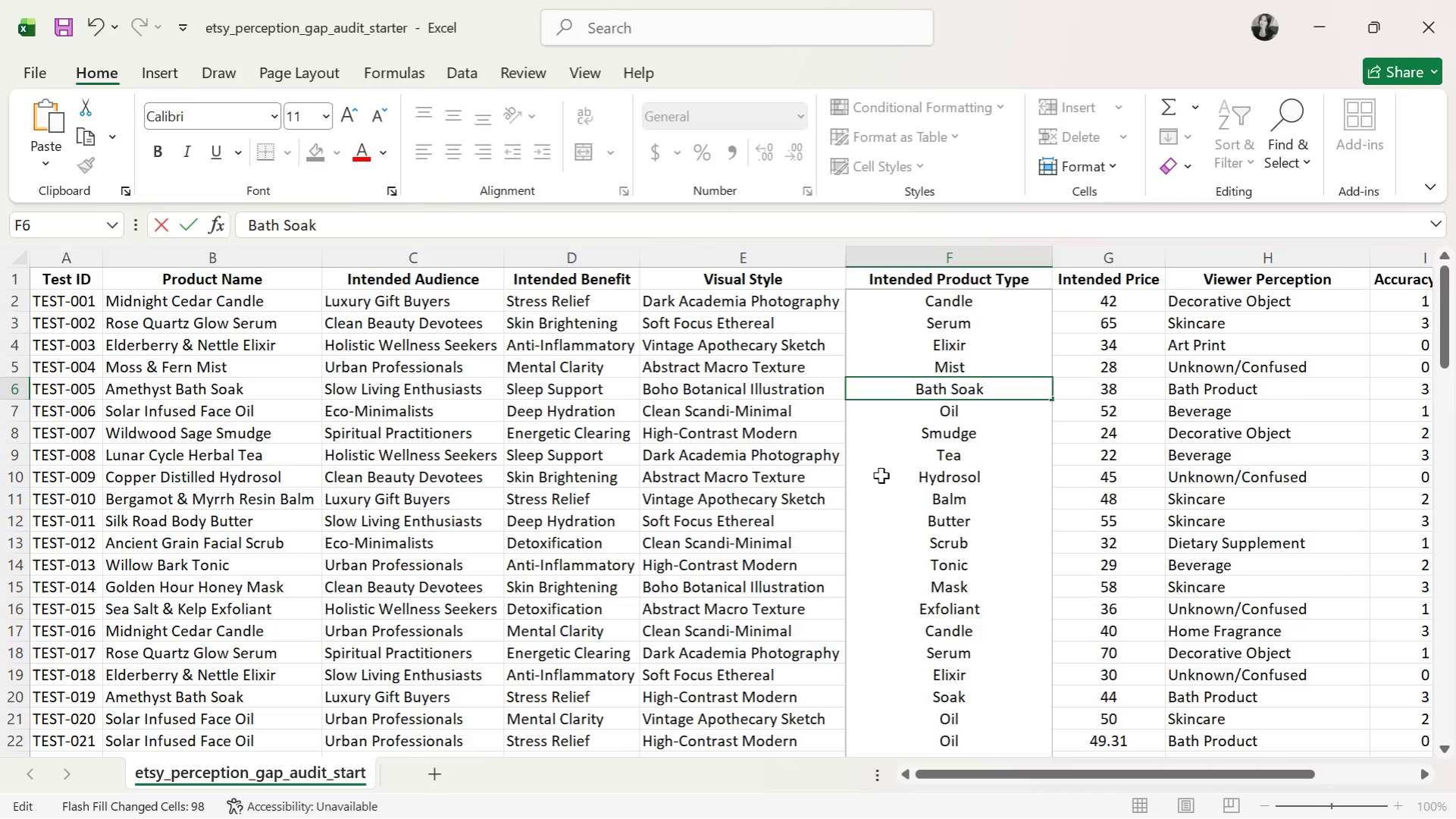 
left_click([883, 482])
 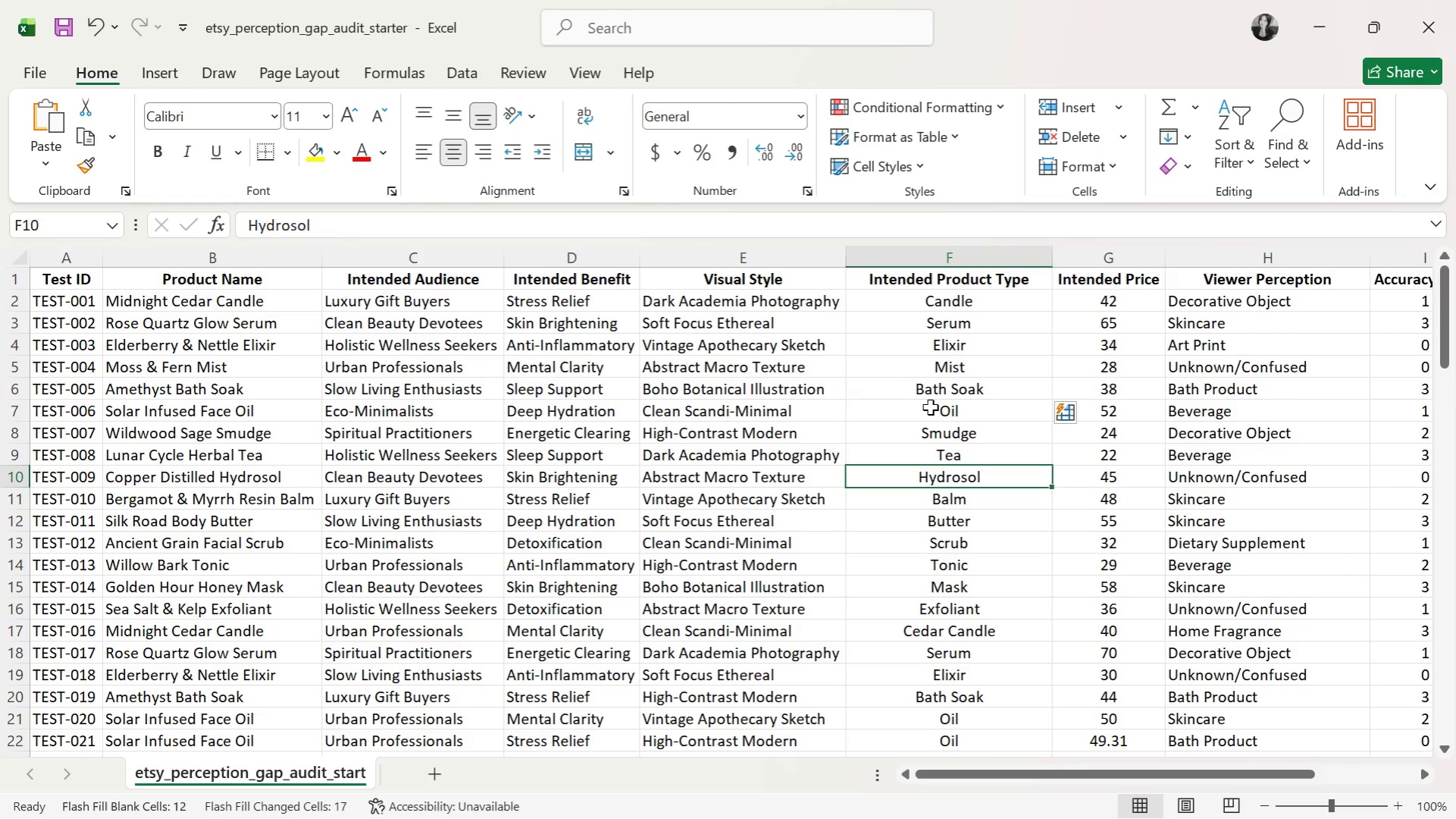 
double_click([930, 407])
 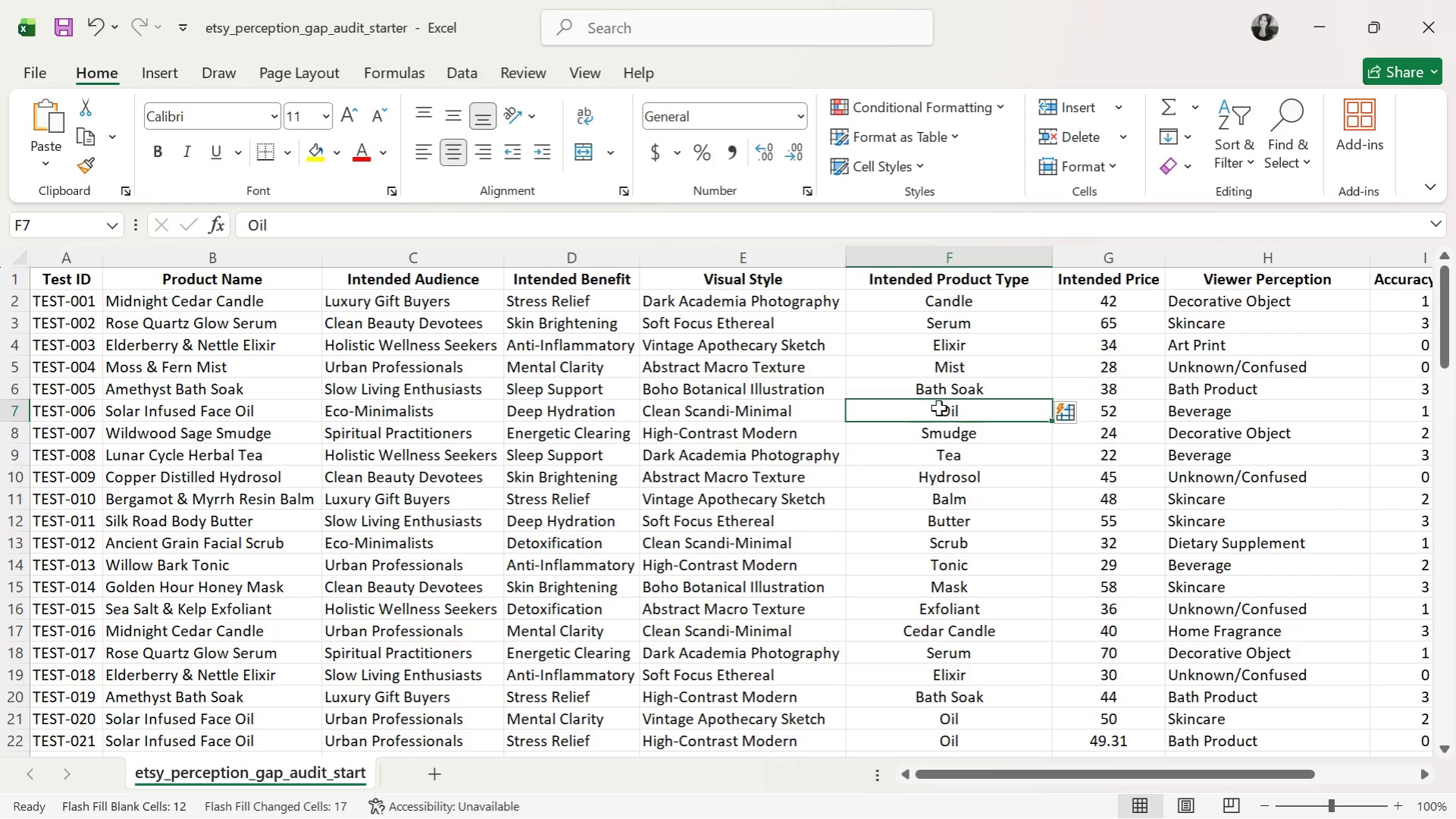 
double_click([938, 408])
 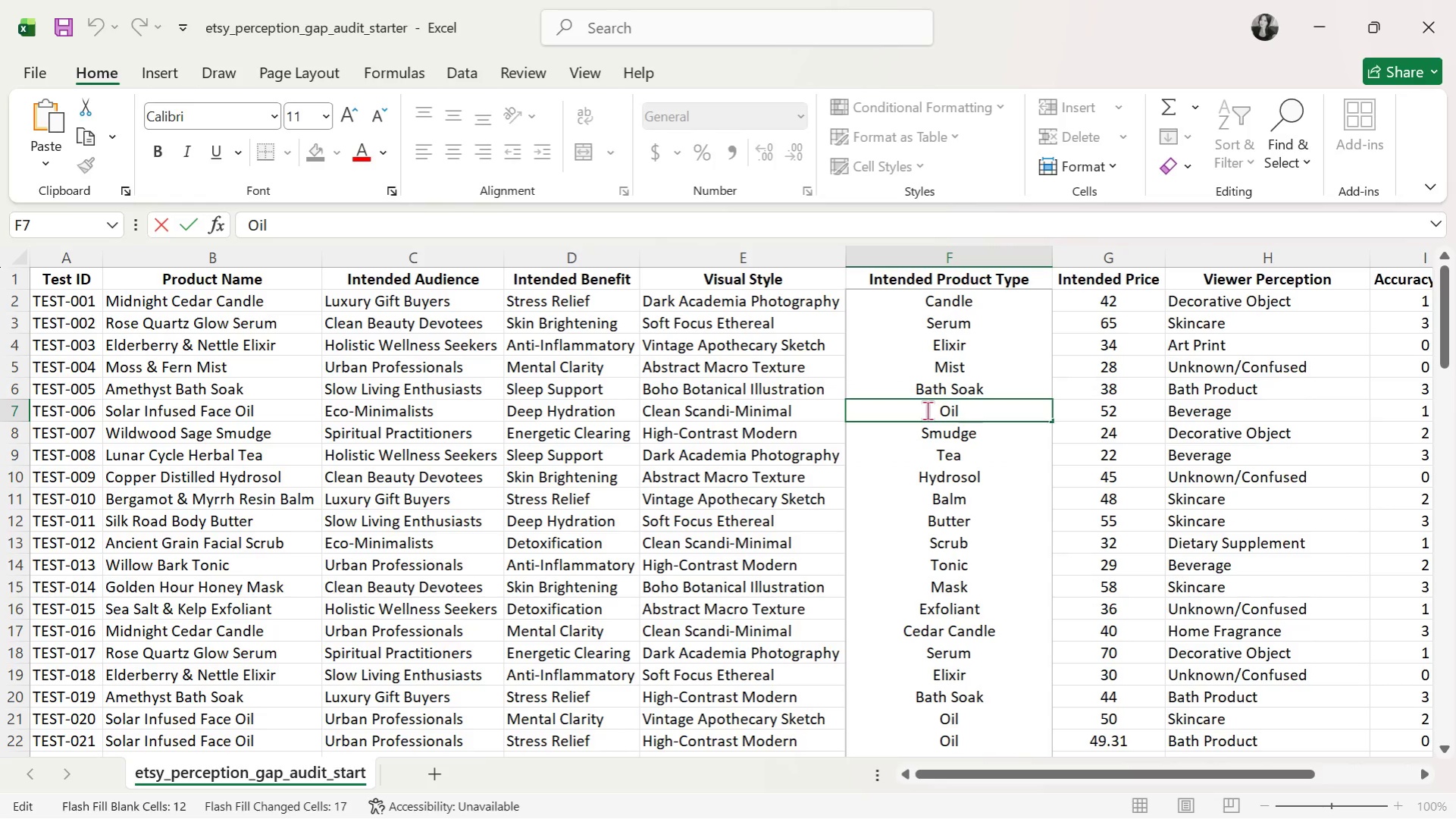 
type(Face )
 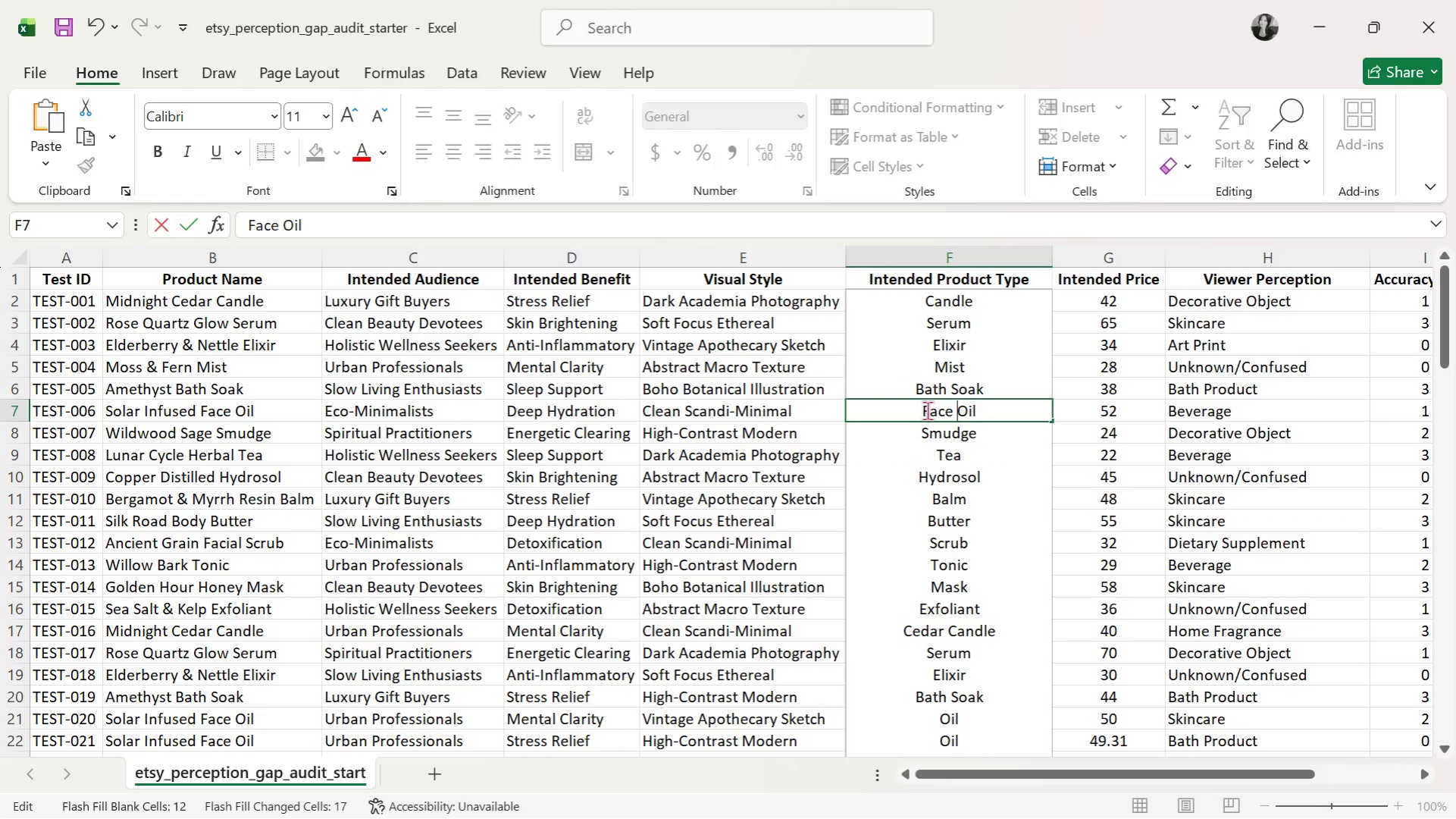 
key(Enter)
 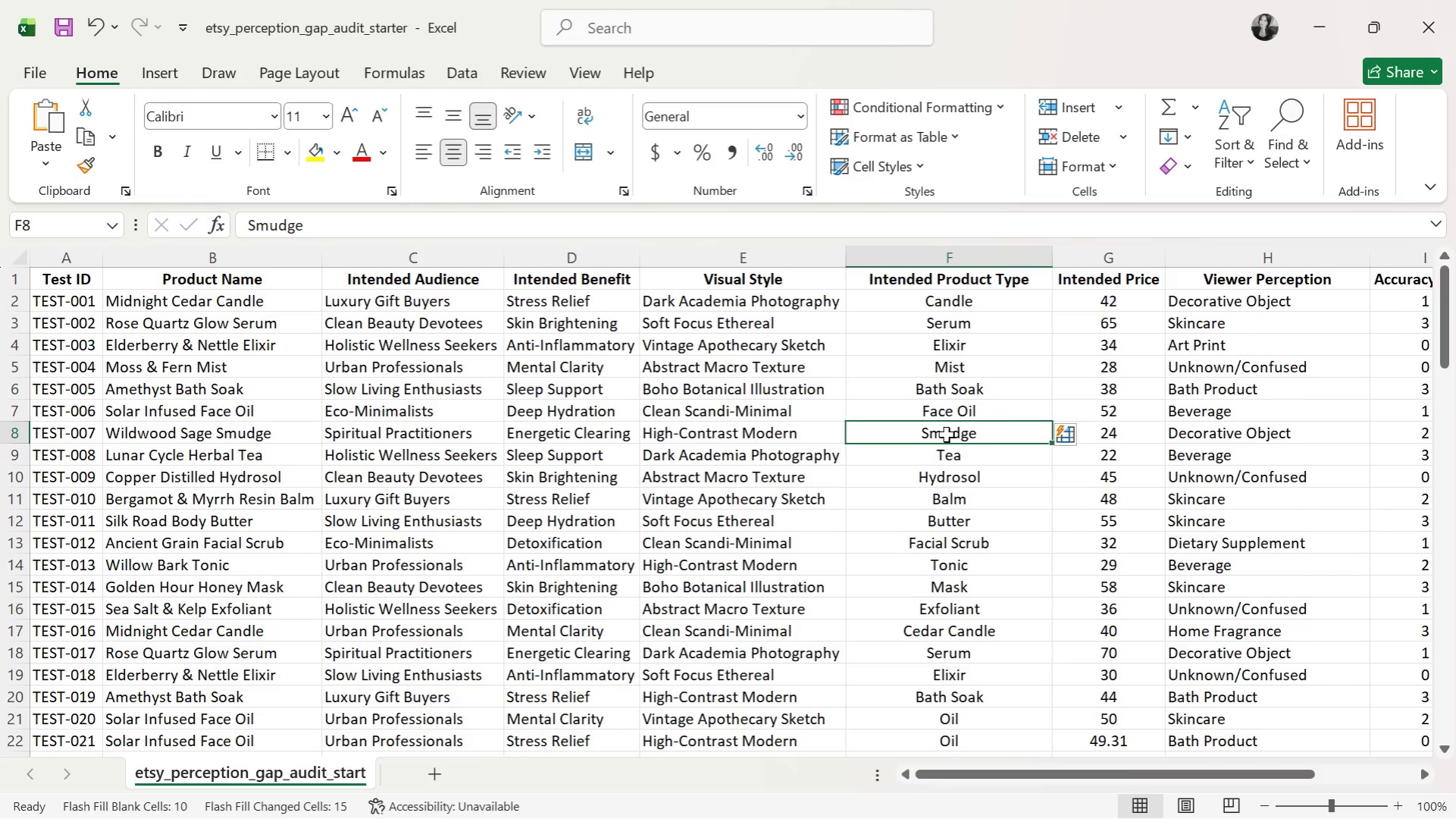 
wait(5.94)
 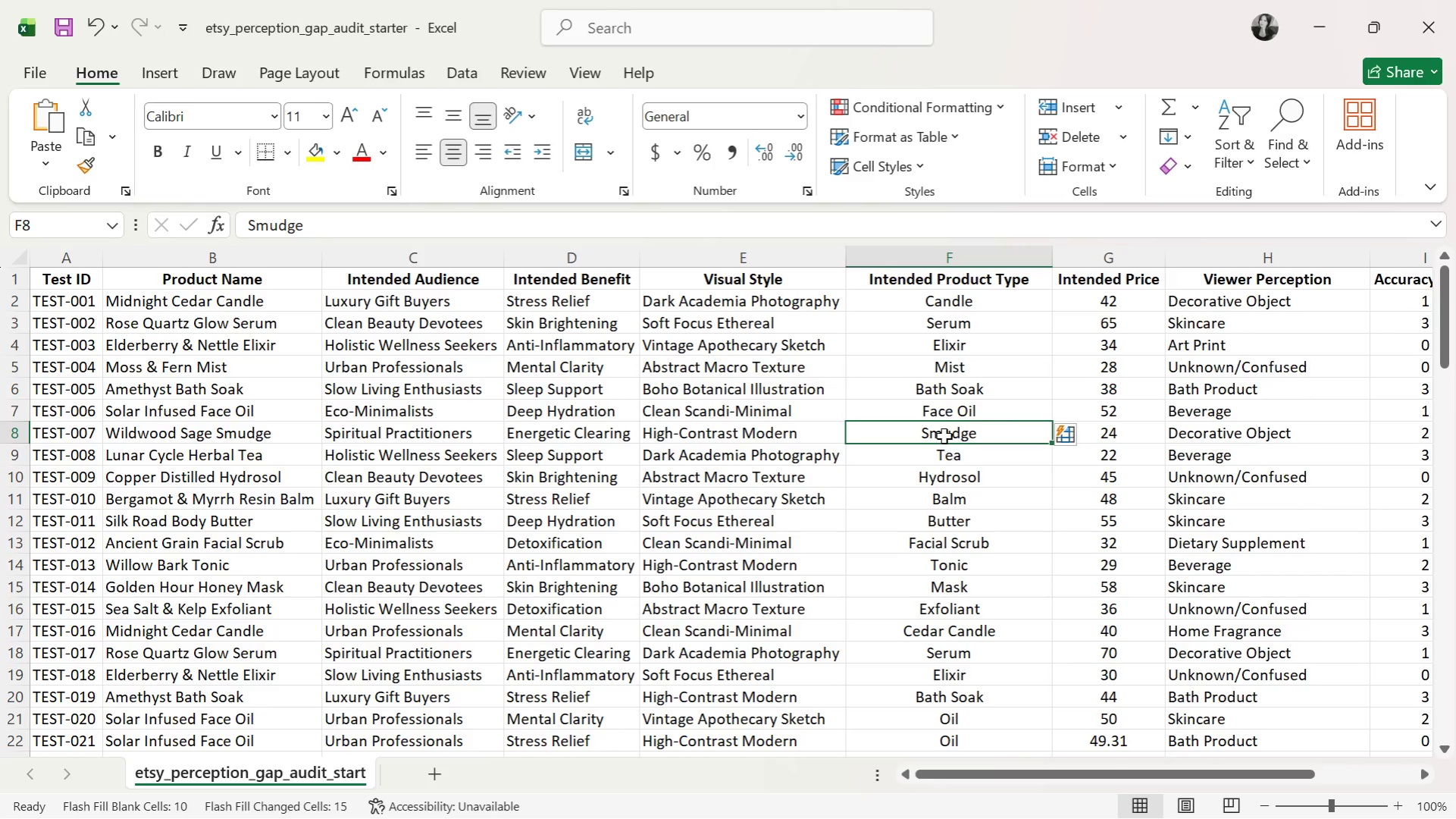 
double_click([994, 438])
 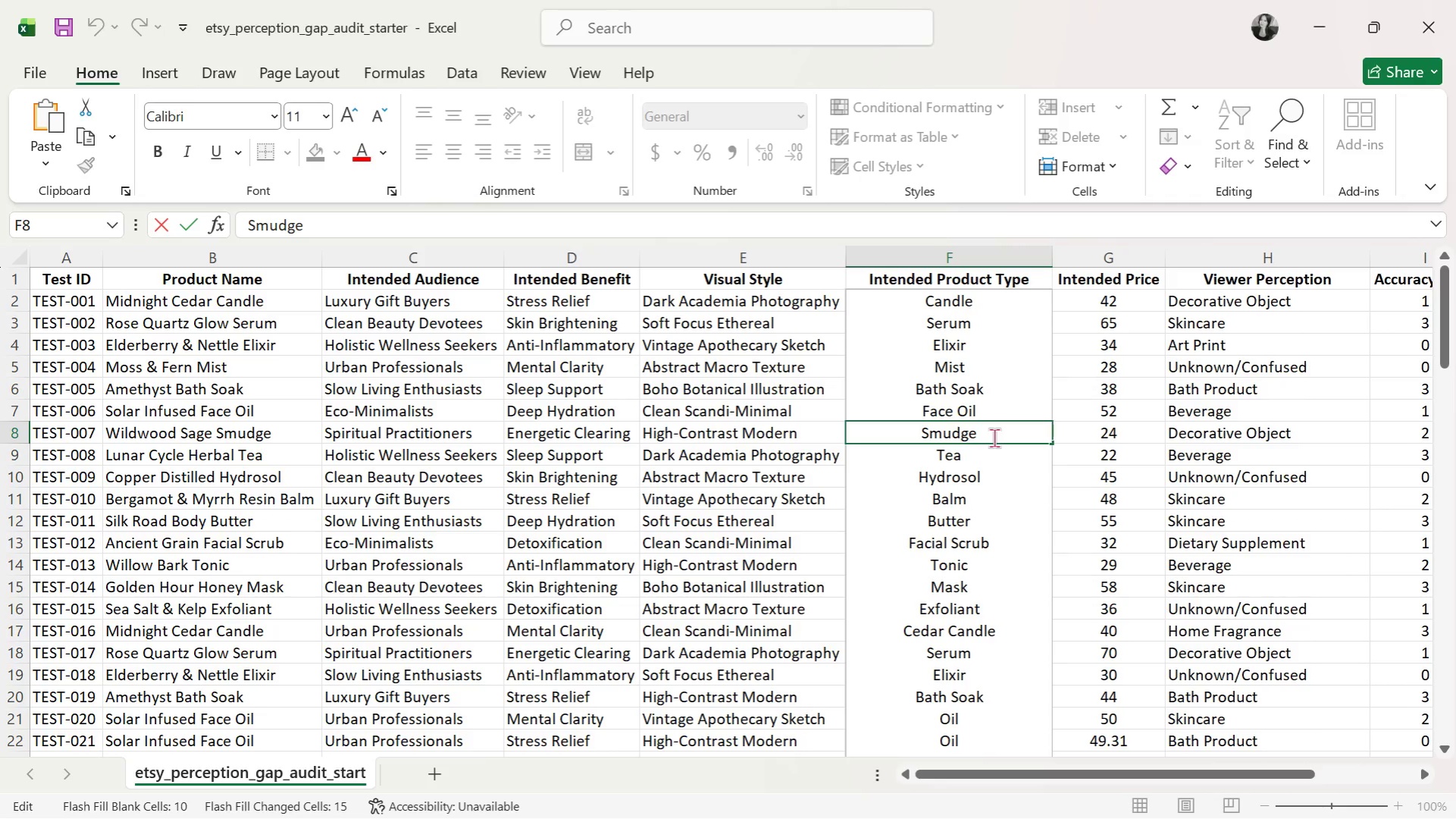 
type( Sta)
key(Backspace)
type(ick)
 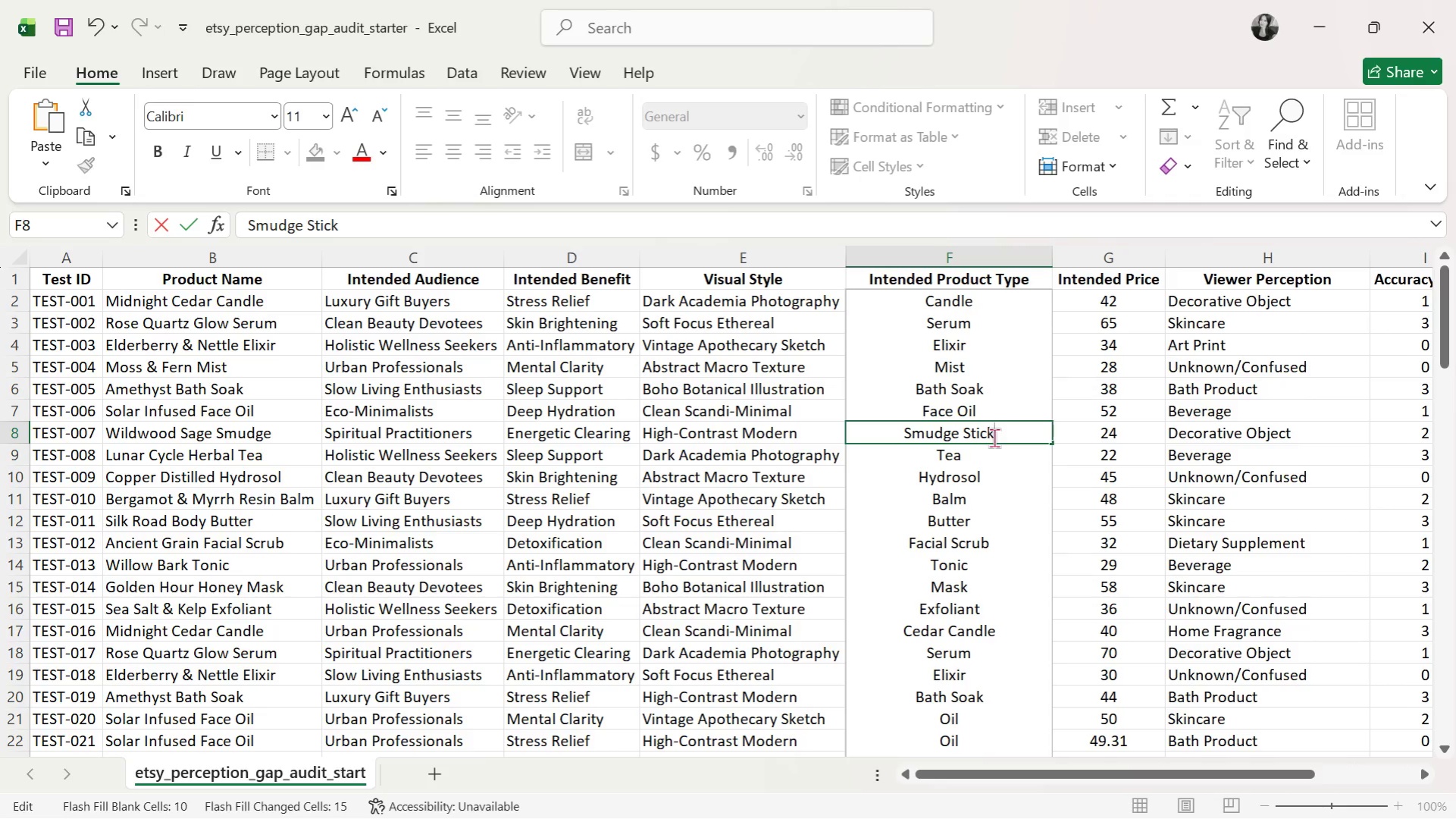 
key(Enter)
 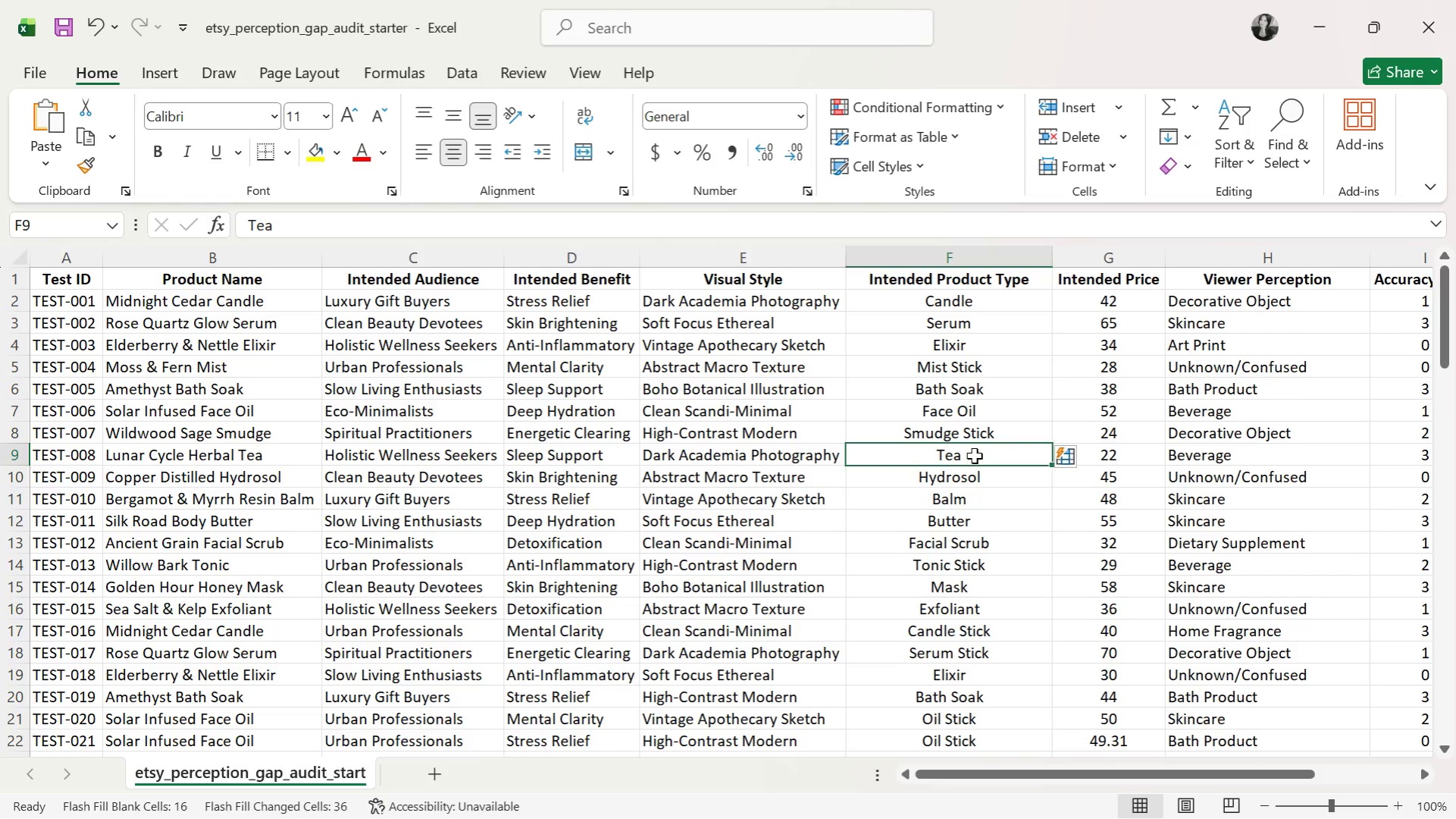 
wait(6.23)
 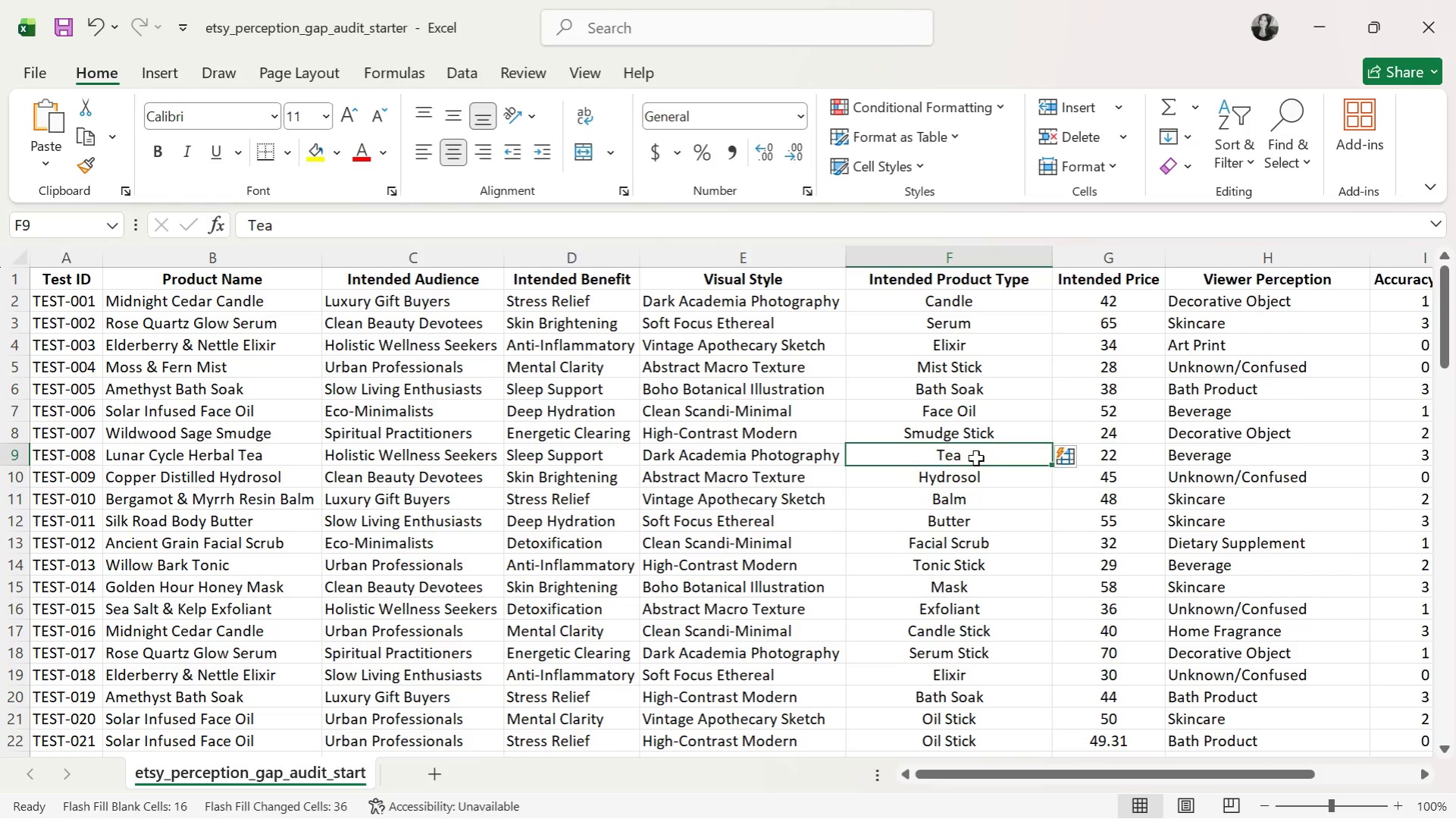 
double_click([1010, 373])
 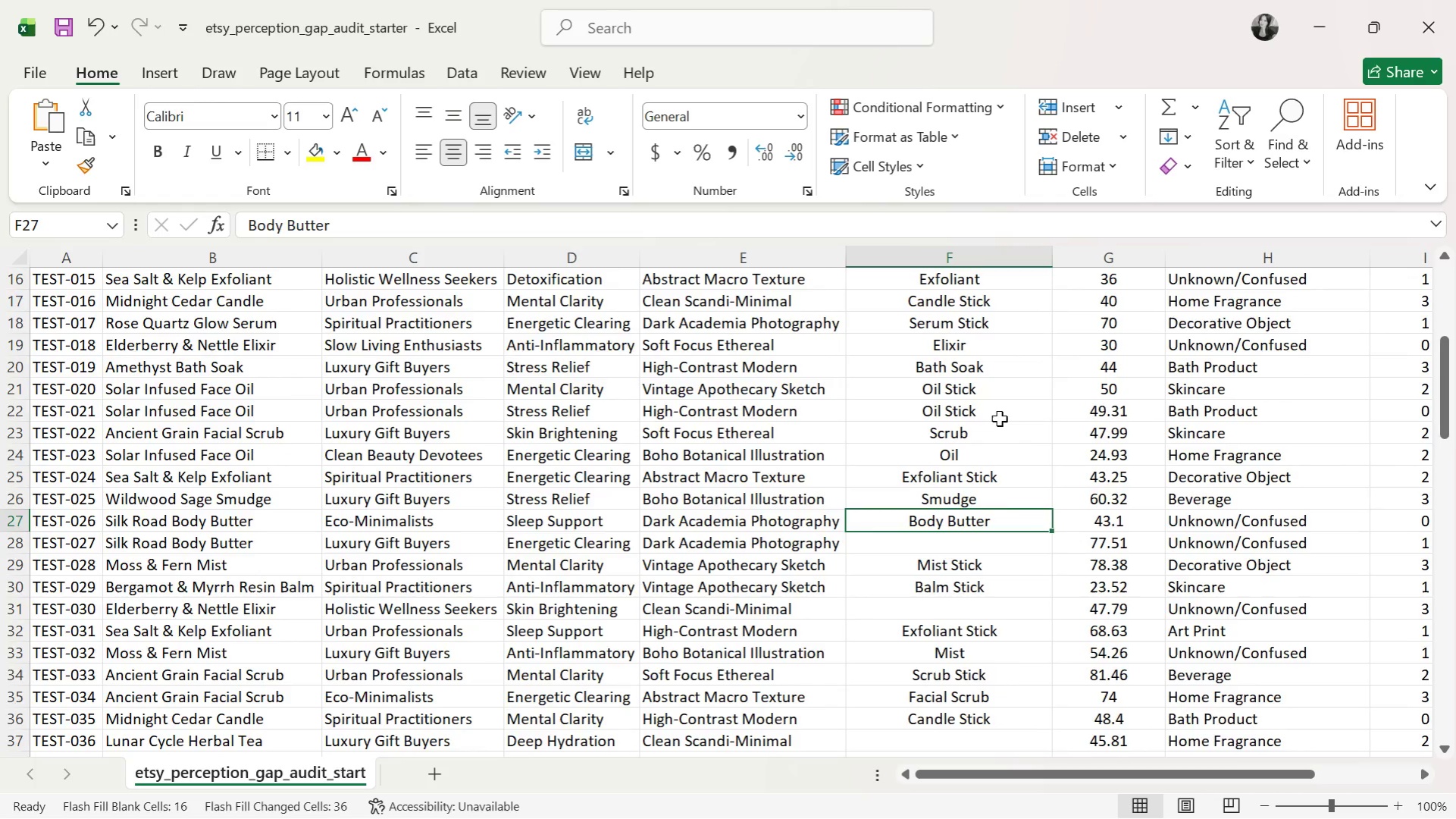 
scroll: coordinate [985, 448], scroll_direction: up, amount: 10.0
 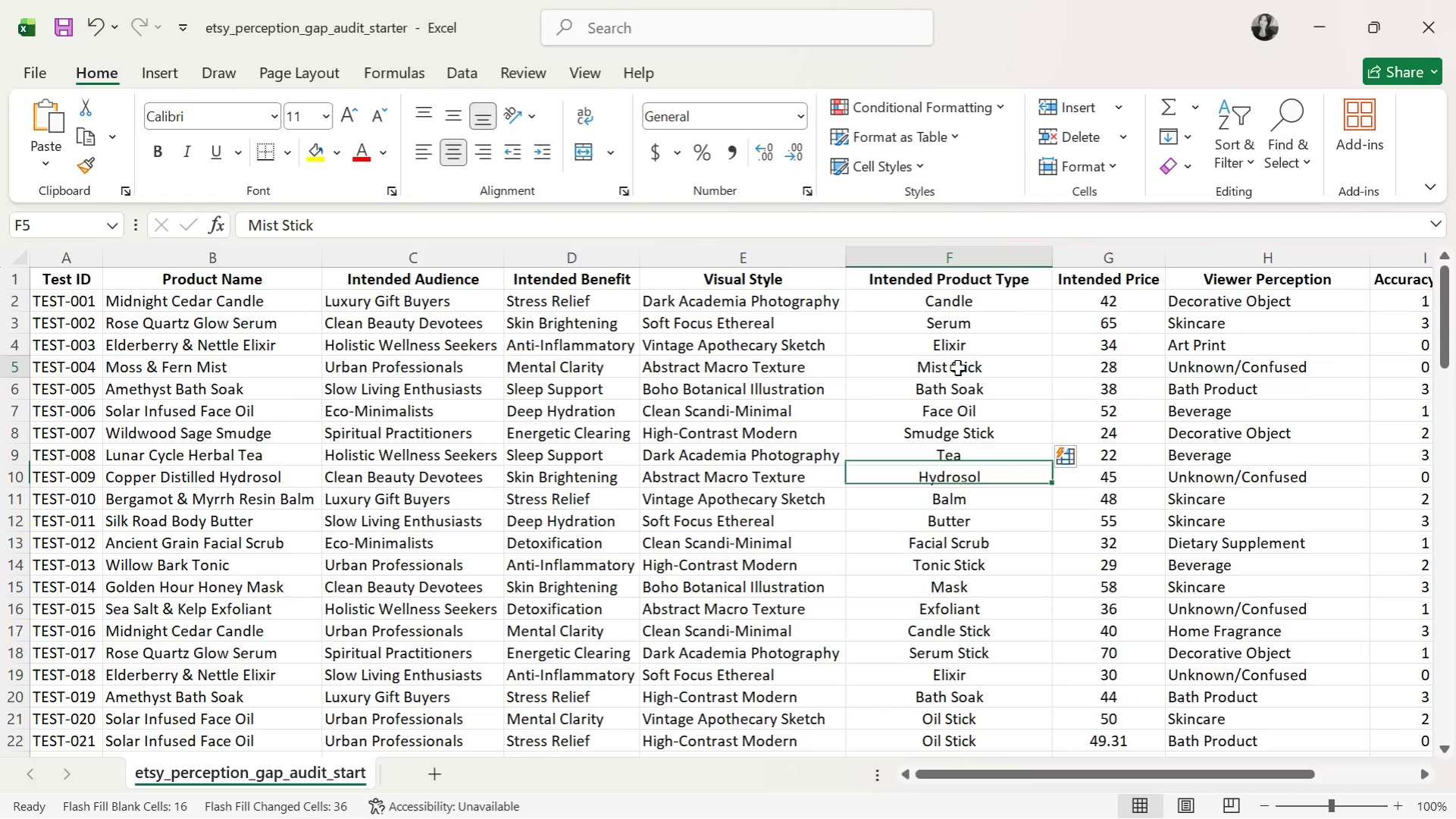 
double_click([957, 368])
 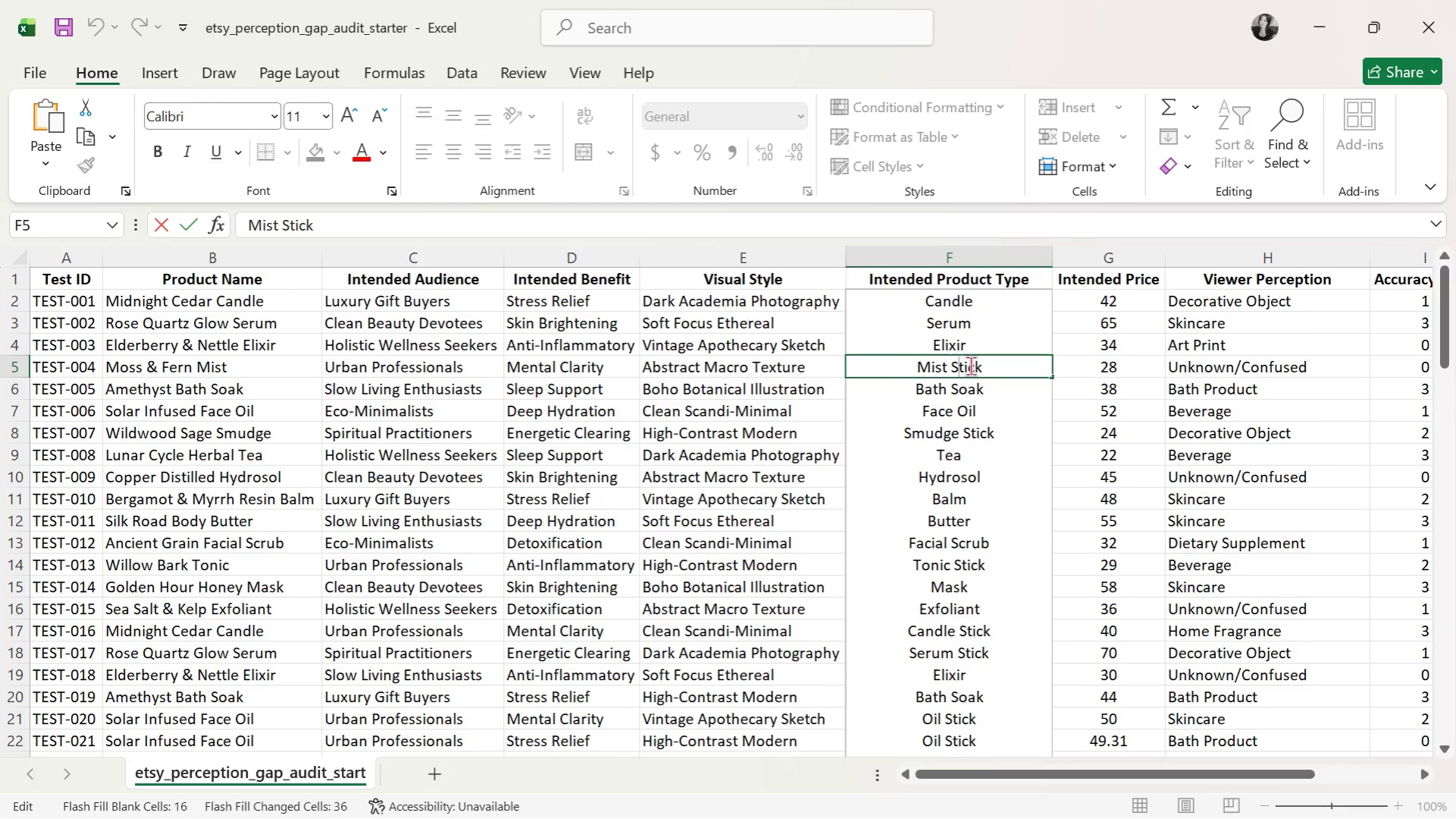 
triple_click([970, 366])
 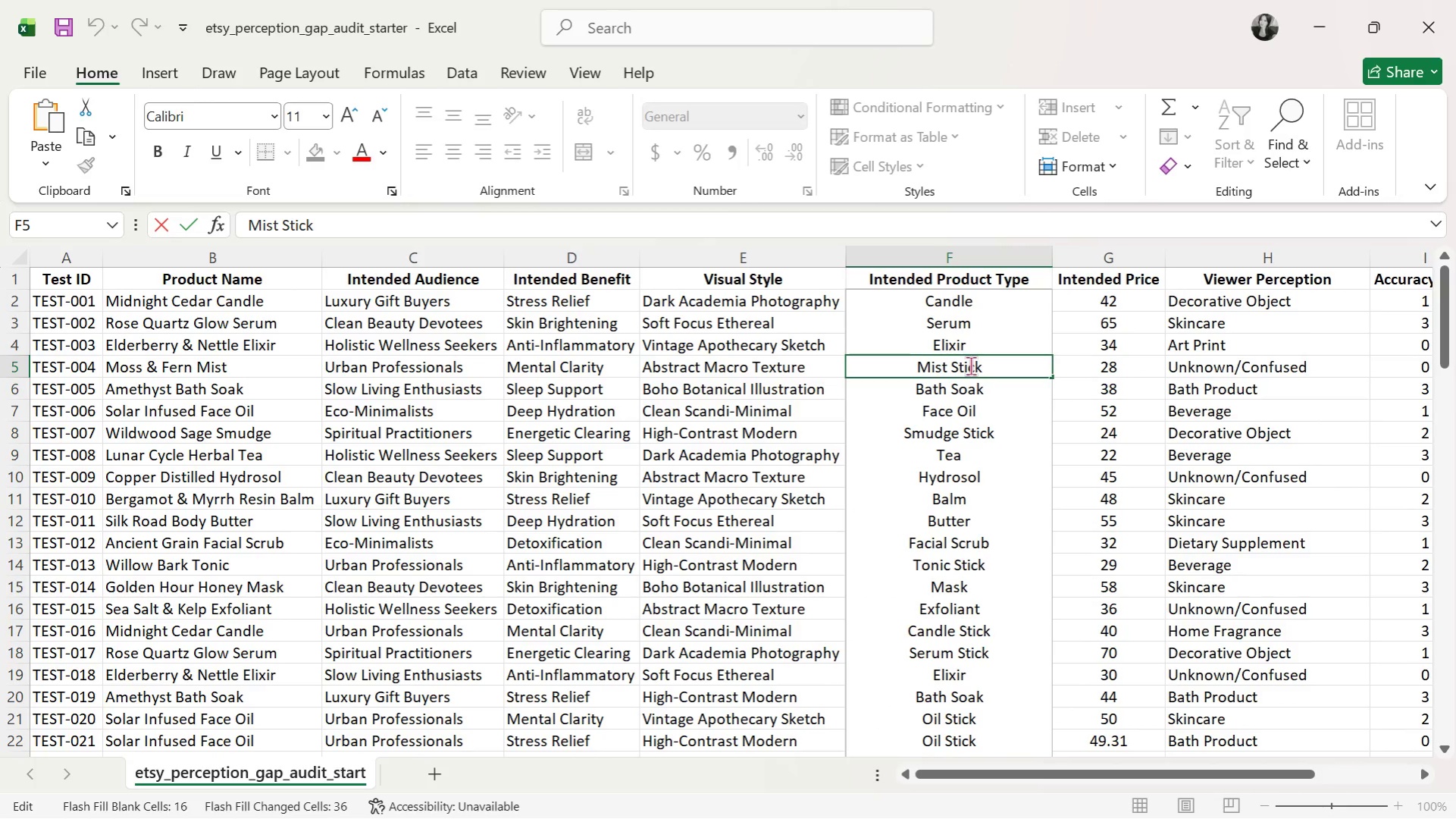 
triple_click([970, 366])
 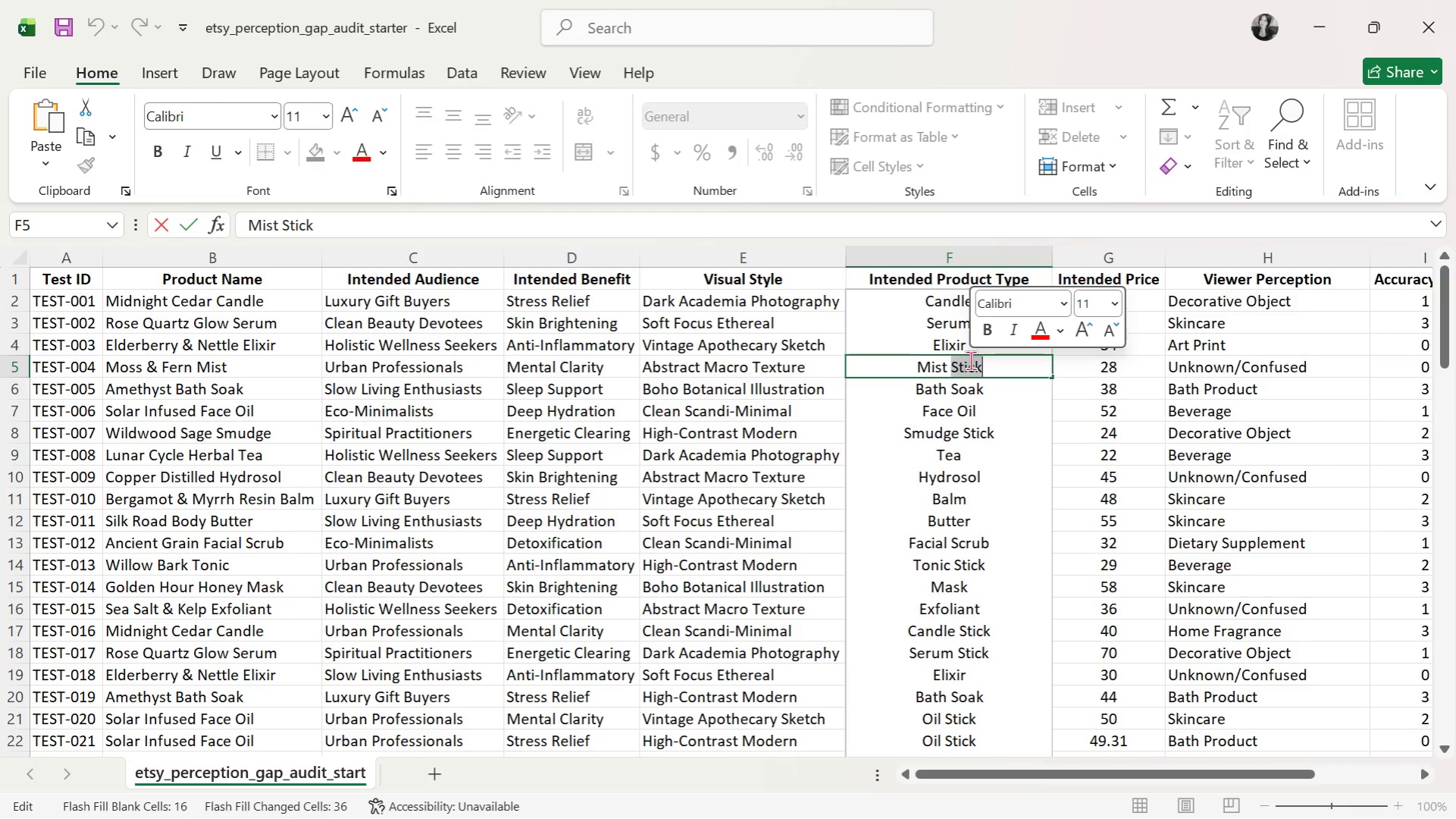 
key(Backspace)
 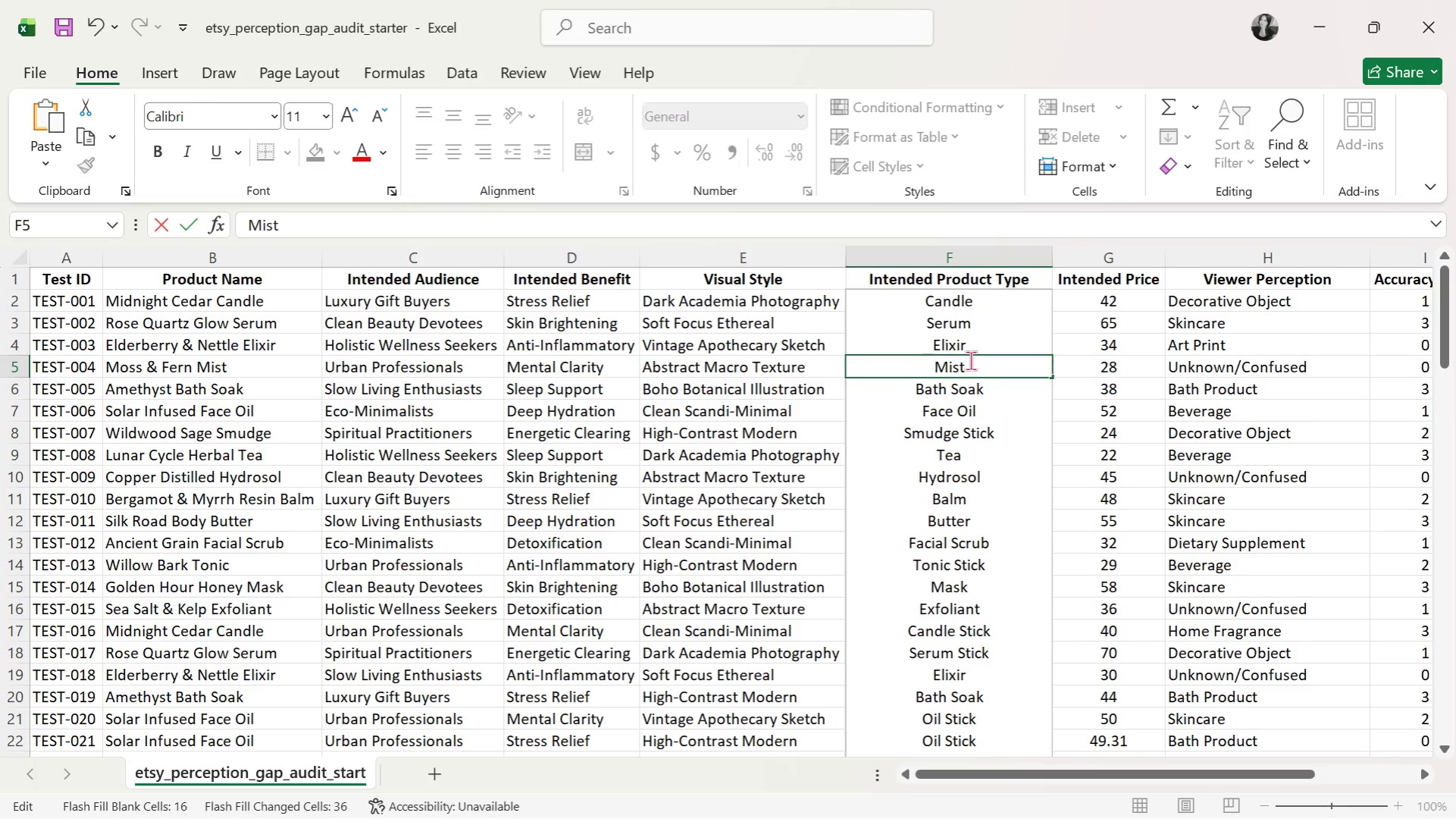 
key(Enter)
 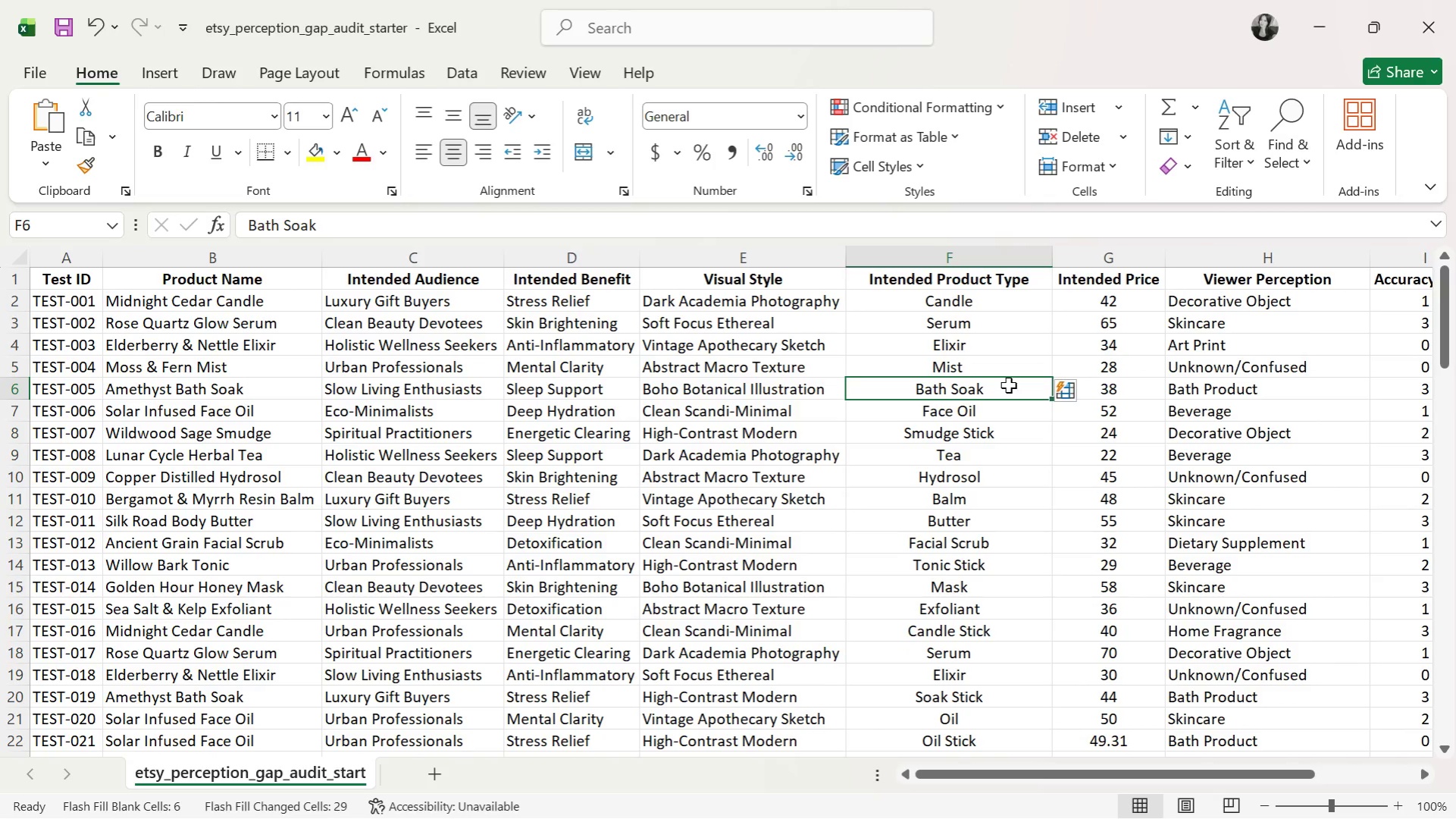 
key(ArrowDown)
 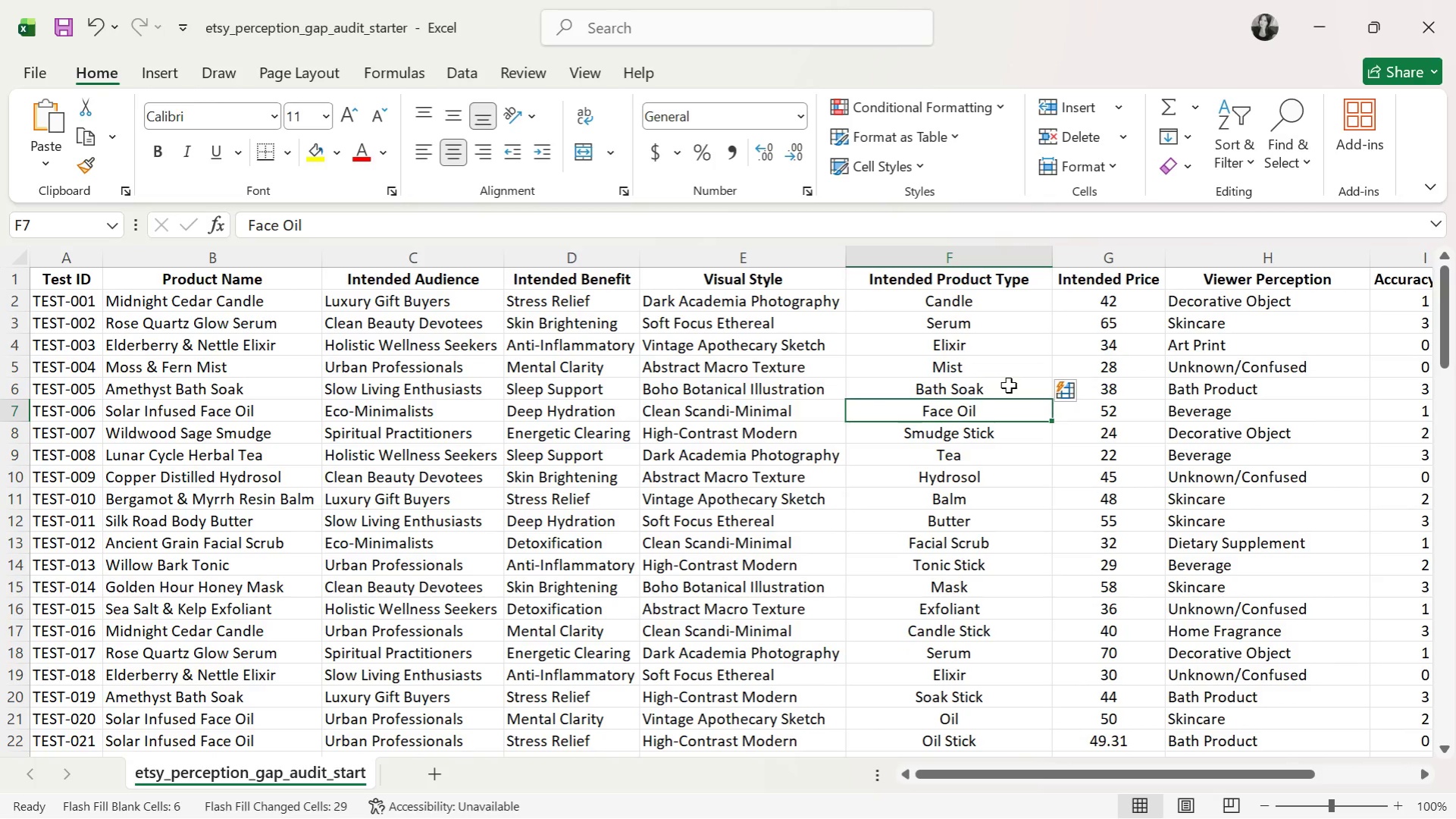 
key(ArrowDown)
 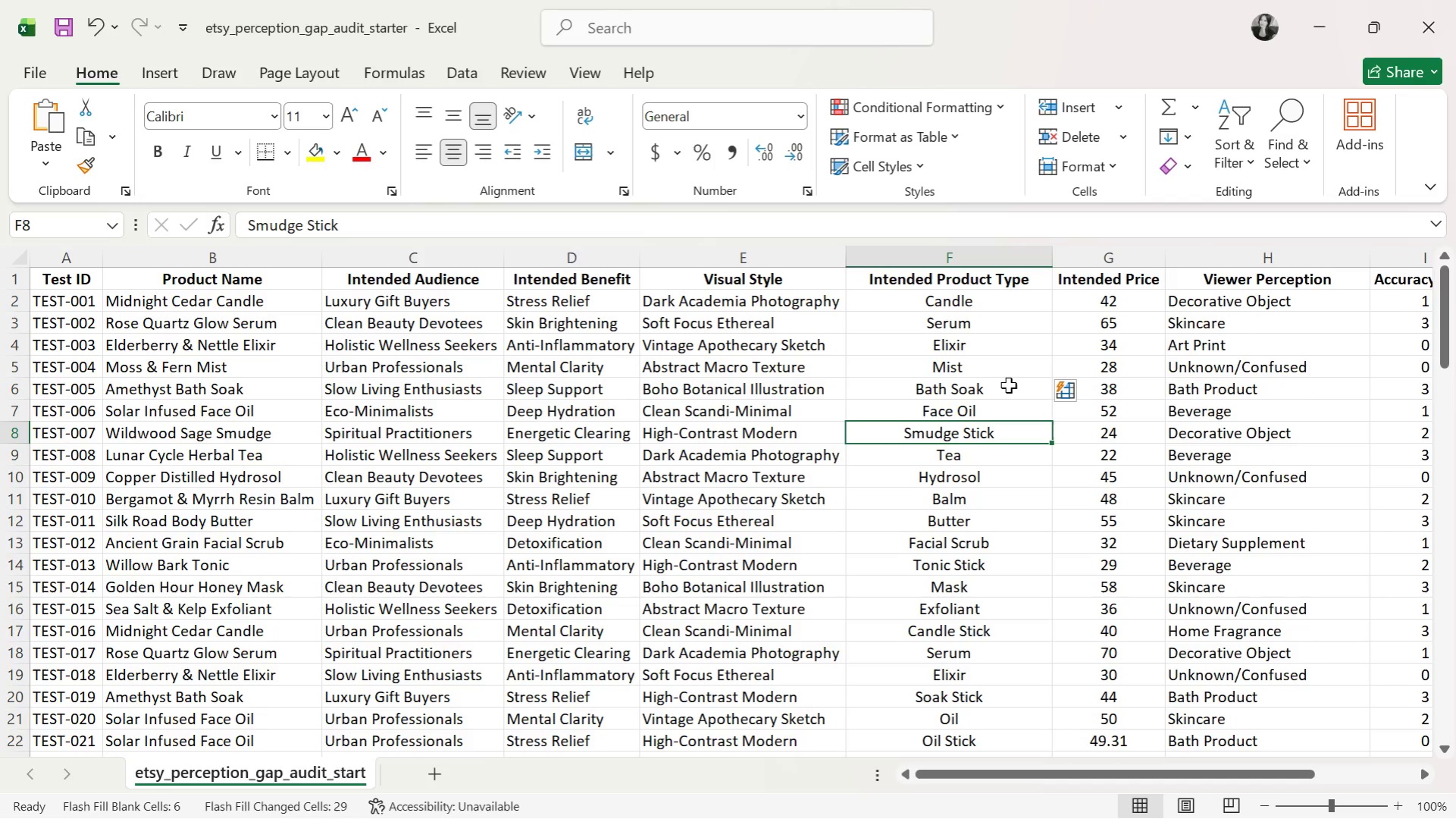 
key(ArrowDown)
 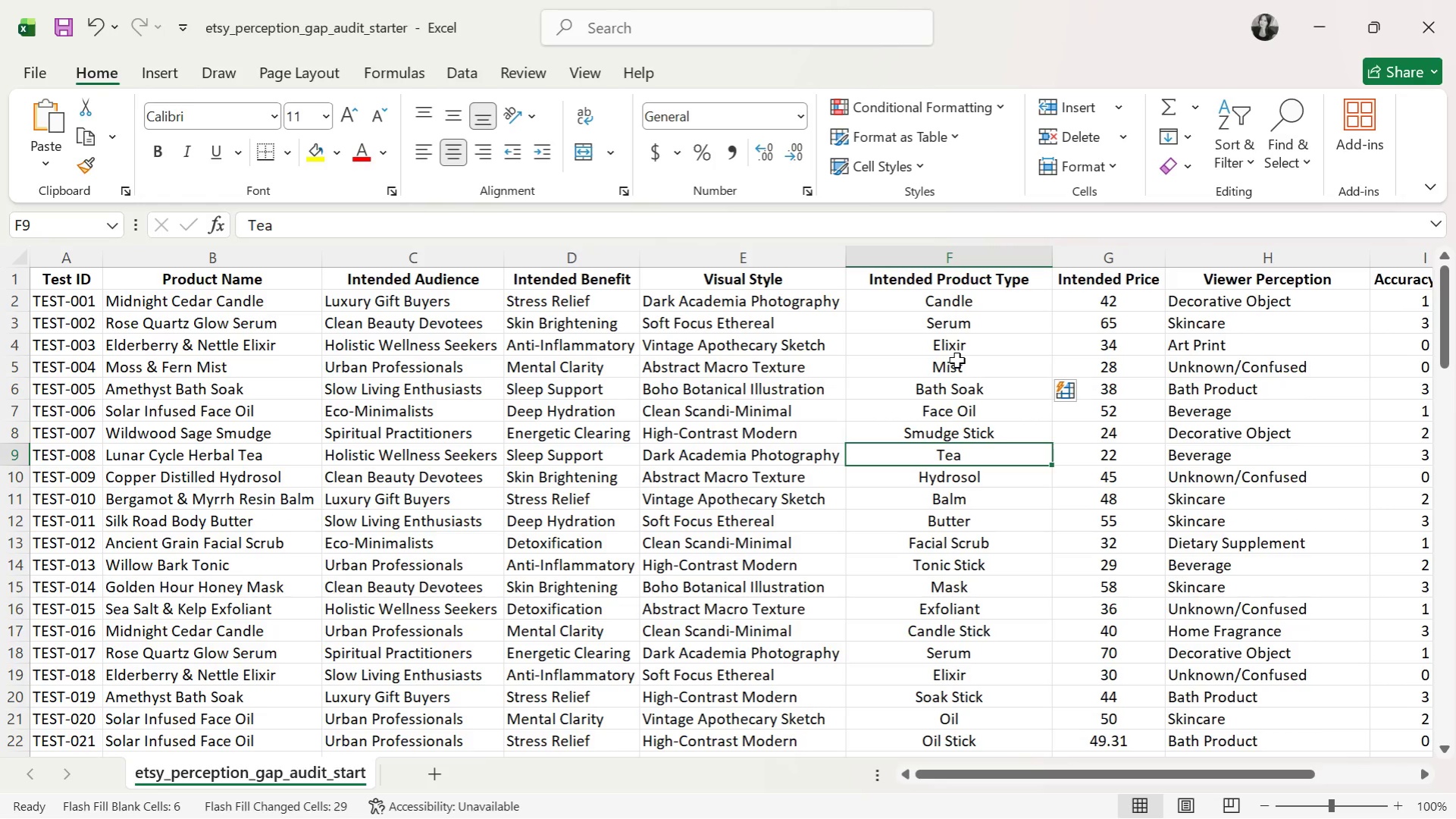 
key(ArrowDown)
 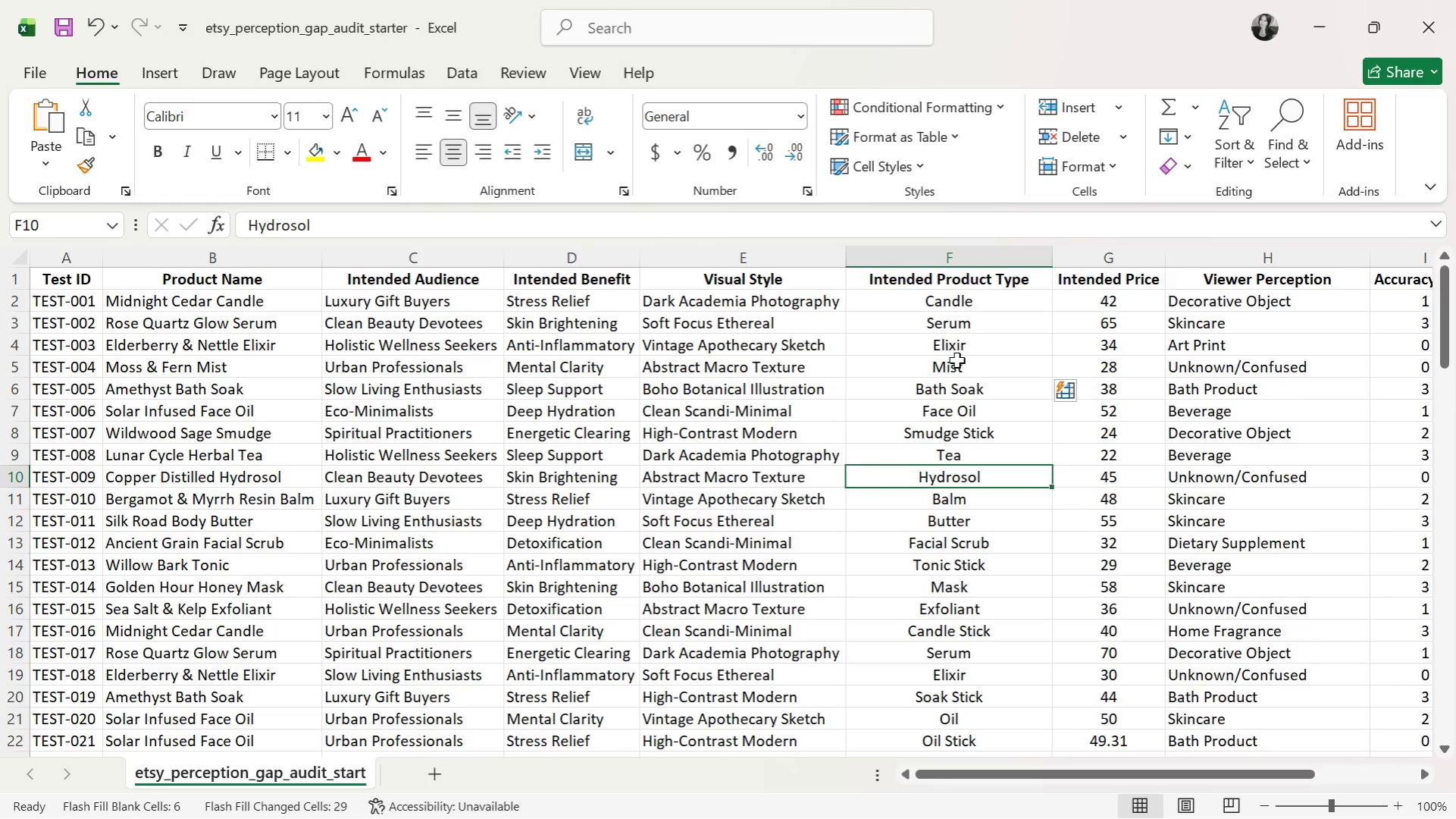 
key(ArrowDown)
 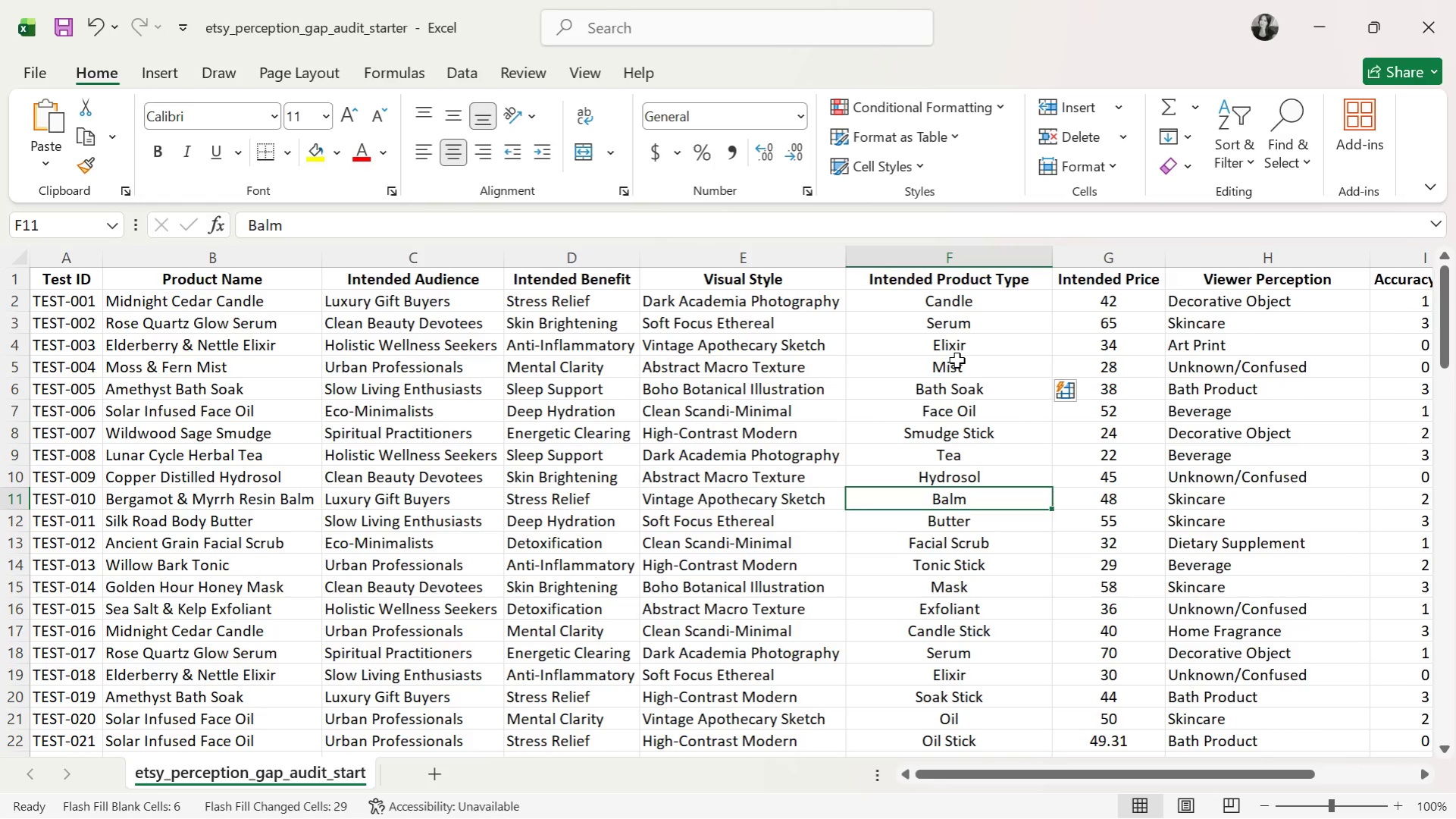 
key(ArrowDown)
 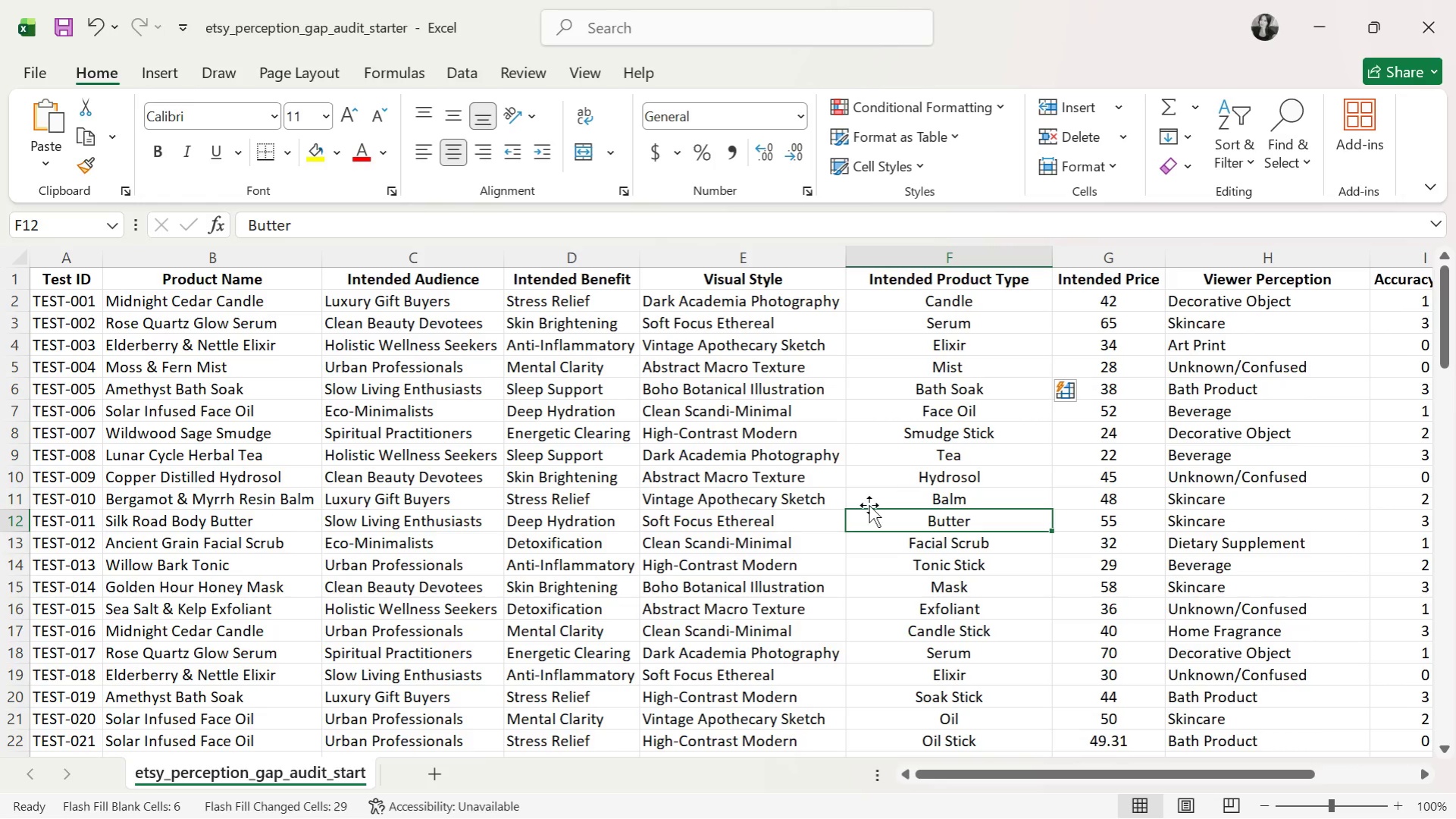 
double_click([916, 514])
 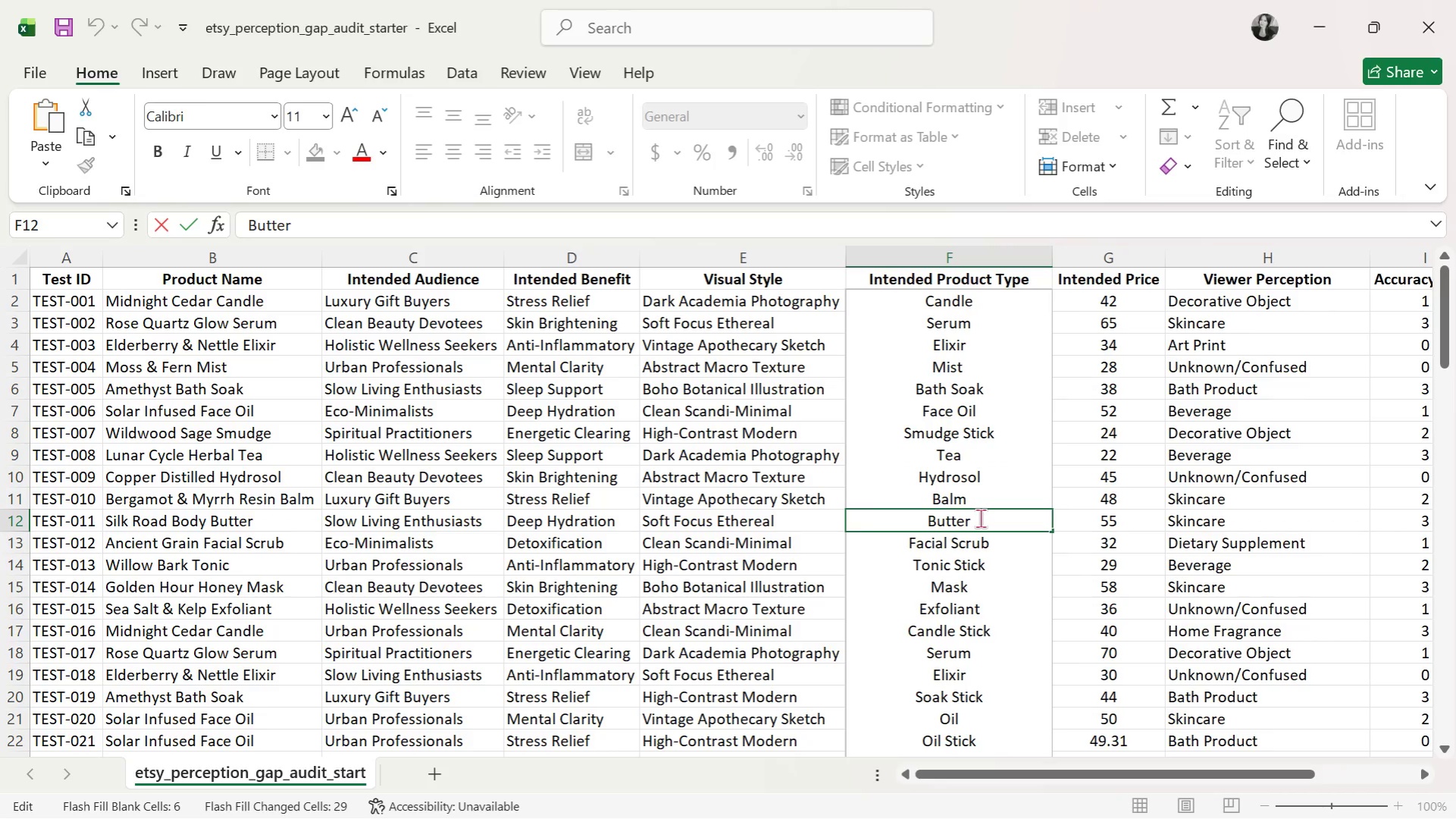 
type(Body )
 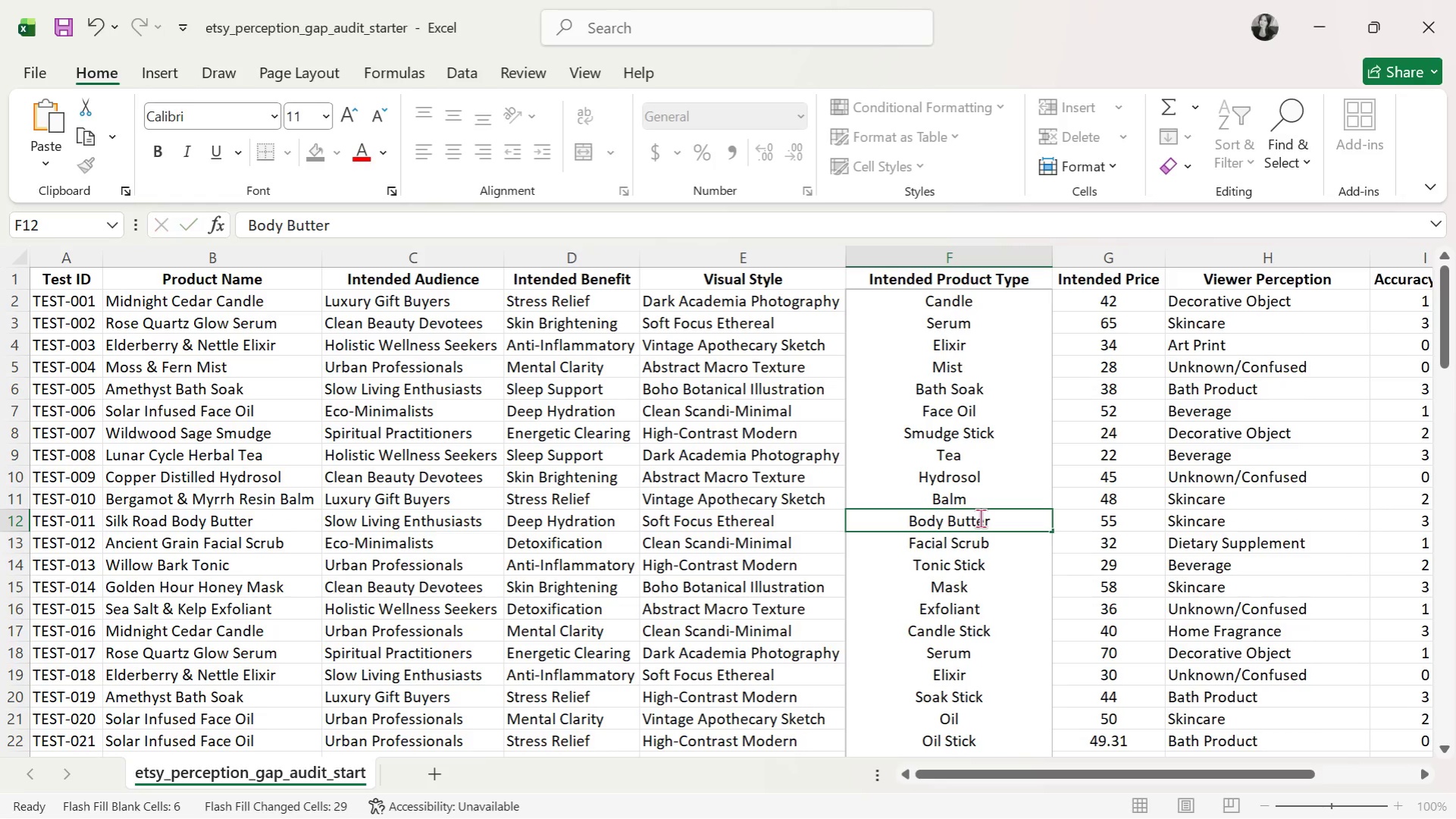 
key(Enter)
 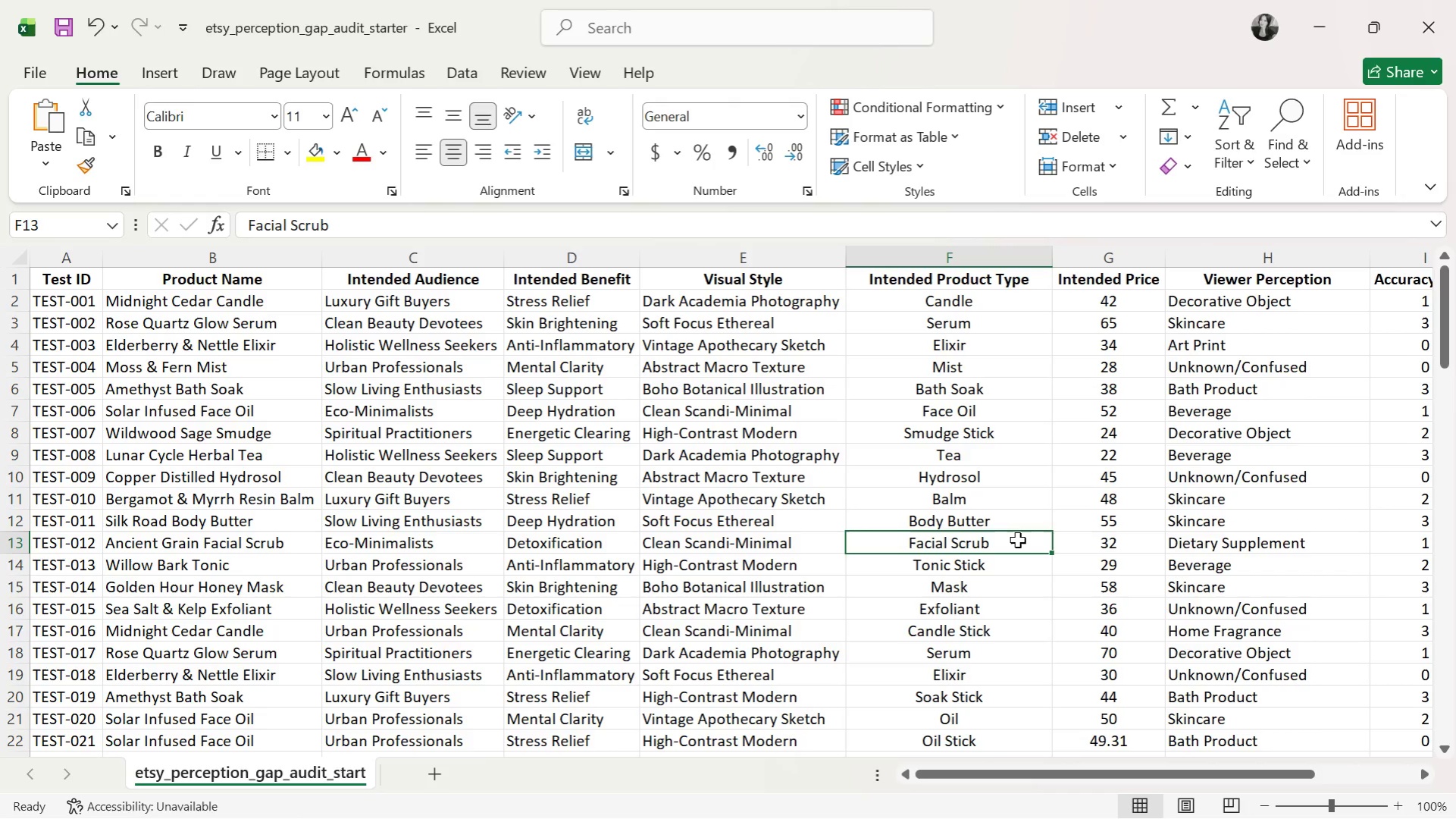 
key(ArrowDown)
 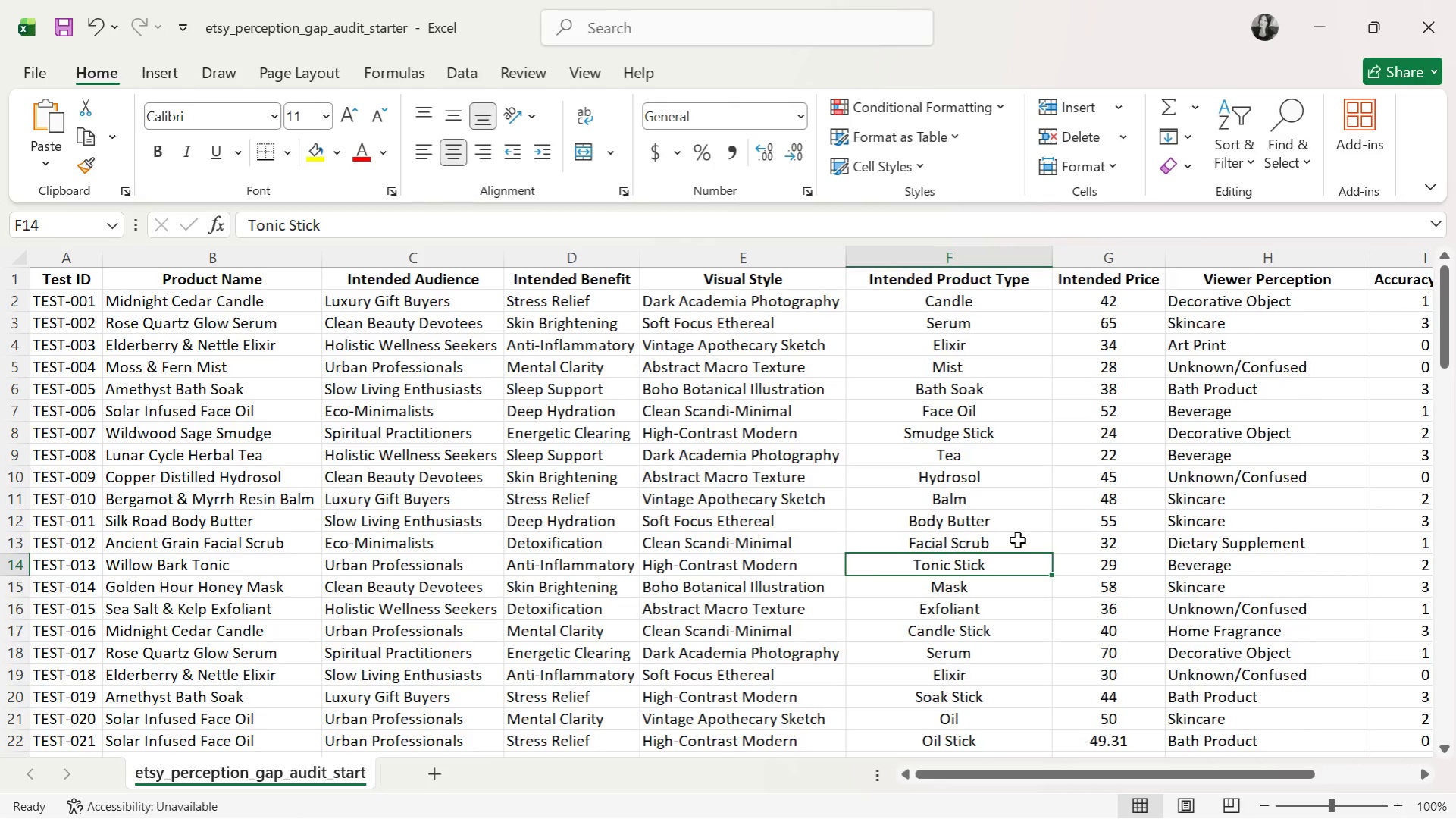 
key(ArrowDown)
 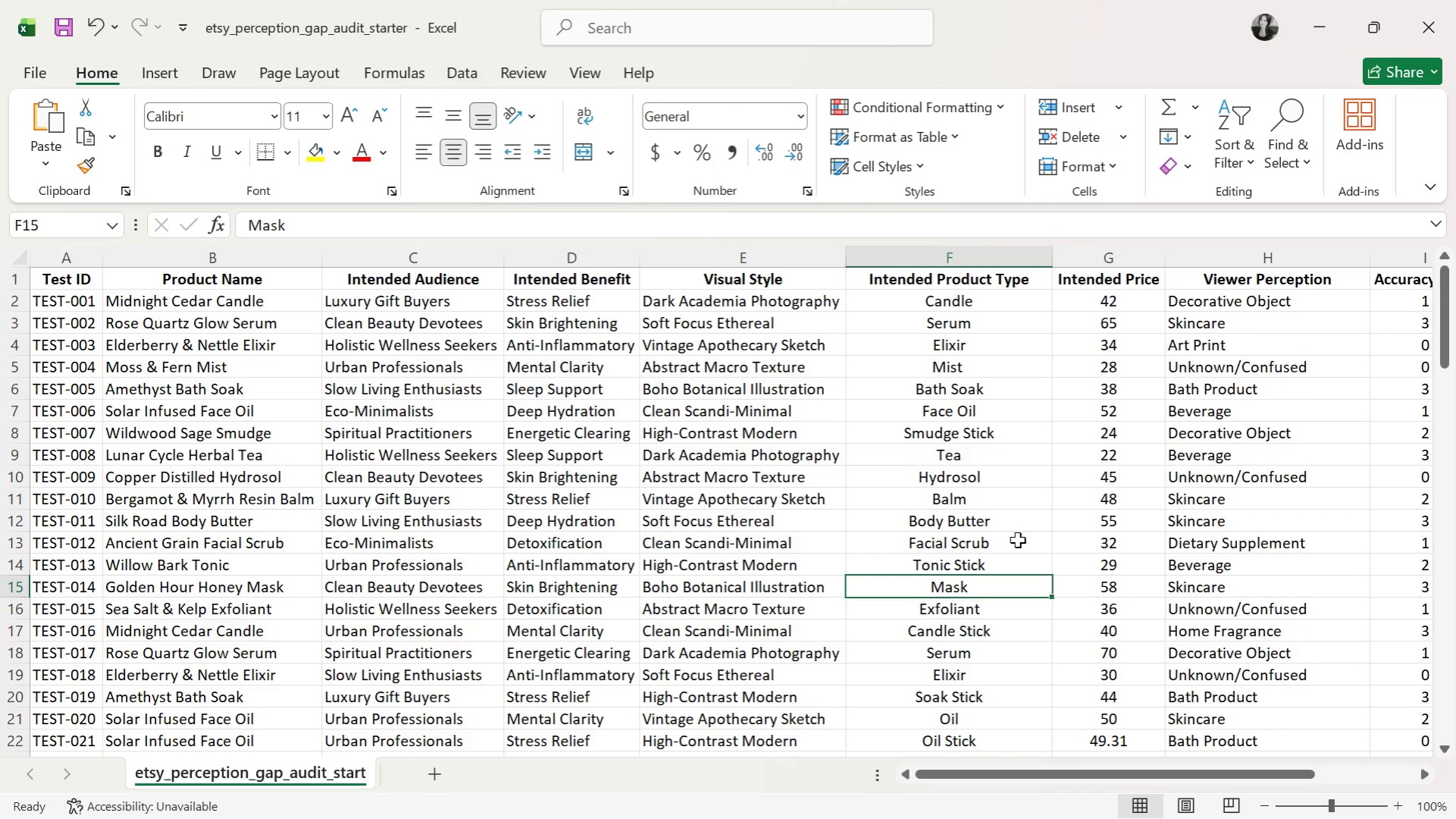 
key(ArrowUp)
 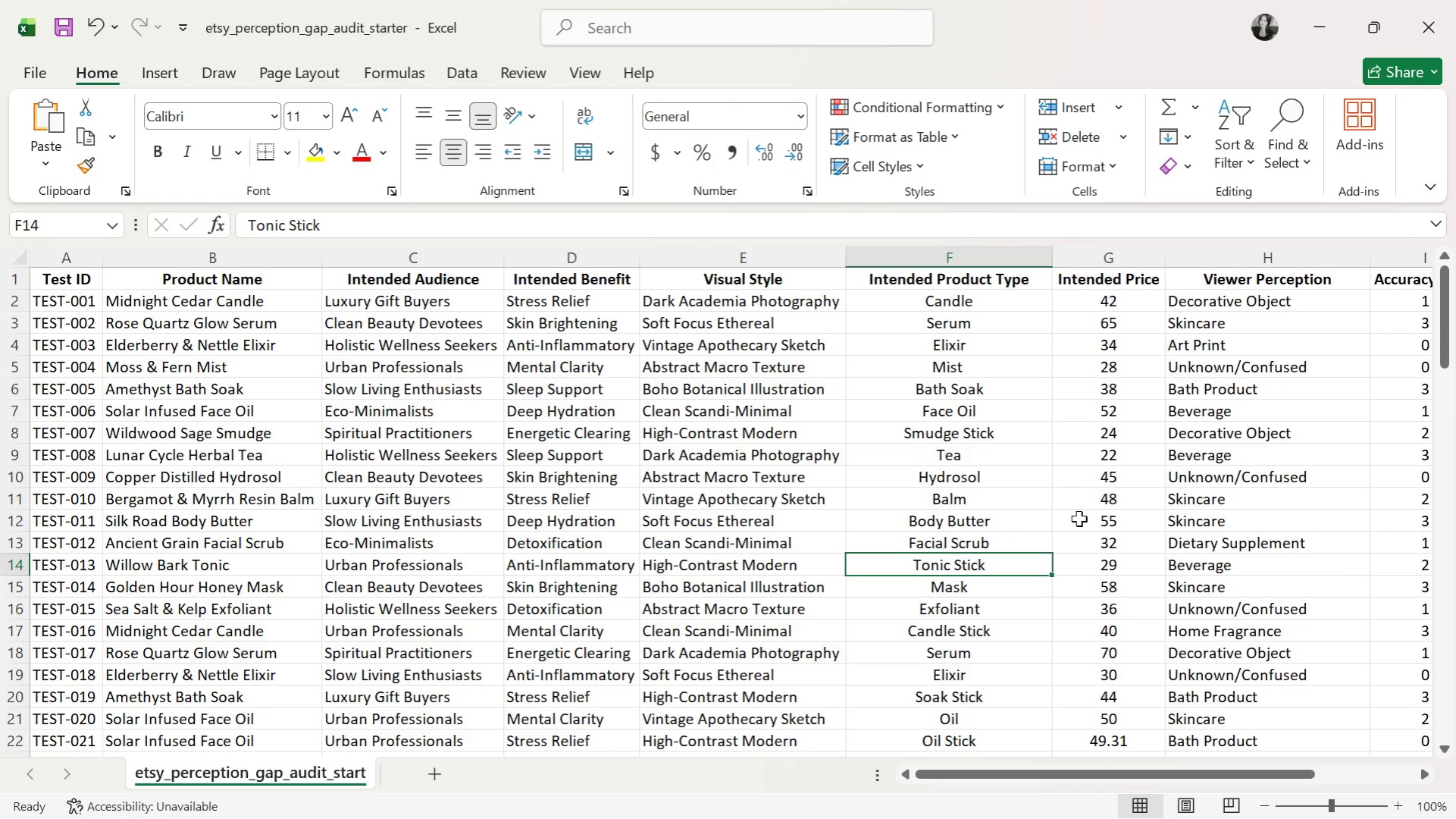 
left_click([1014, 588])
 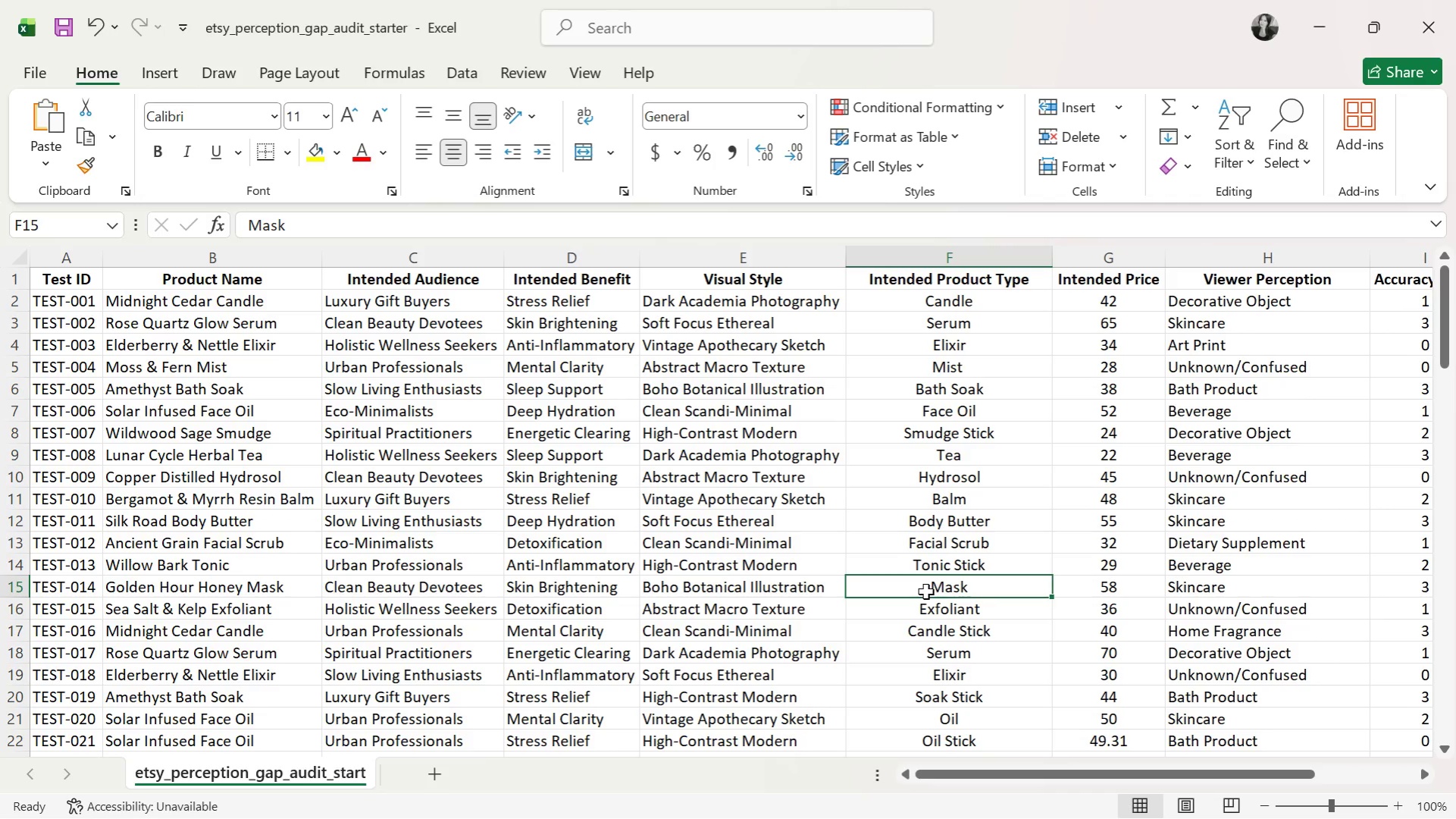 
left_click([927, 589])
 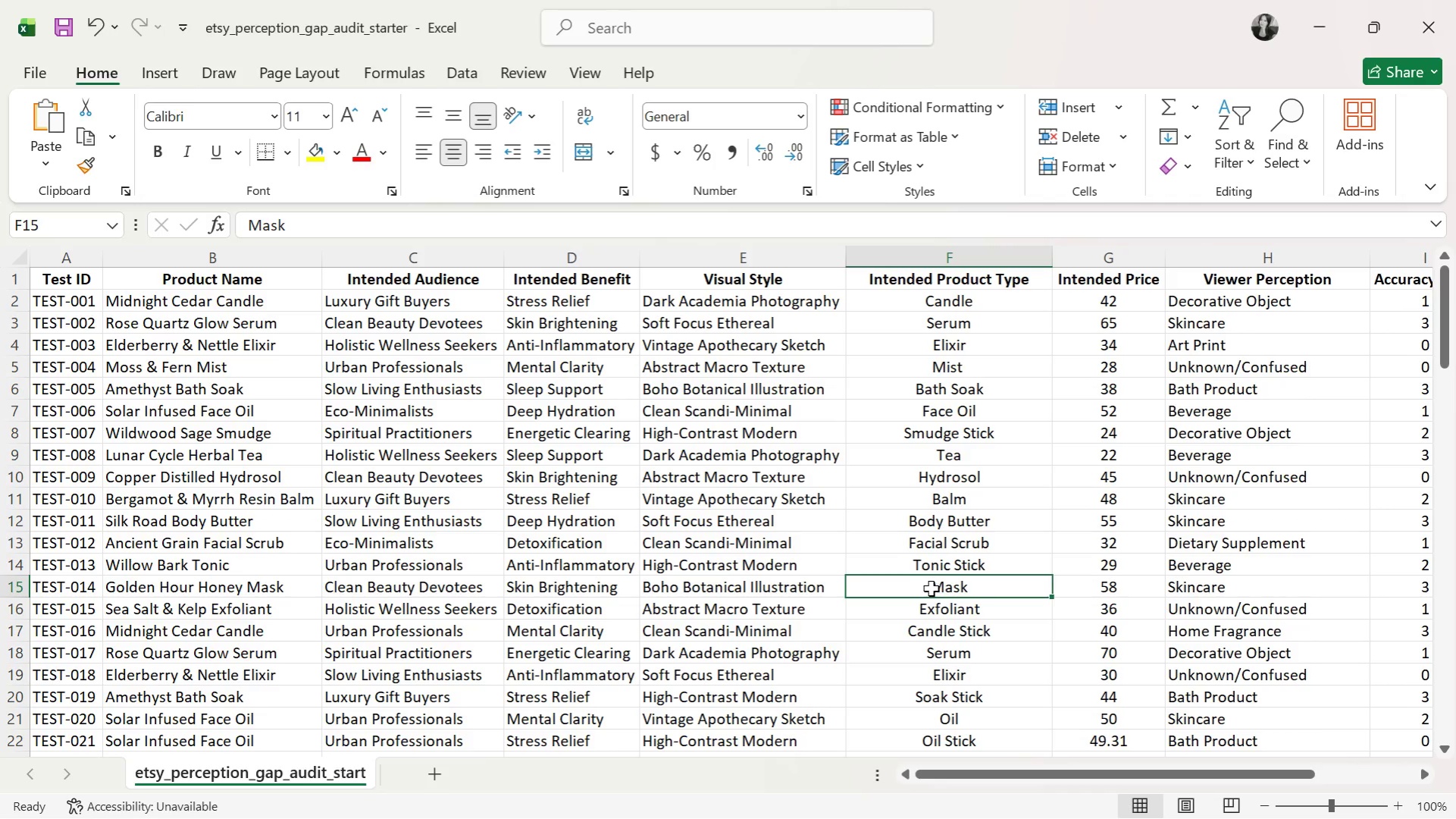 
double_click([938, 587])
 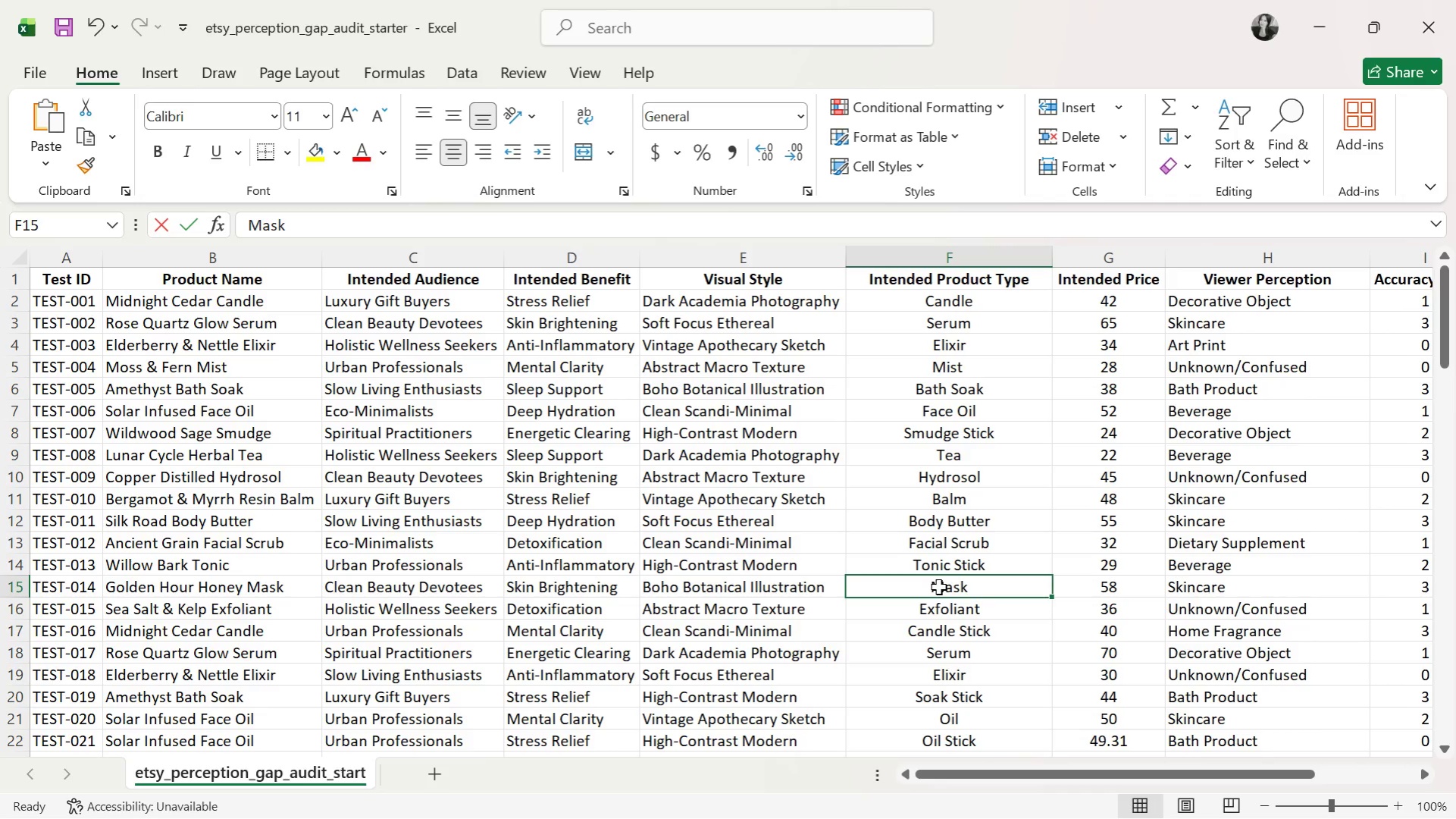 
triple_click([938, 587])
 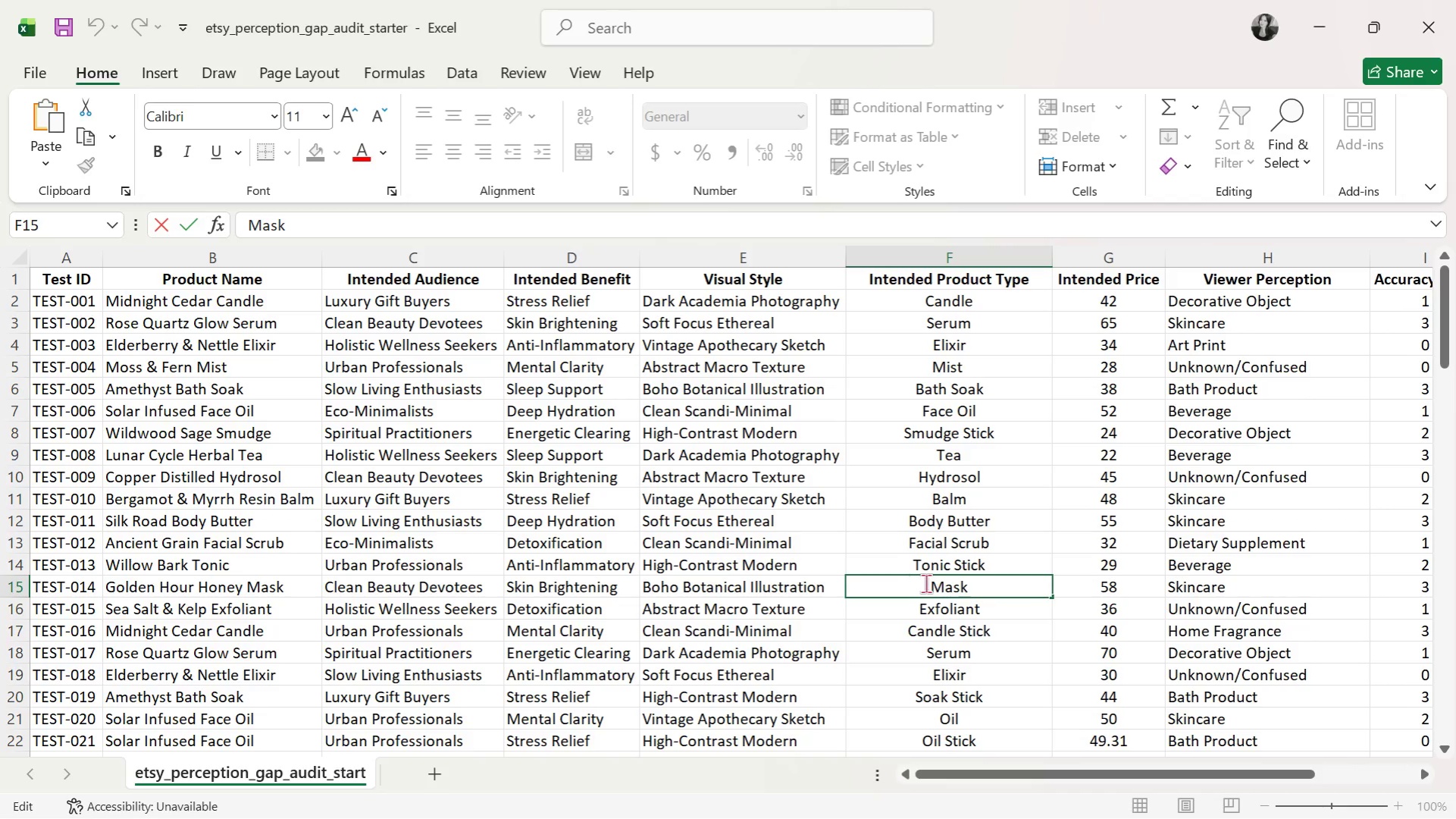 
left_click([925, 583])
 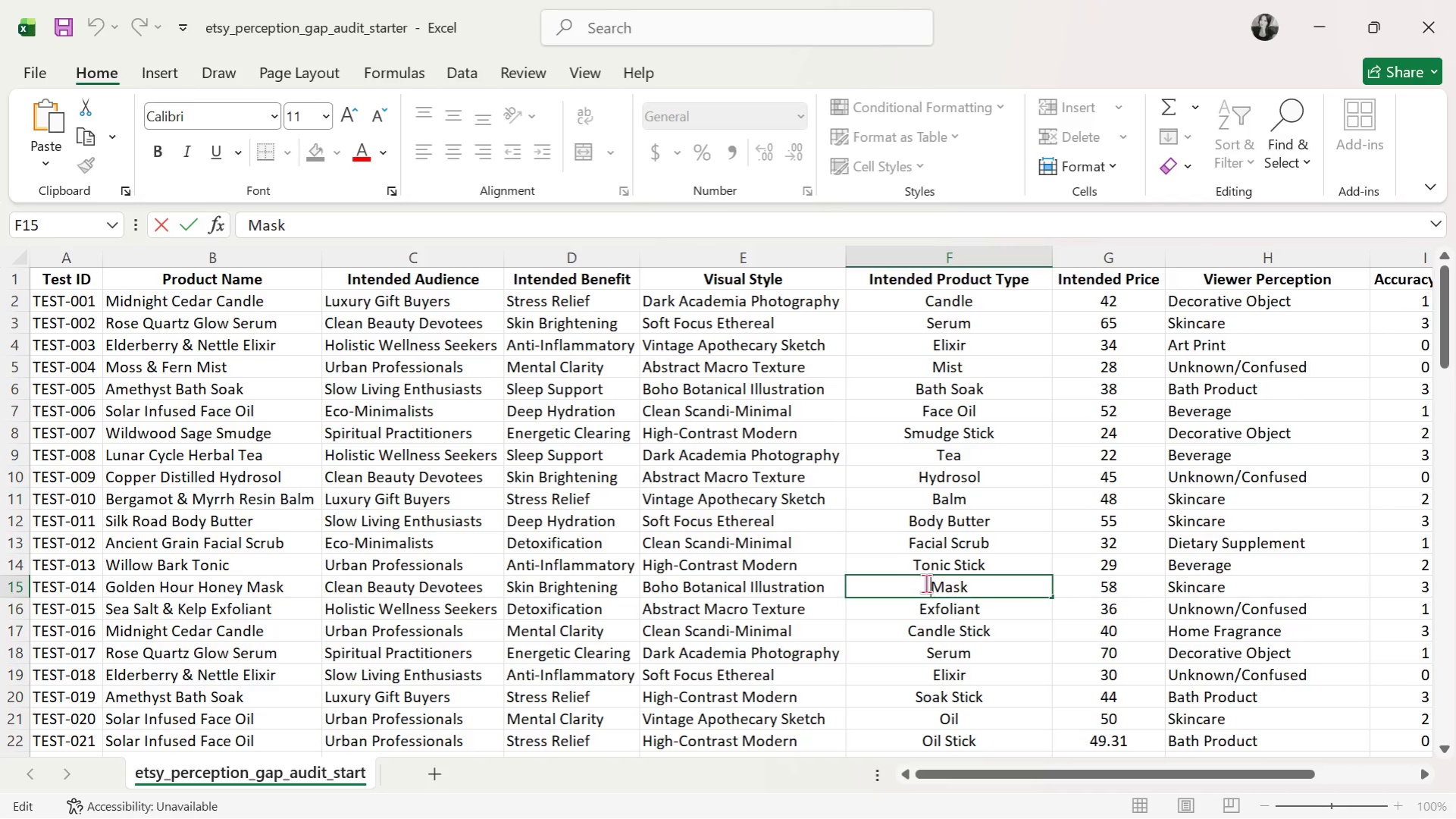 
type(Face )
 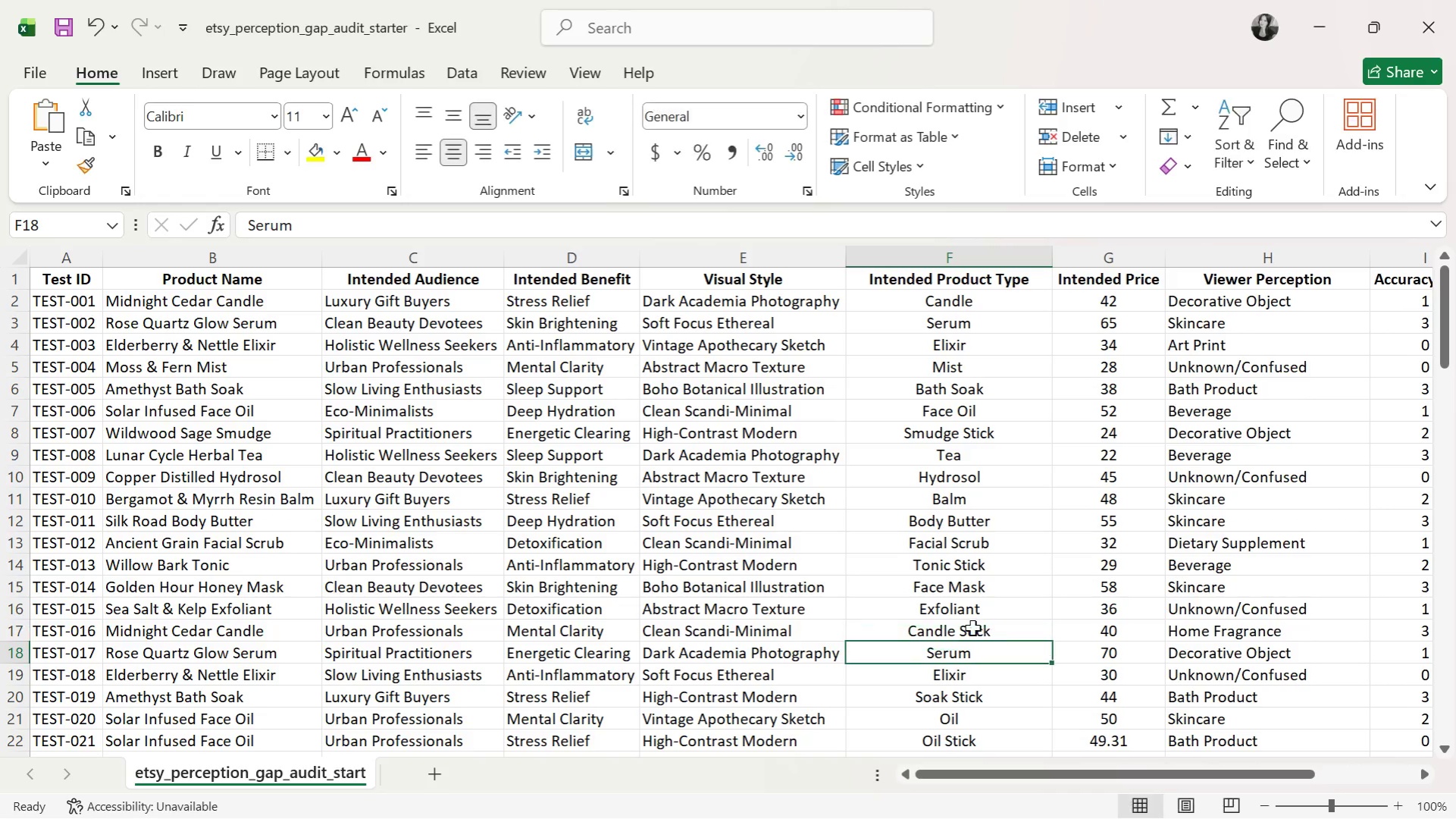 
double_click([966, 603])
 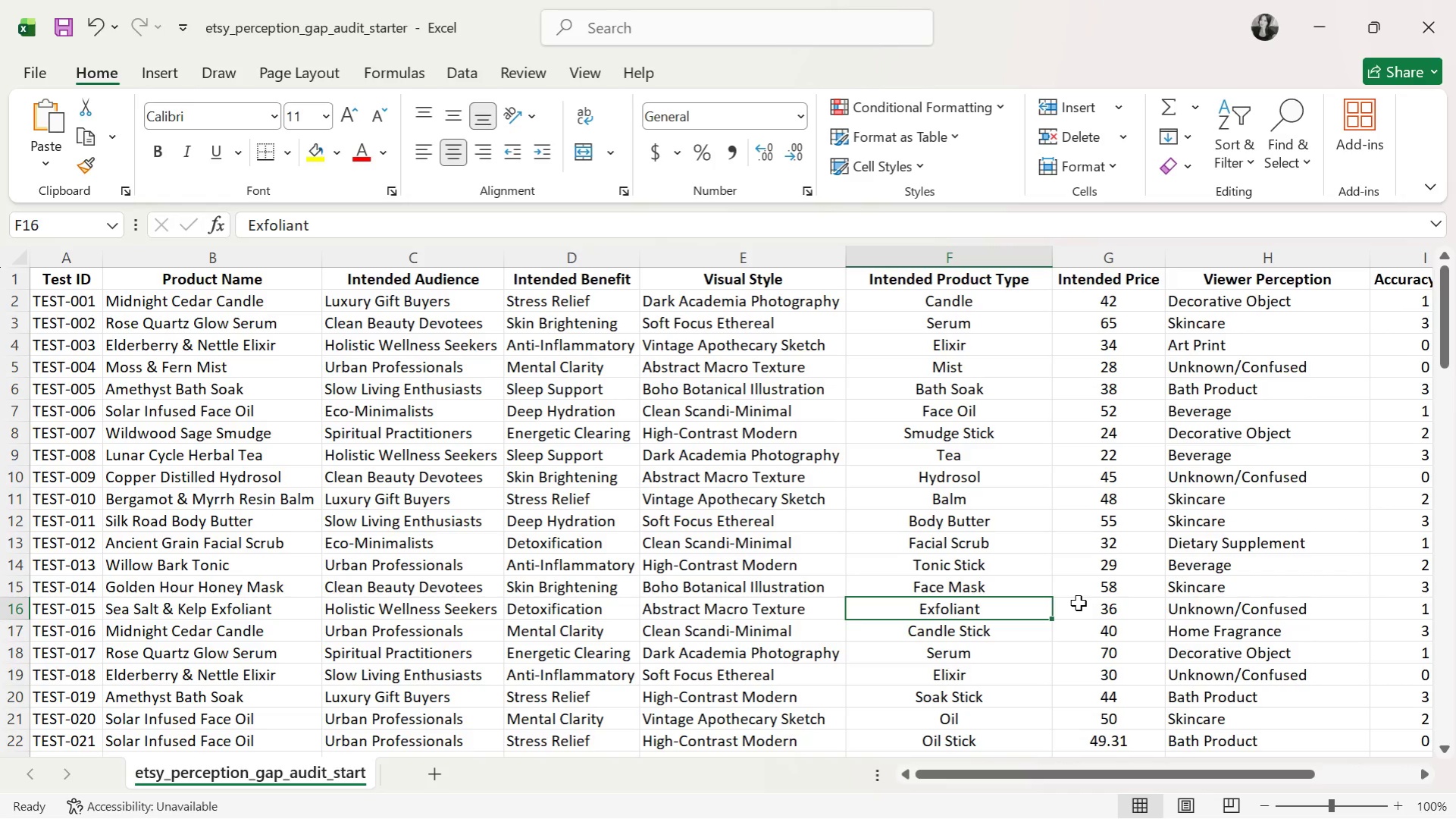 
key(ArrowDown)
 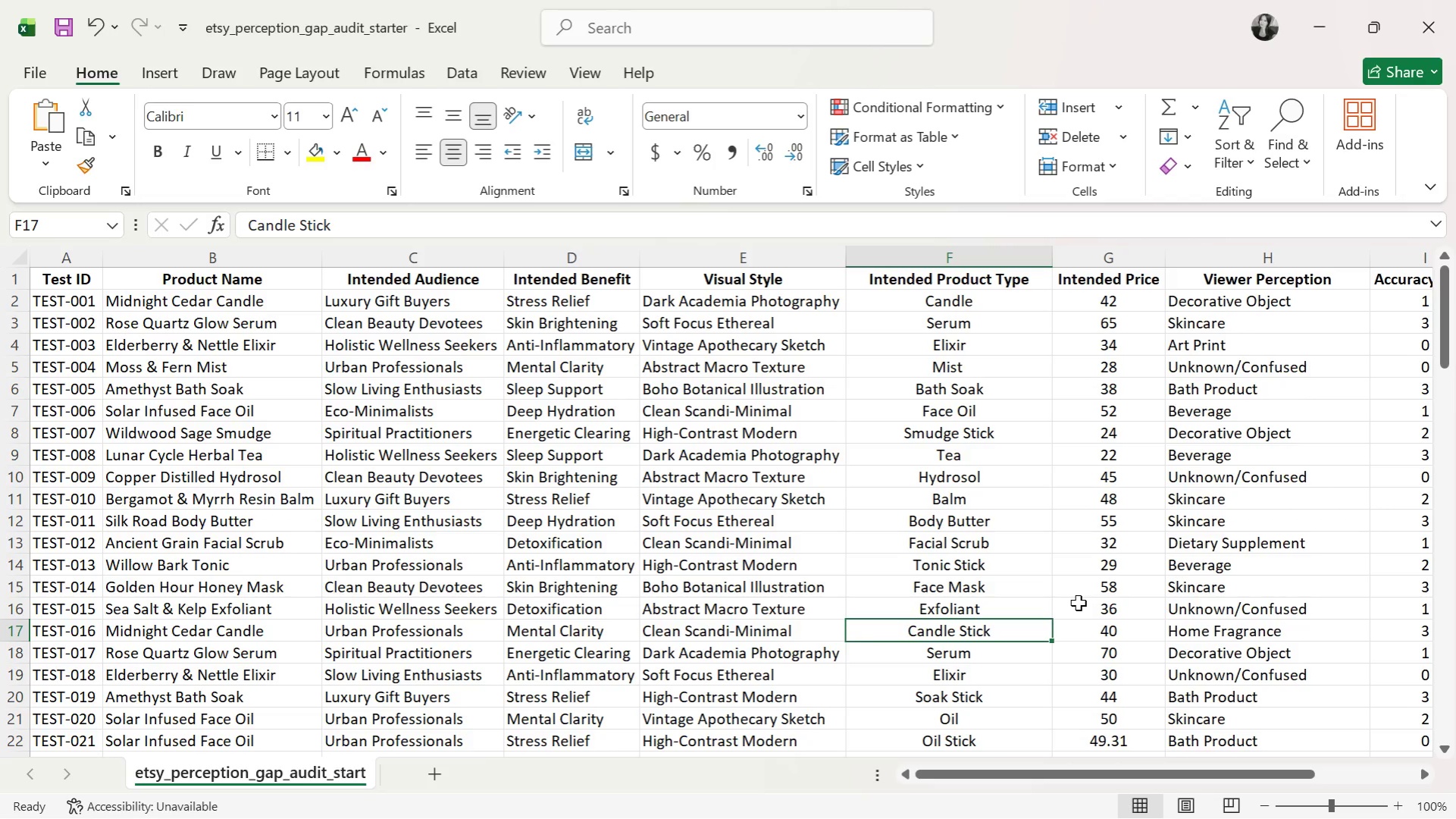 
double_click([990, 635])
 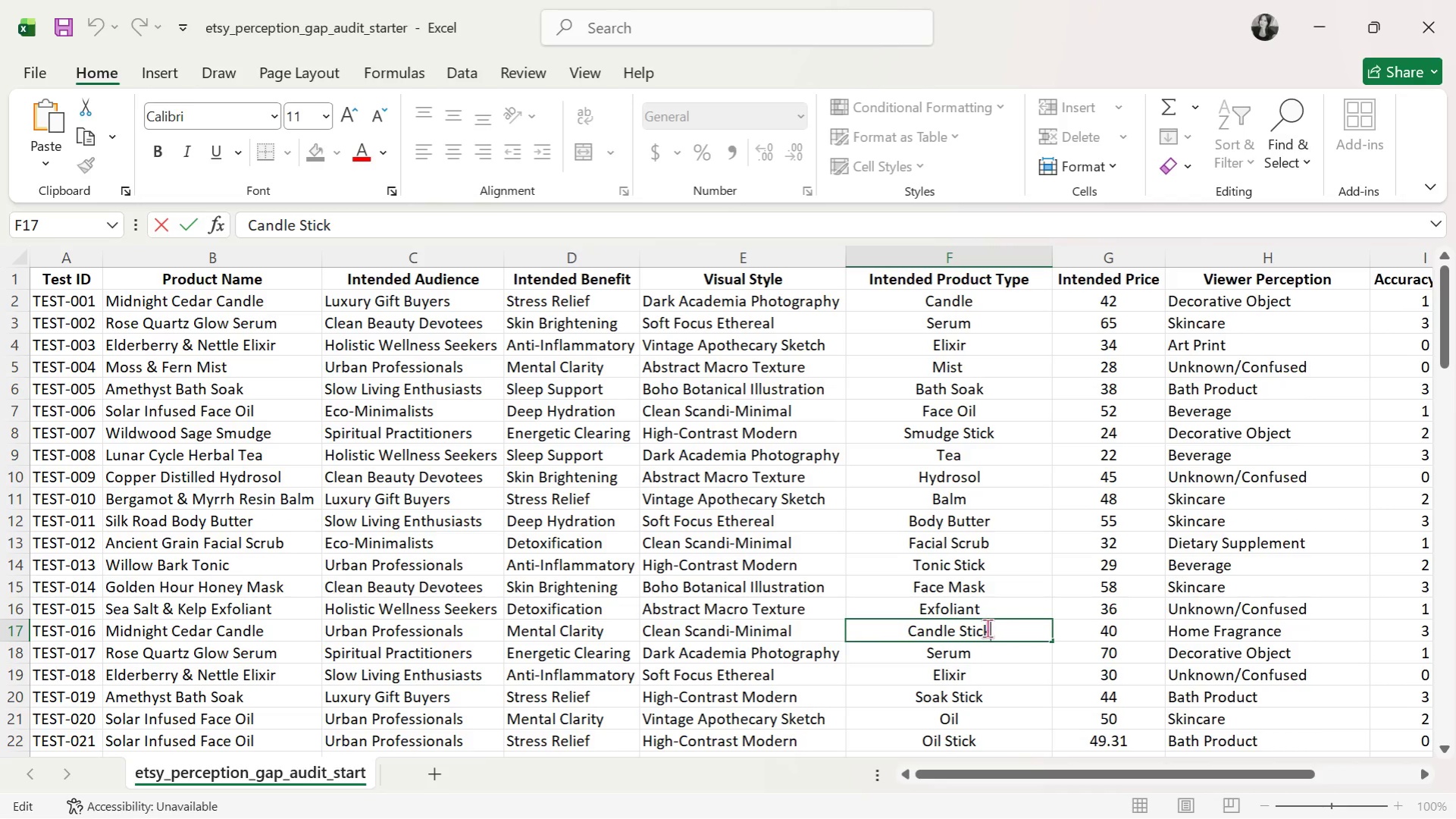 
triple_click([987, 628])
 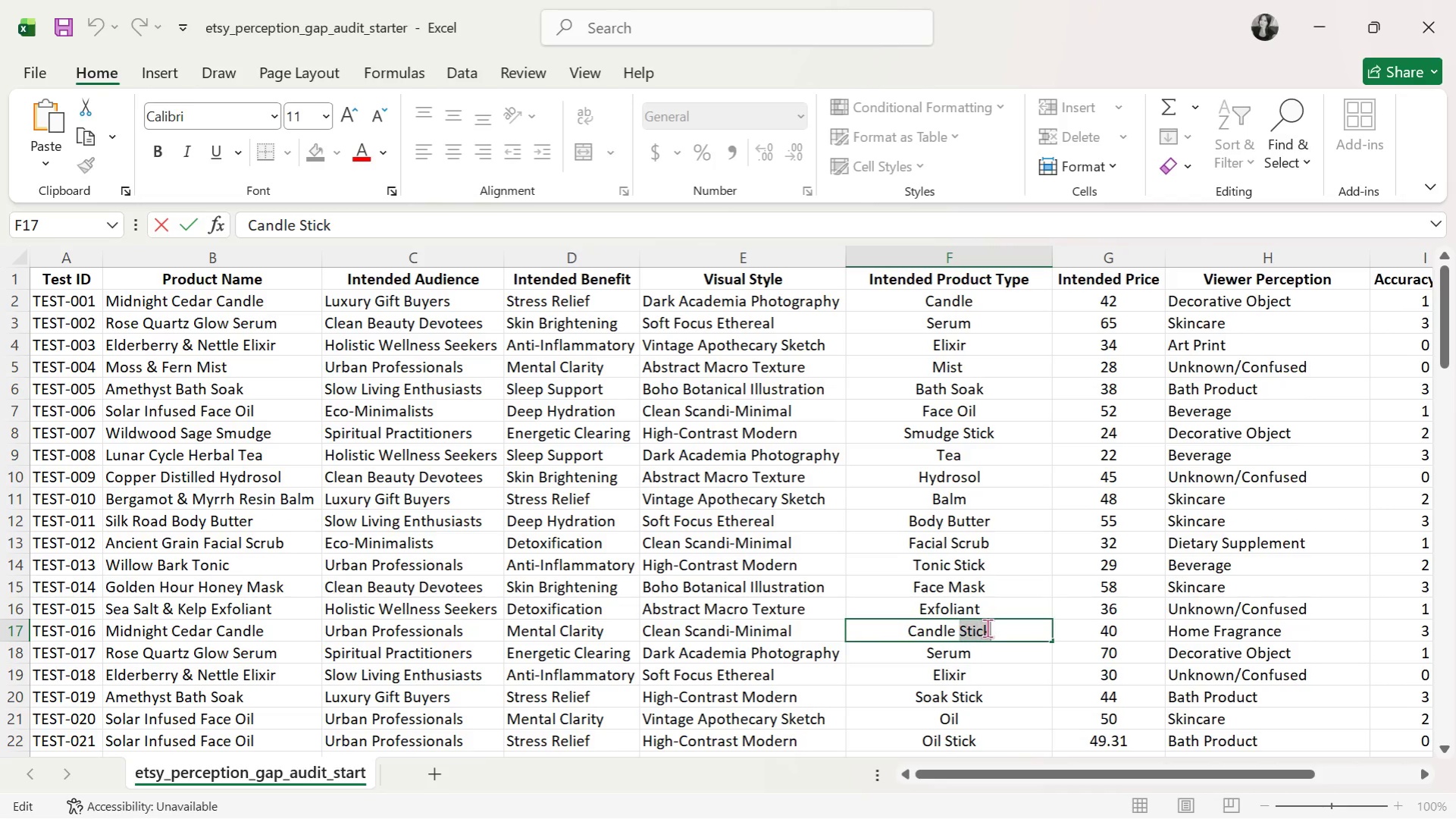 
triple_click([987, 628])
 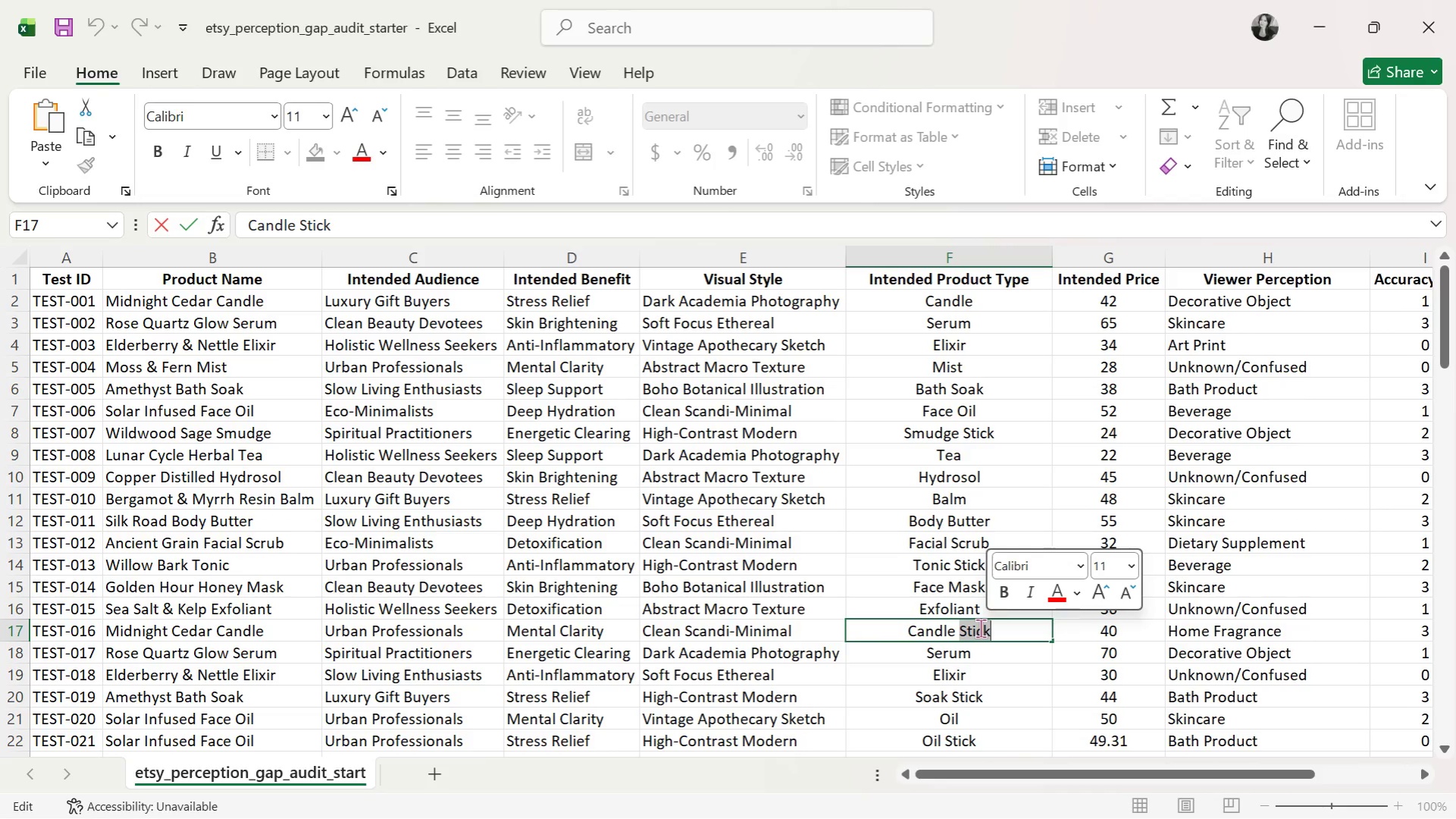 
key(Backspace)
 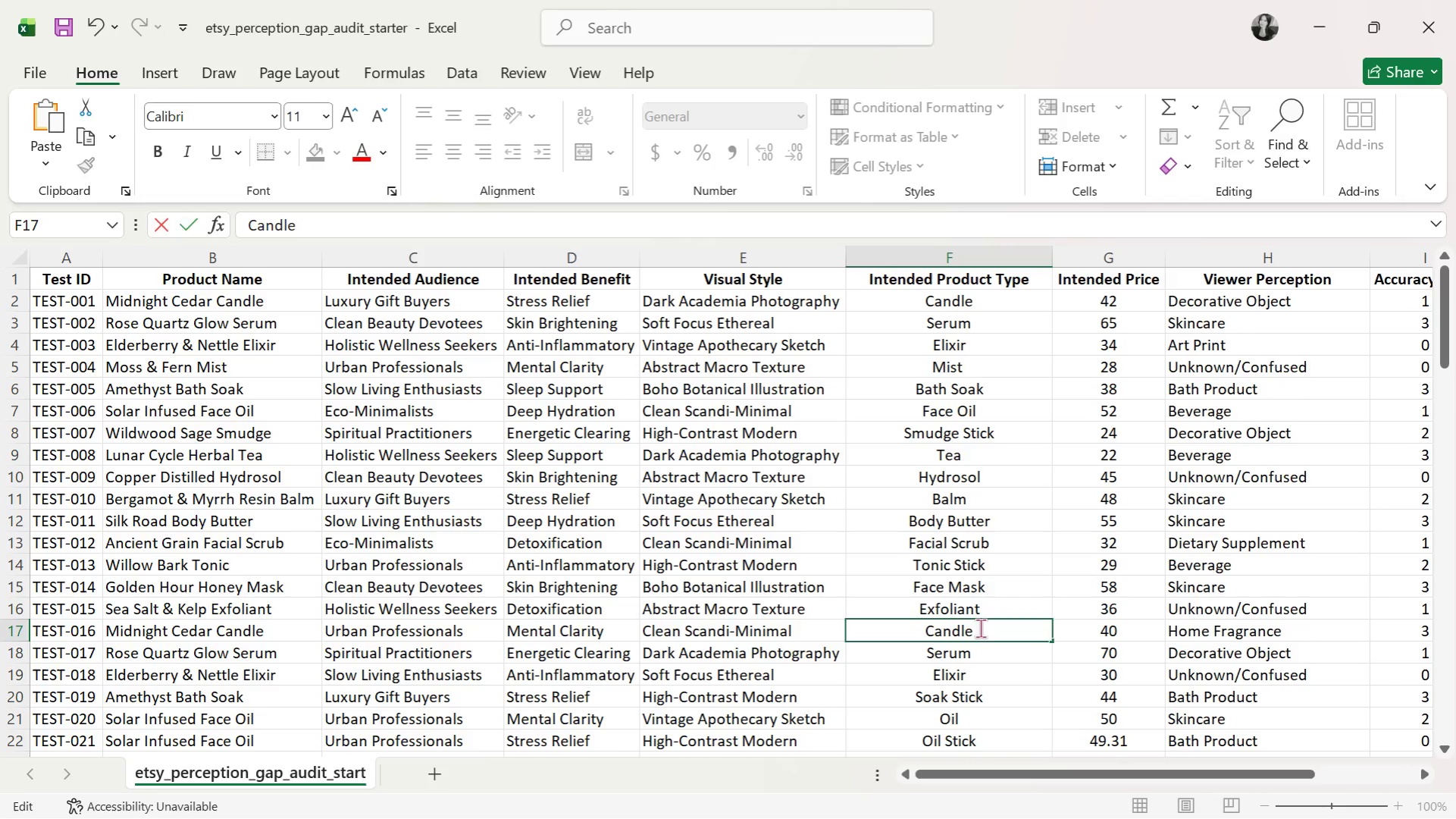 
key(Enter)
 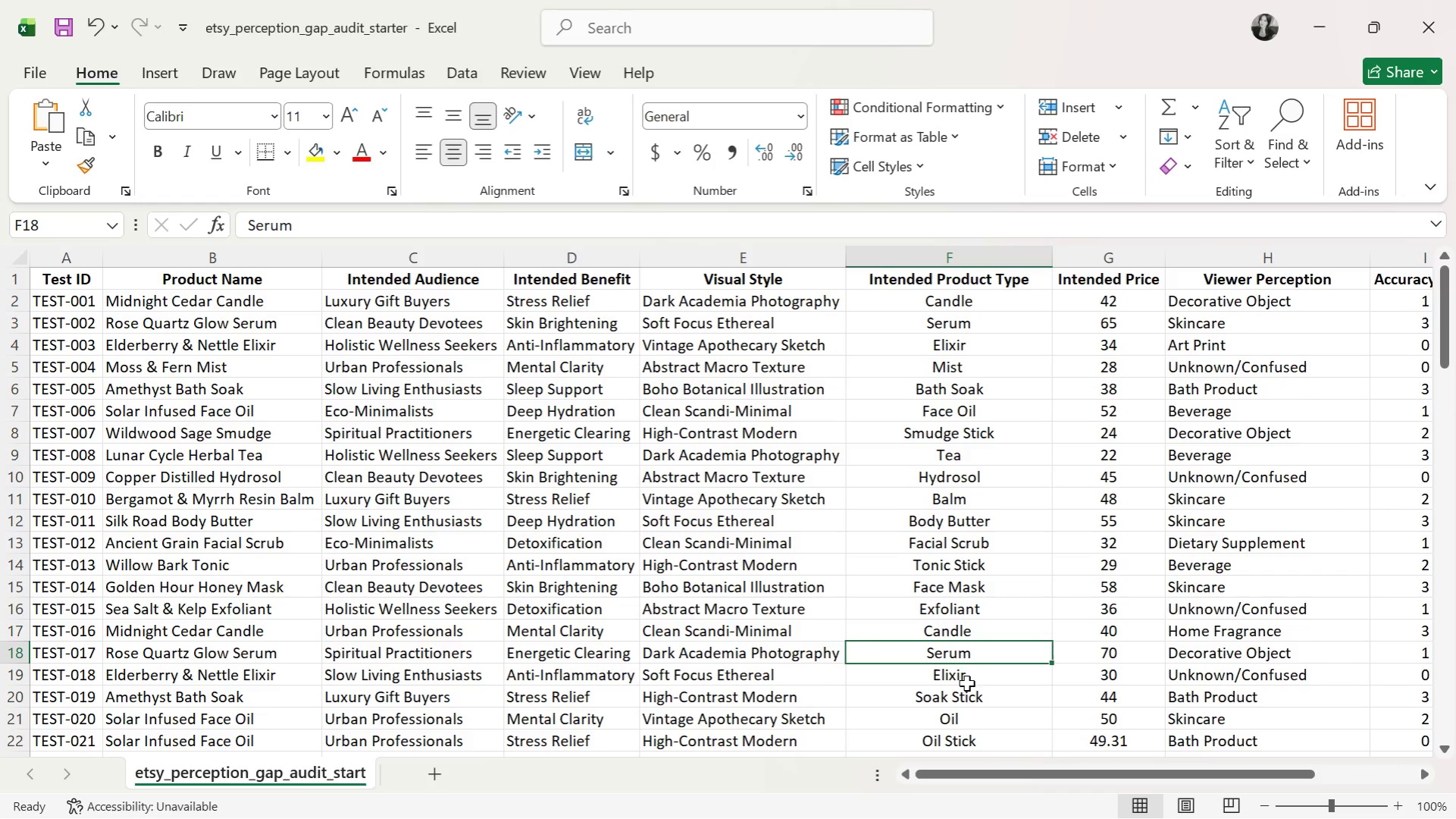 
left_click([985, 675])
 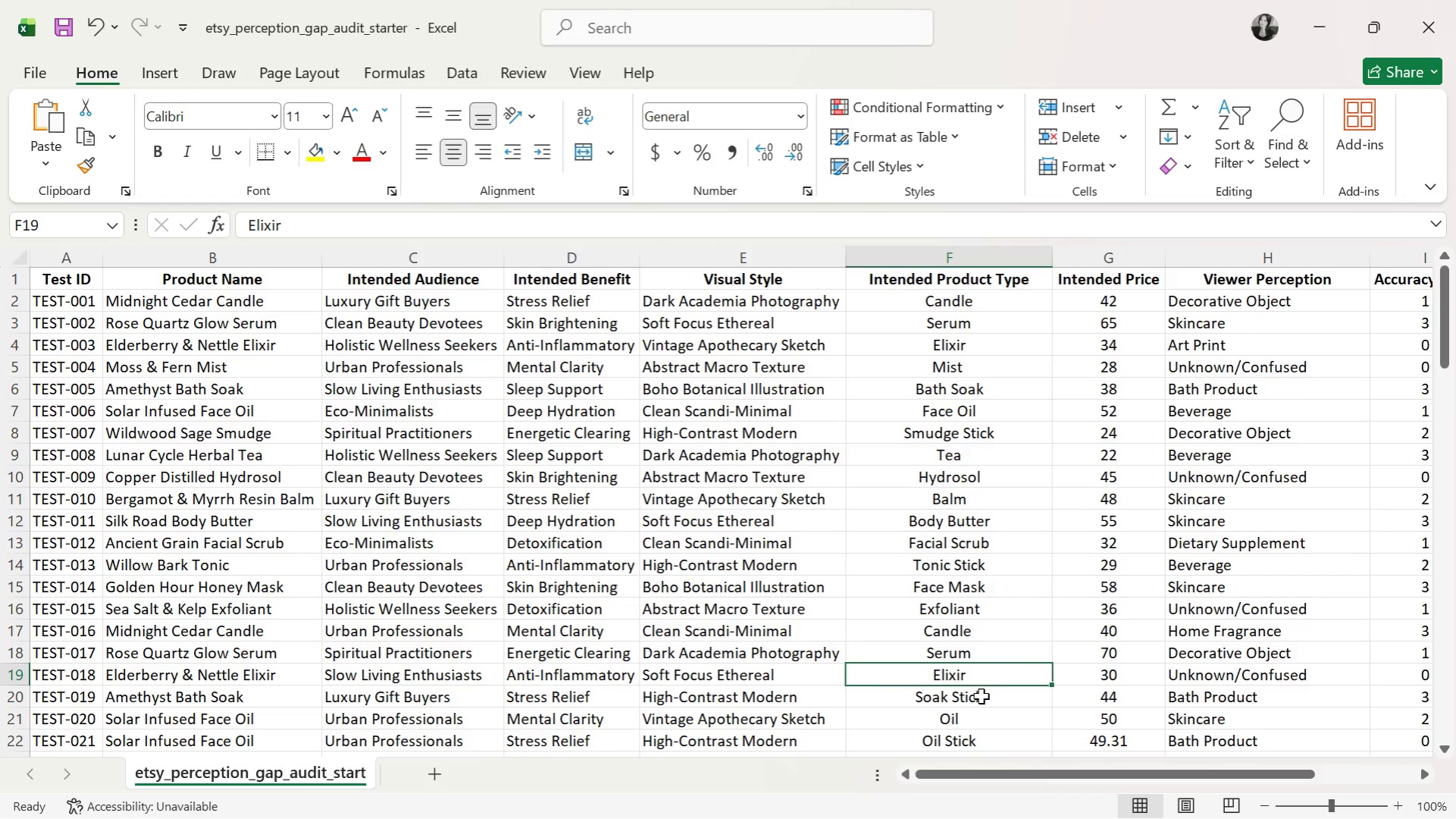 
left_click([981, 696])
 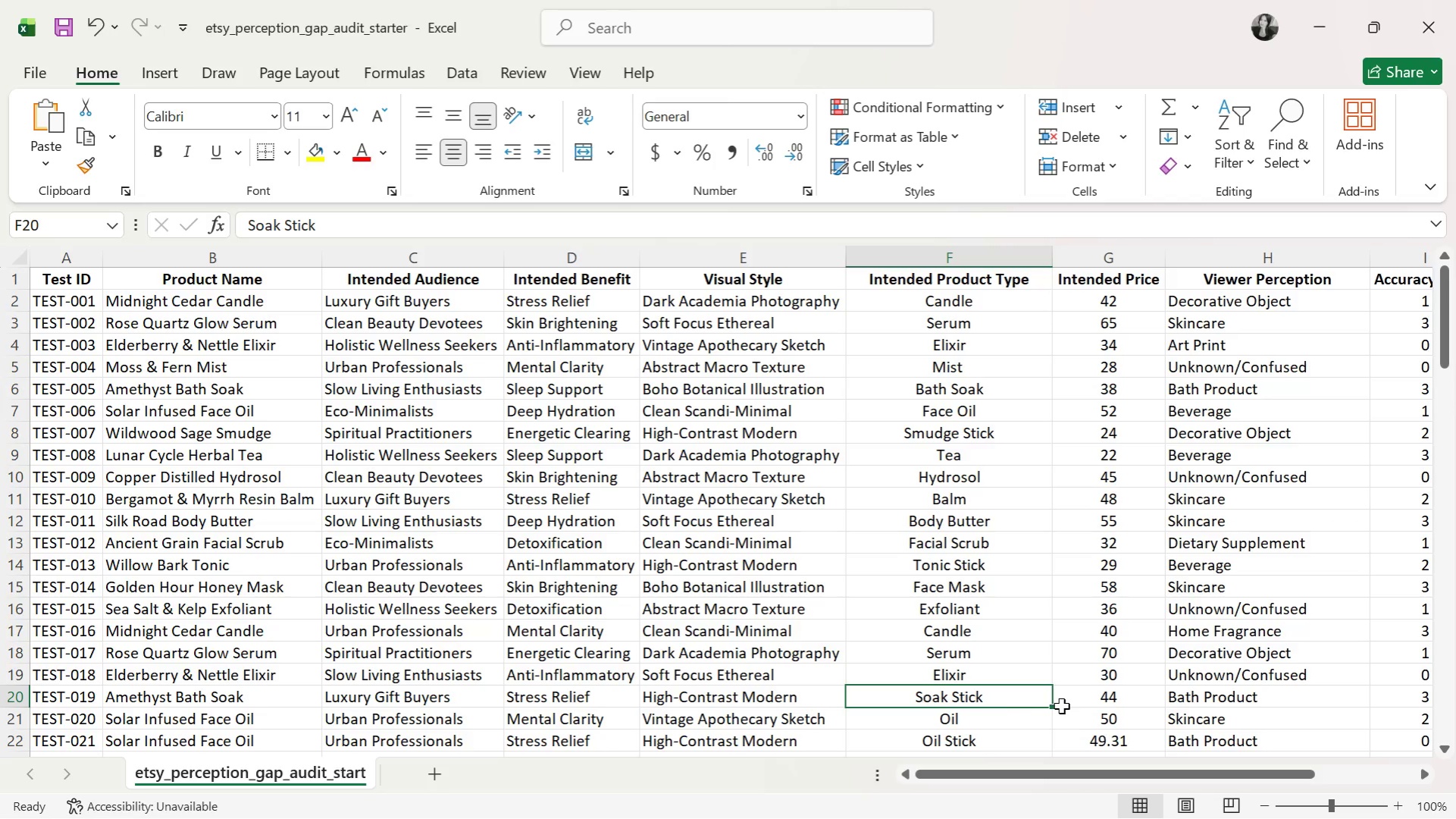 
double_click([980, 698])
 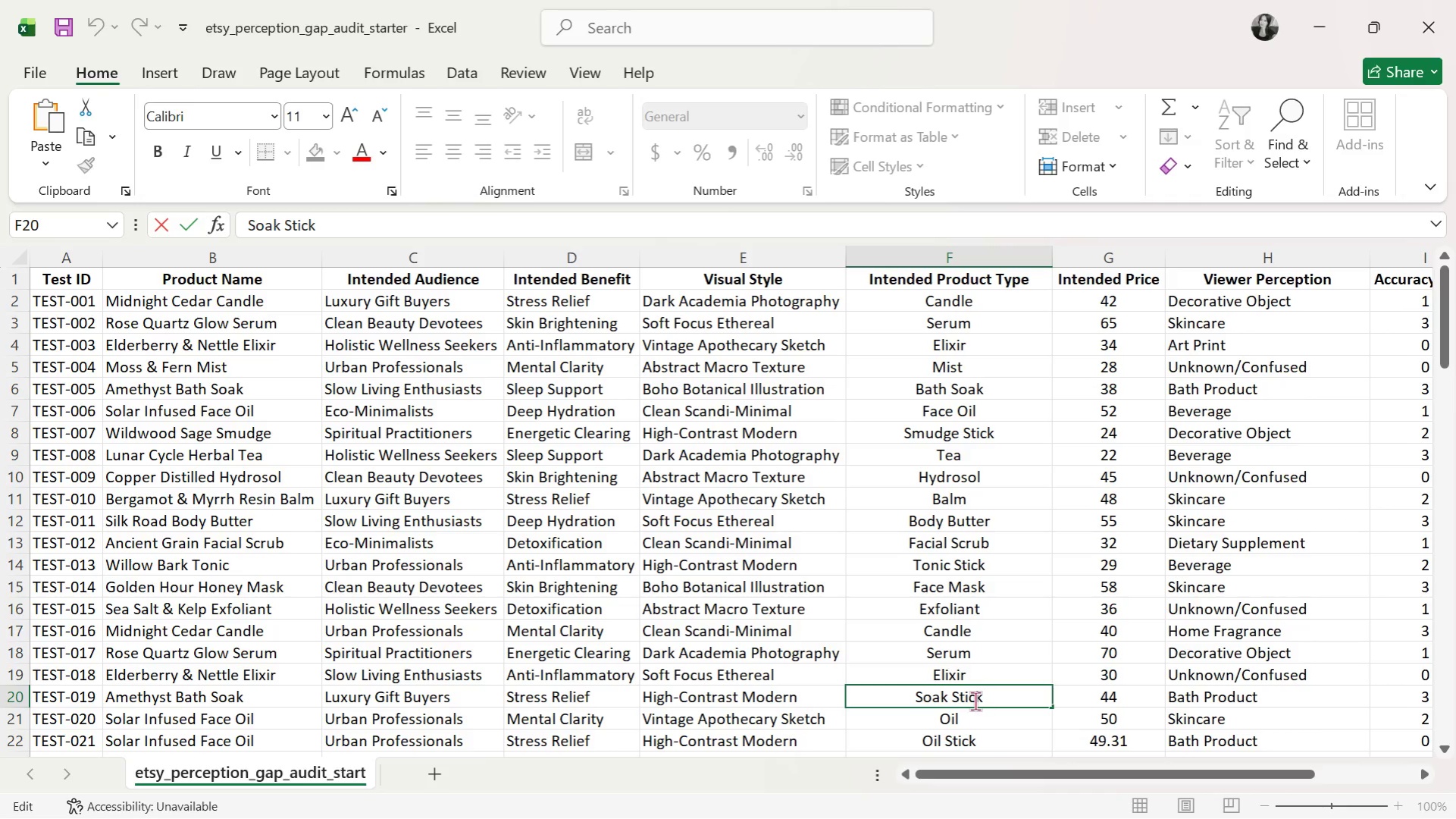 
double_click([975, 701])
 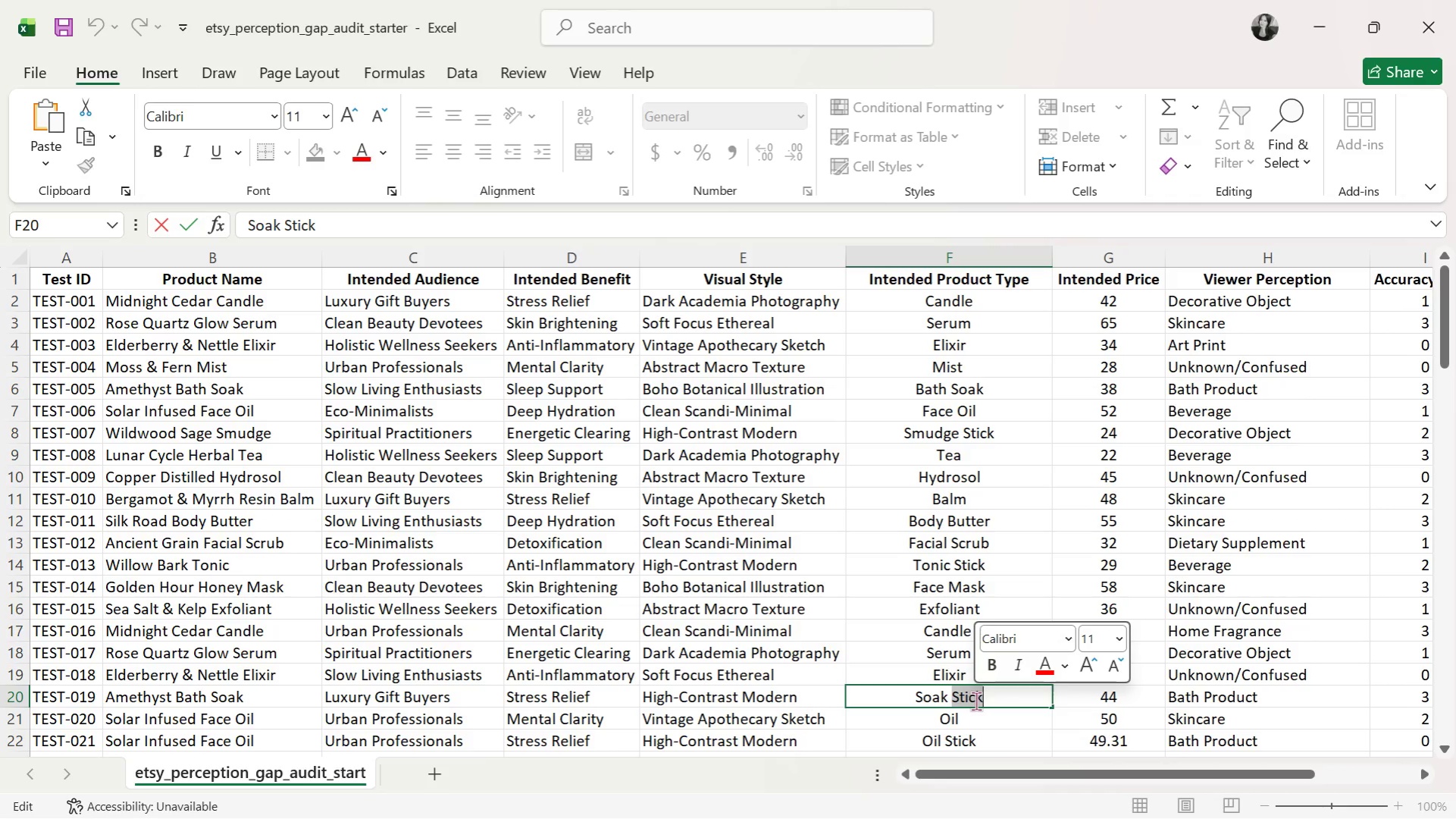 
key(Backspace)
 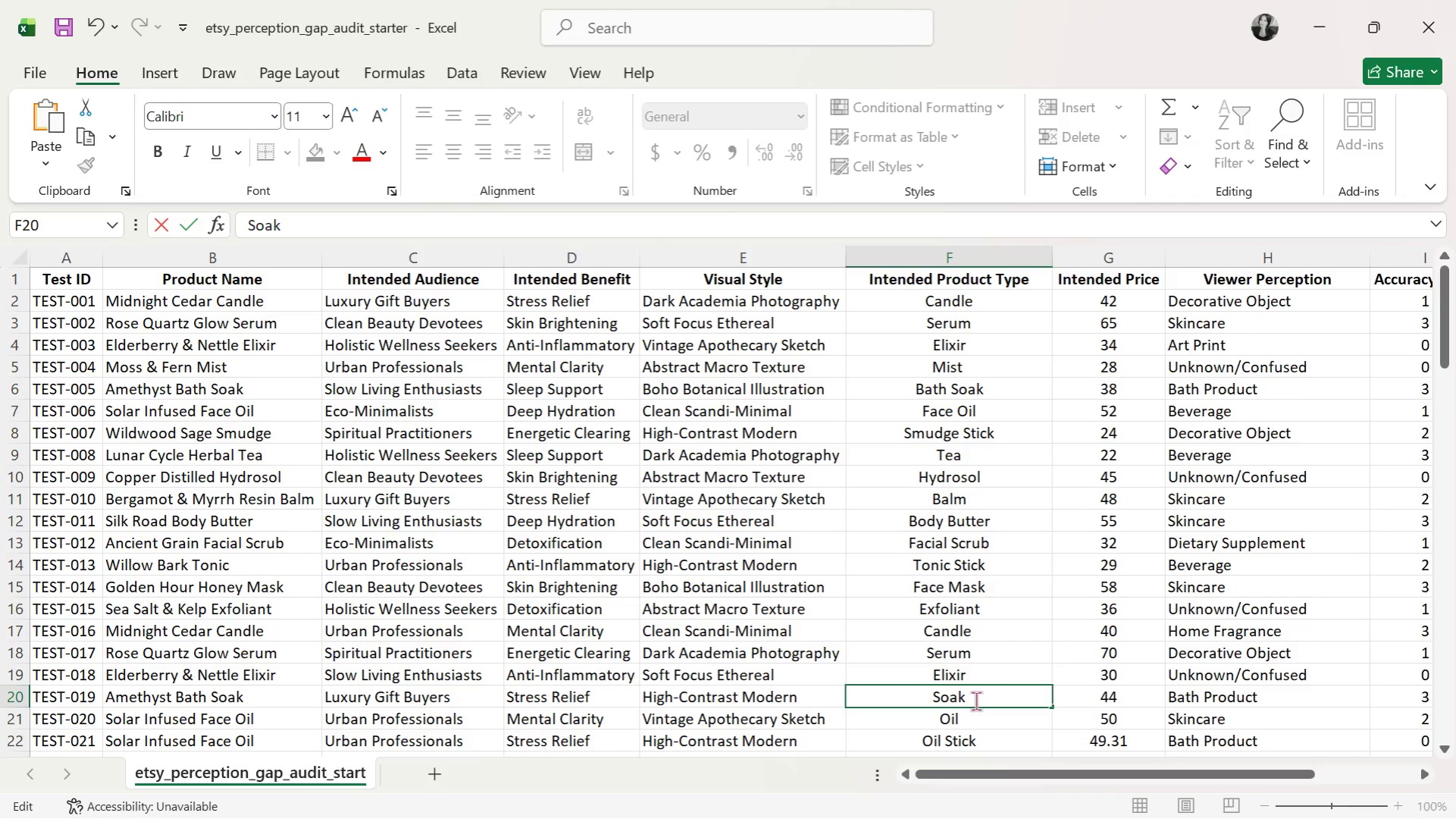 
key(Backspace)
 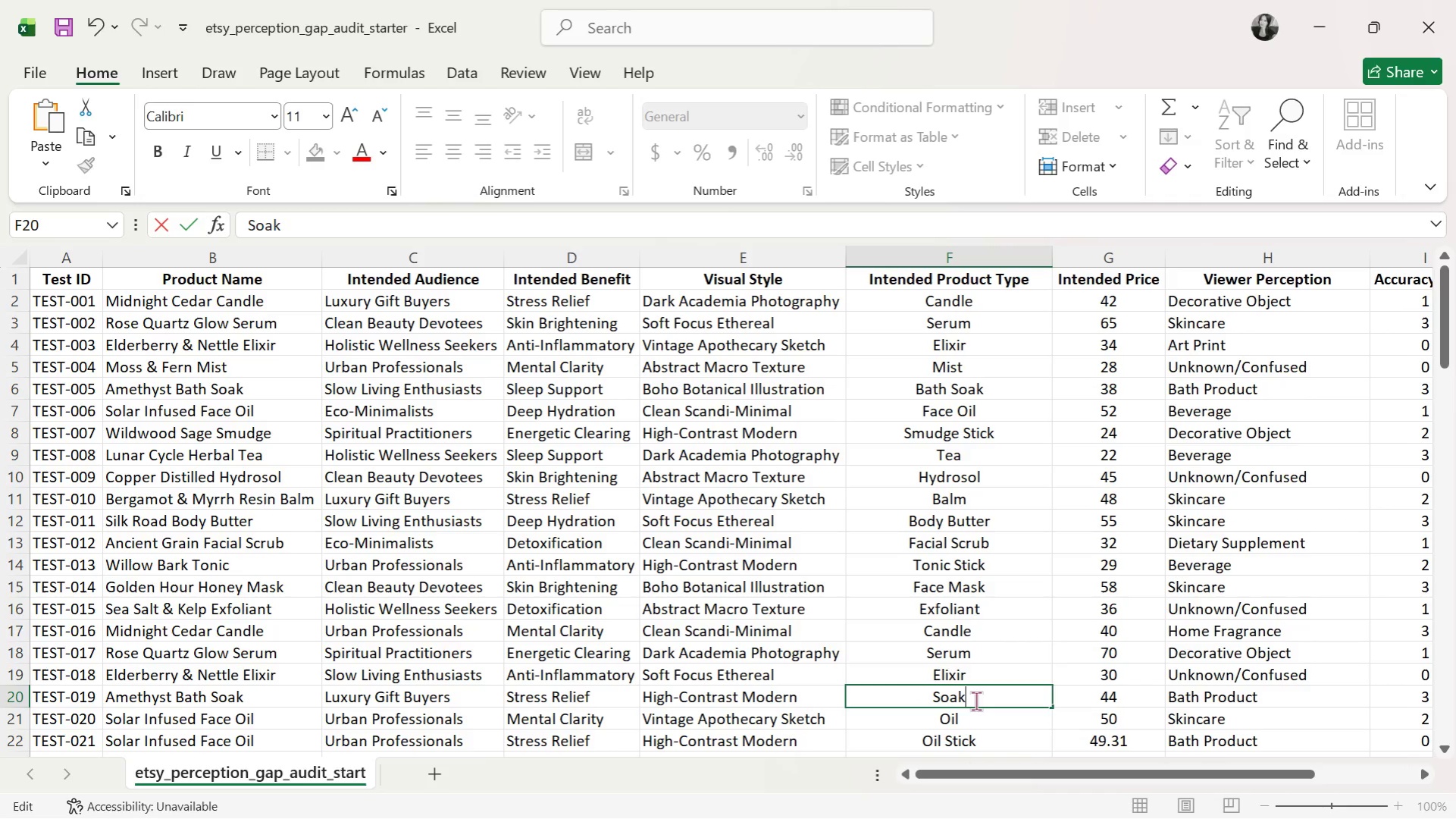 
key(ArrowLeft)
 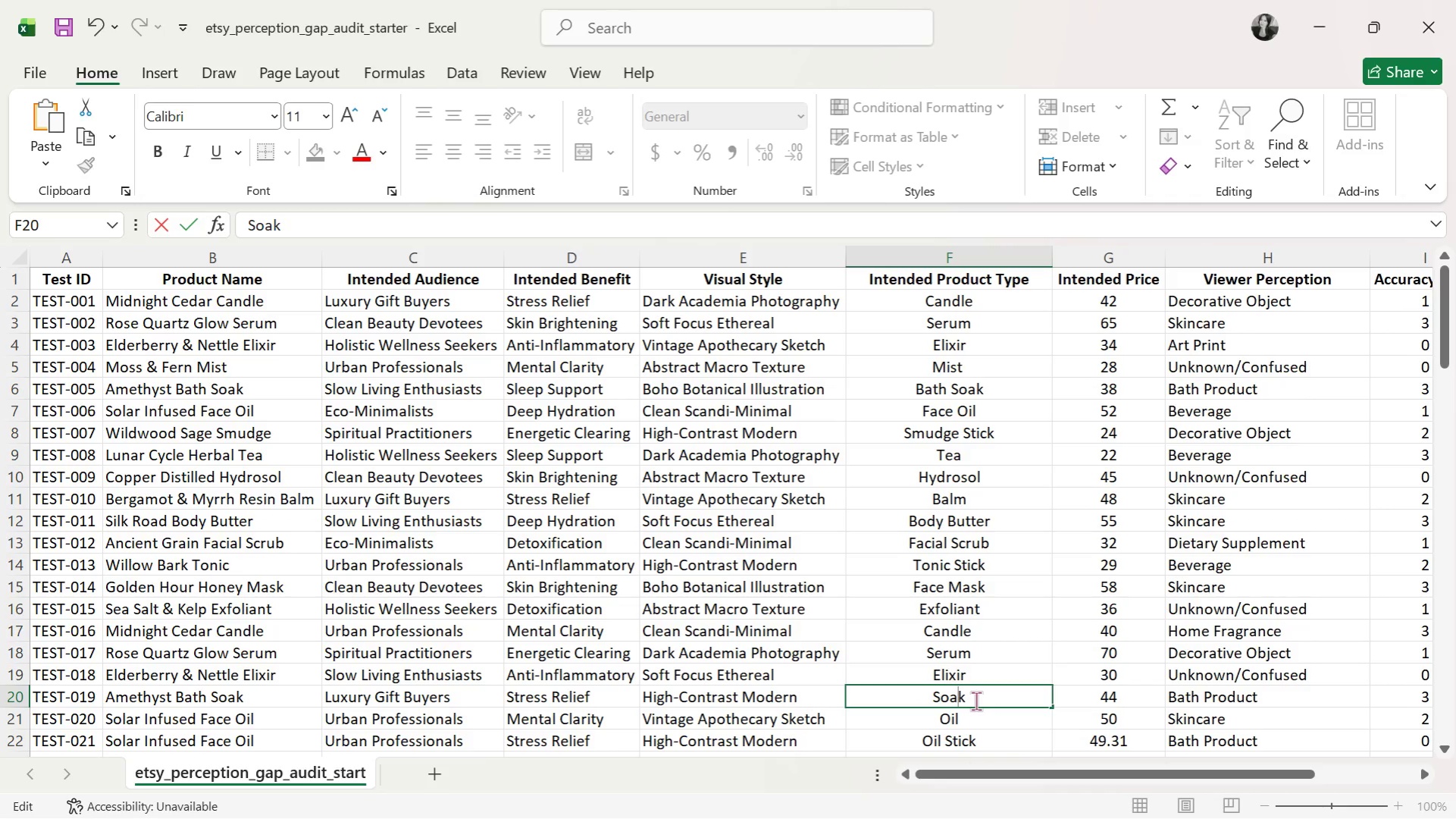 
key(ArrowLeft)
 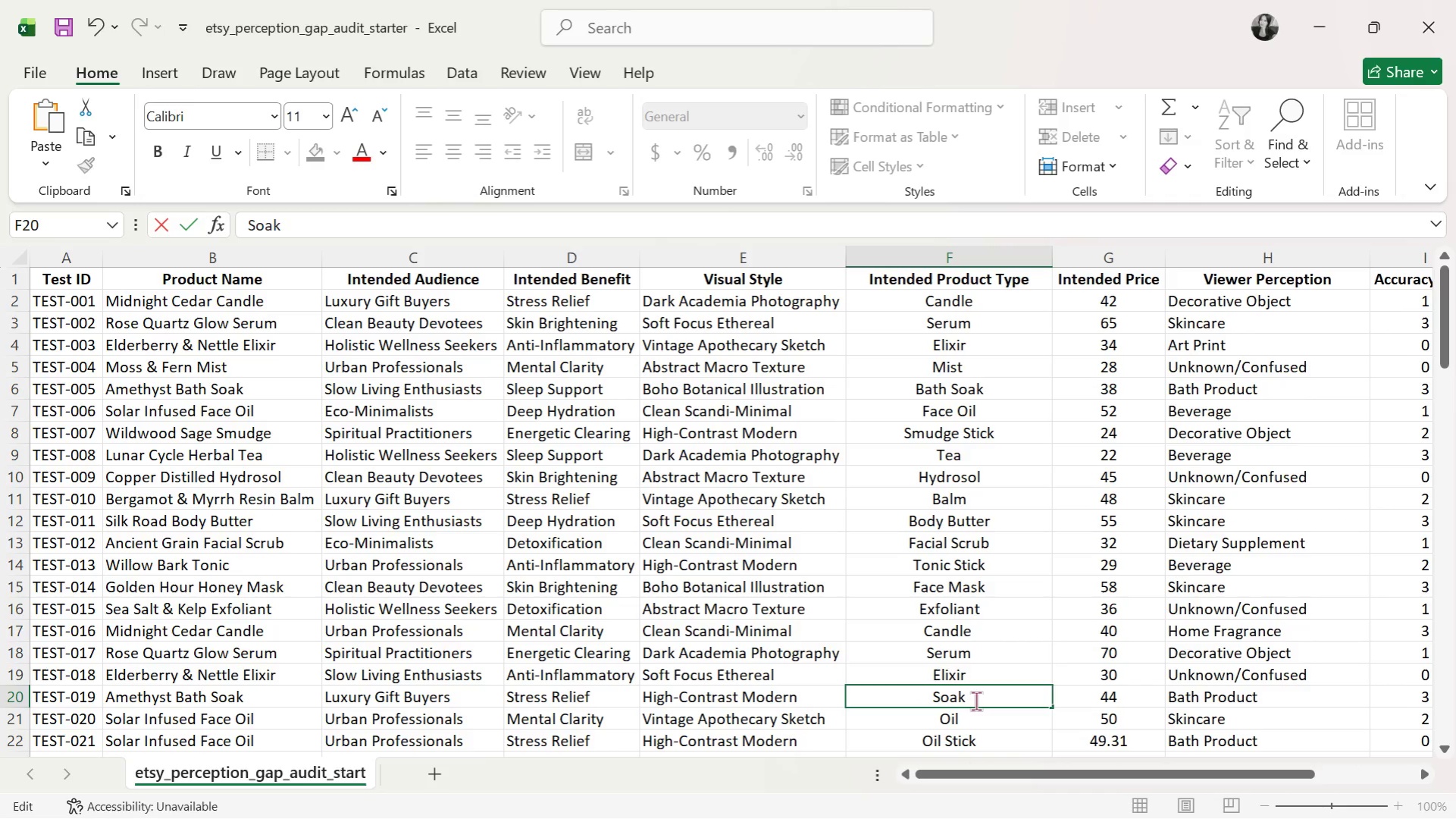 
key(ArrowLeft)
 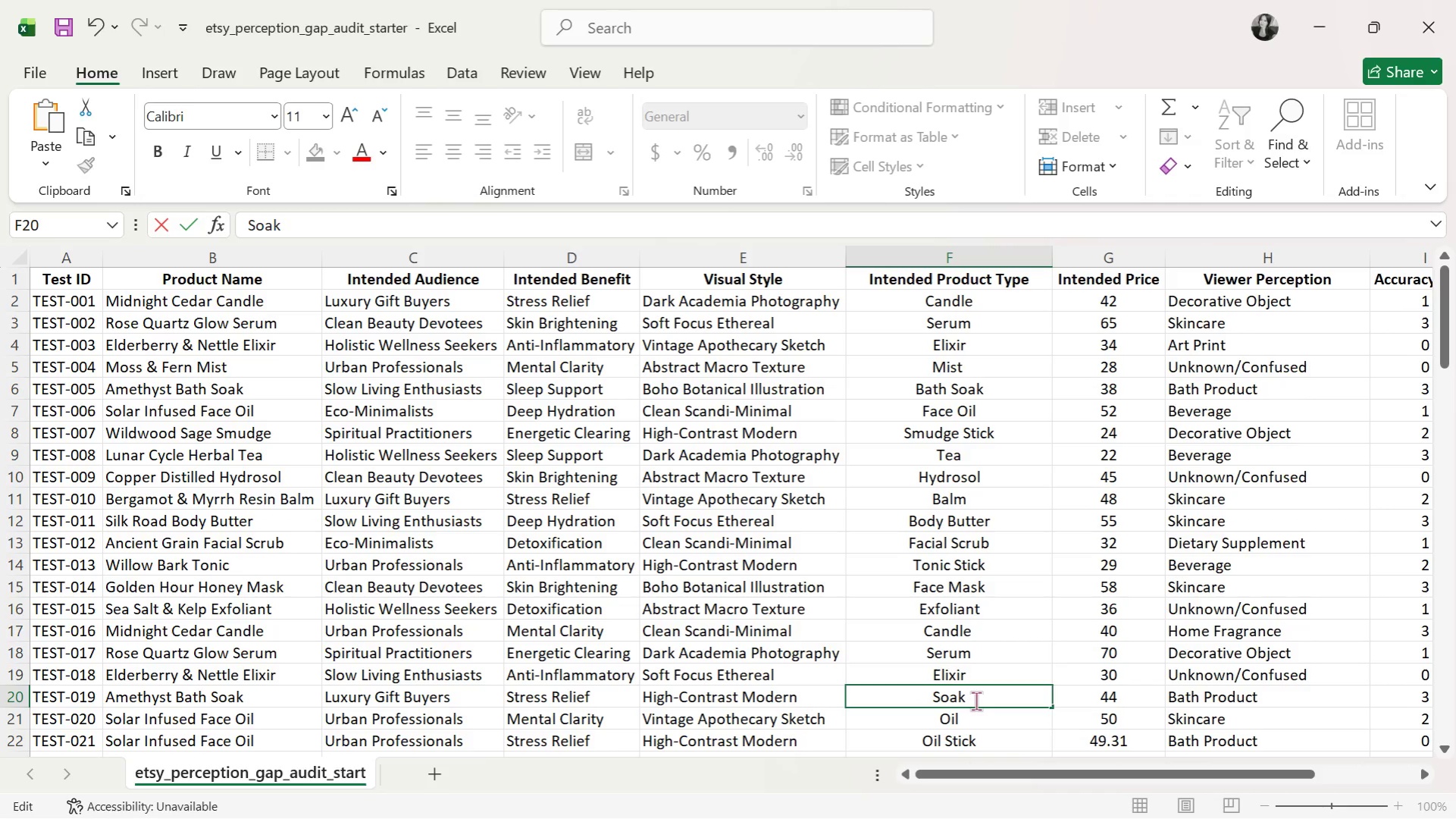 
key(ArrowLeft)
 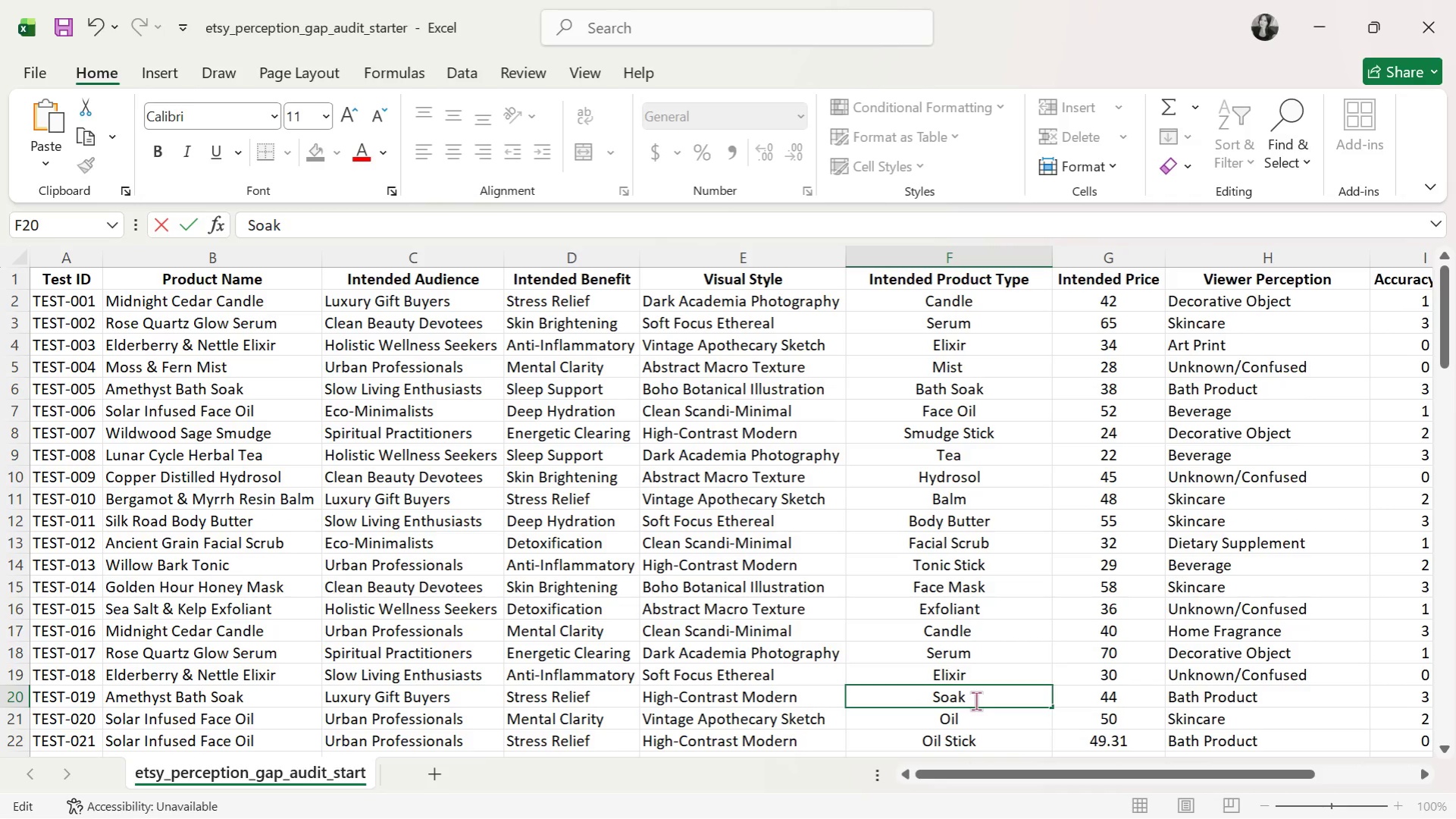 
key(ArrowLeft)
 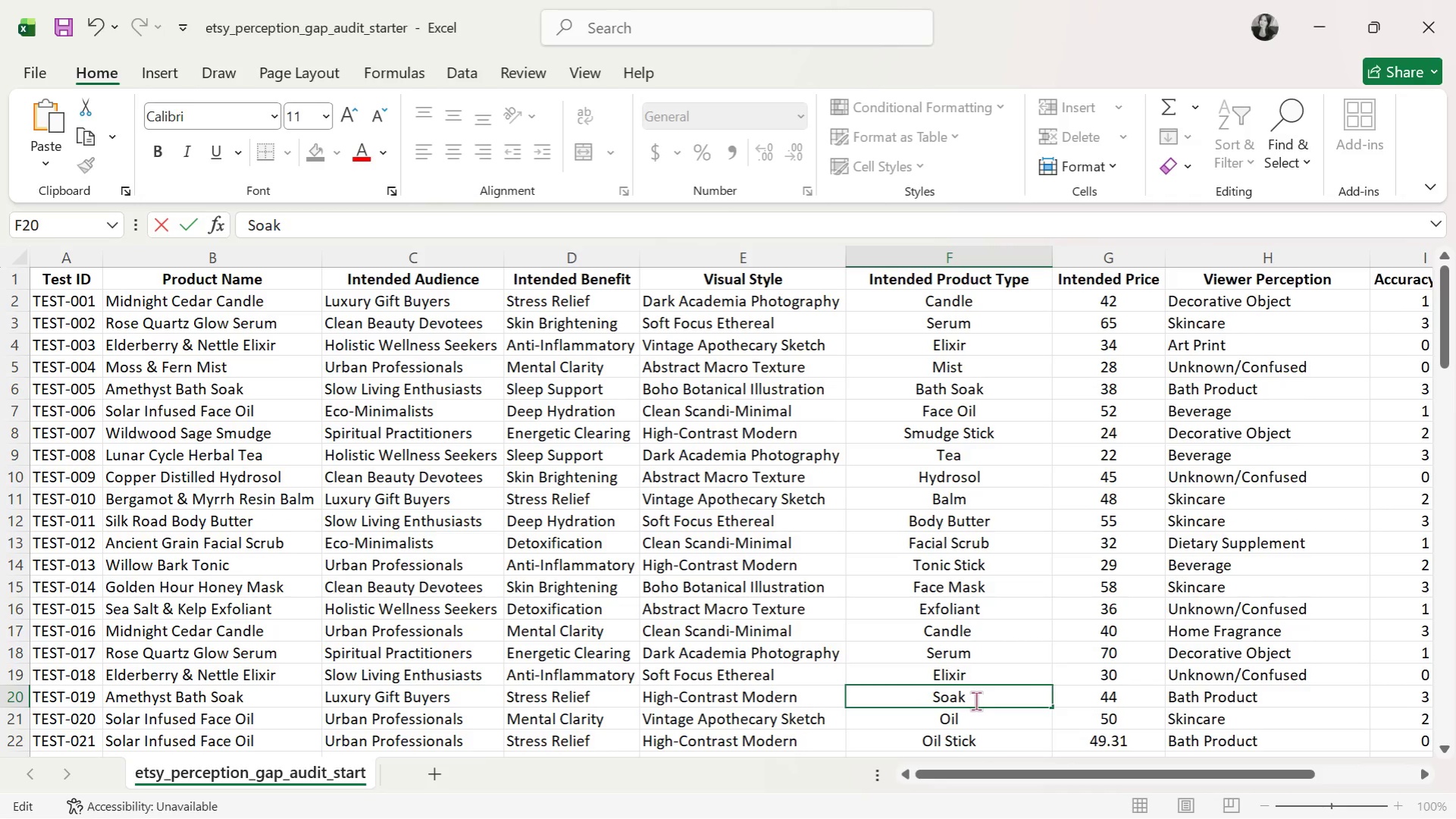 
type(Bath )
 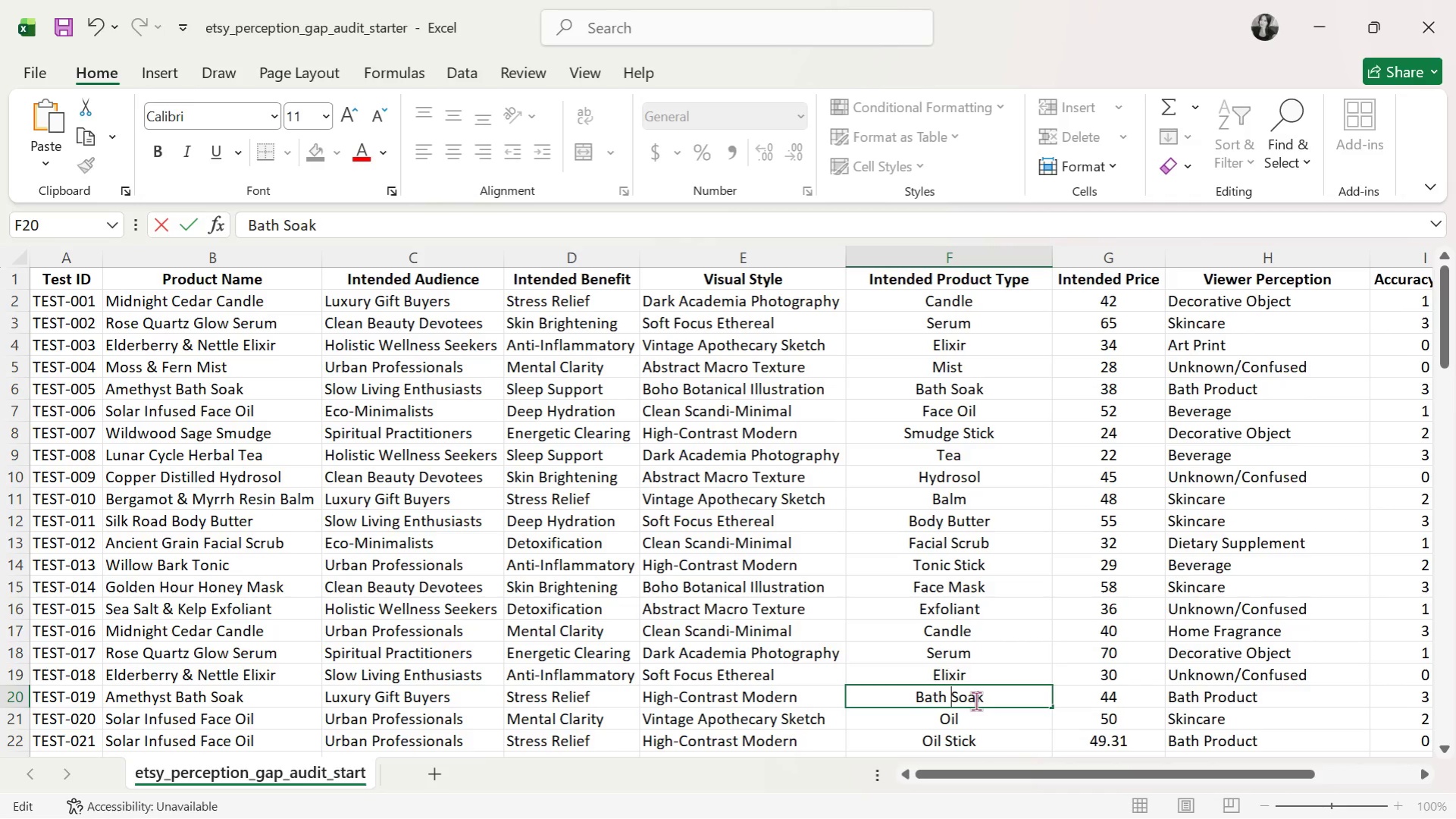 
key(ArrowDown)
 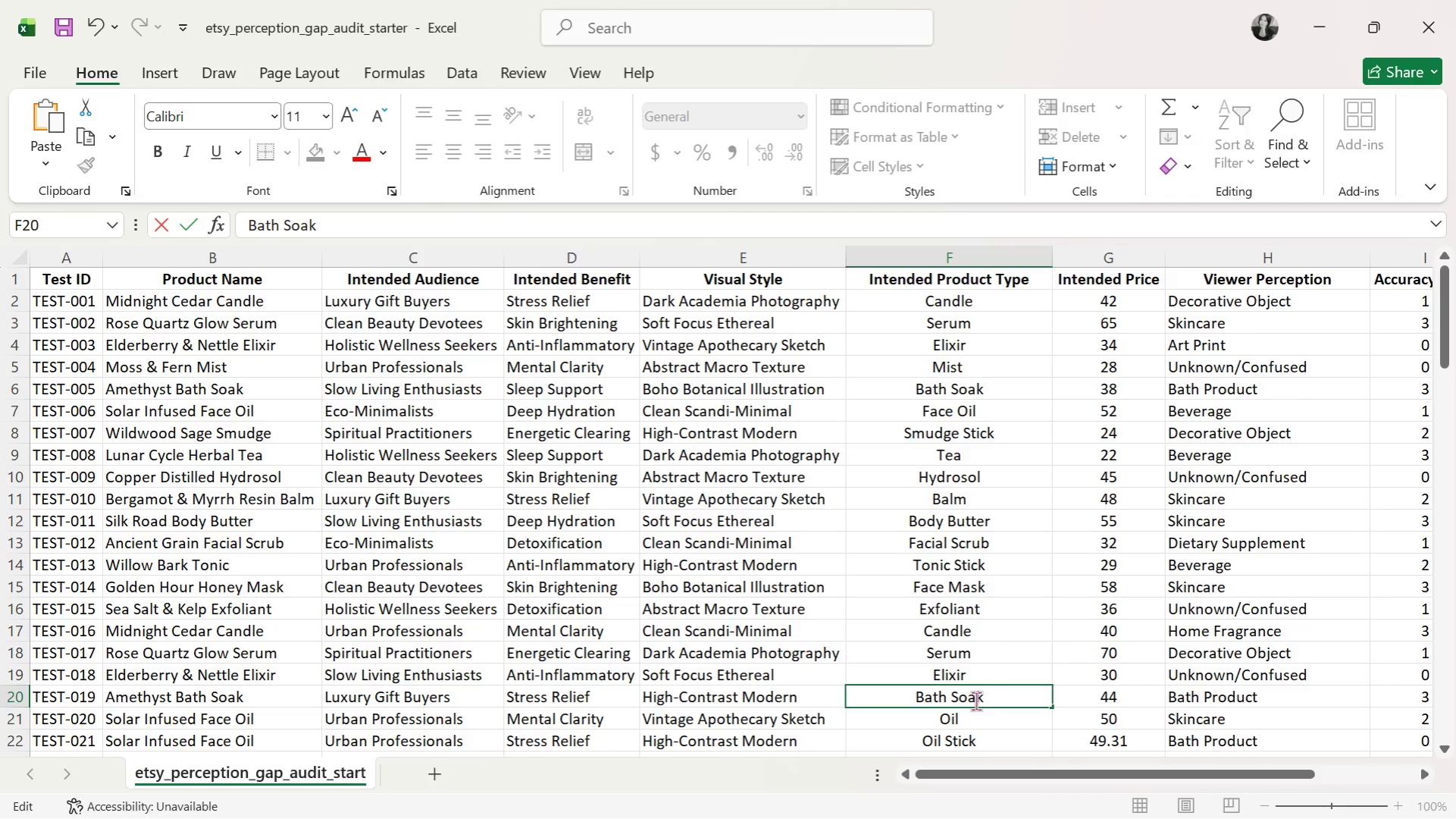 
key(Enter)
 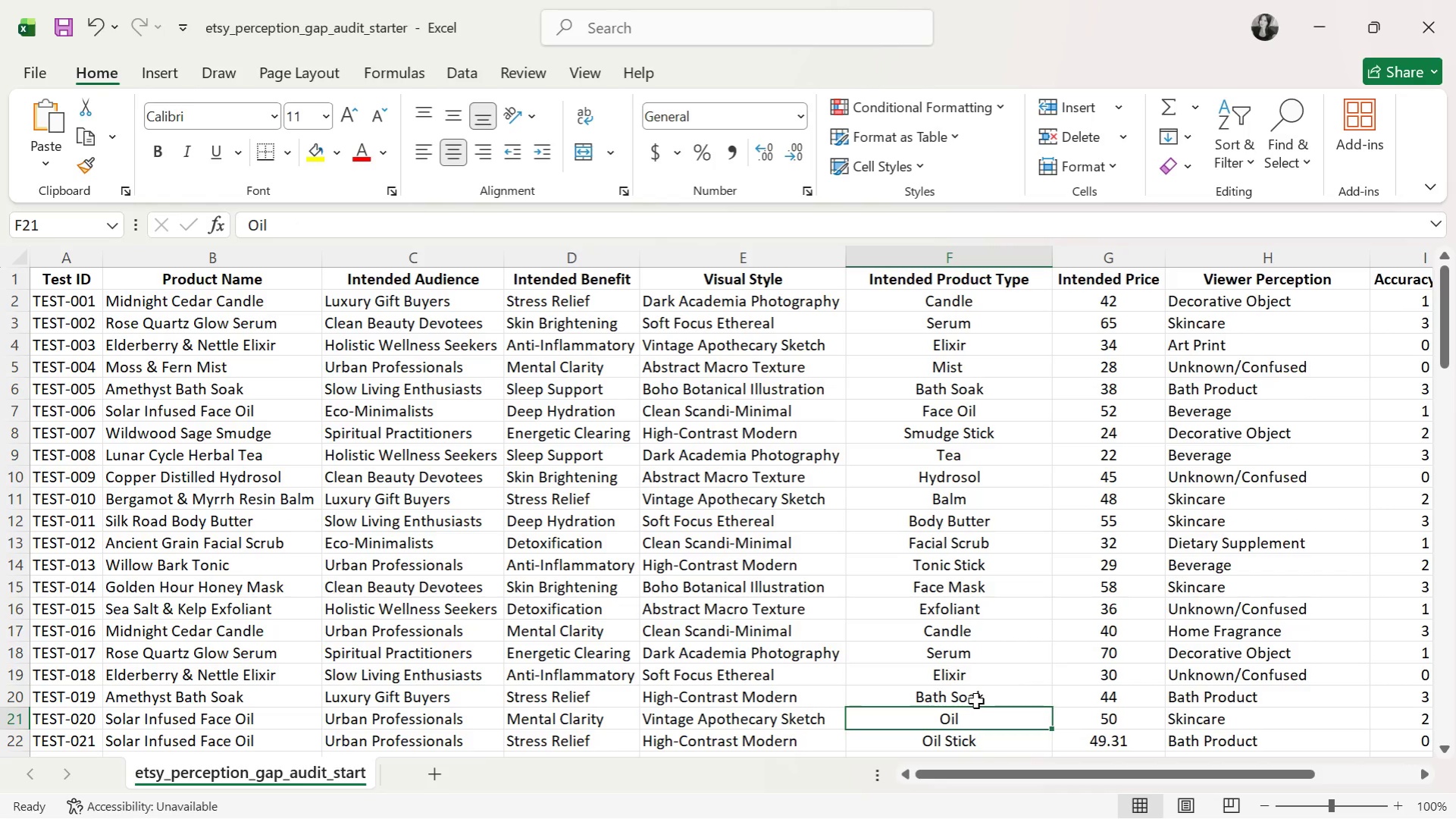 
key(ArrowDown)
 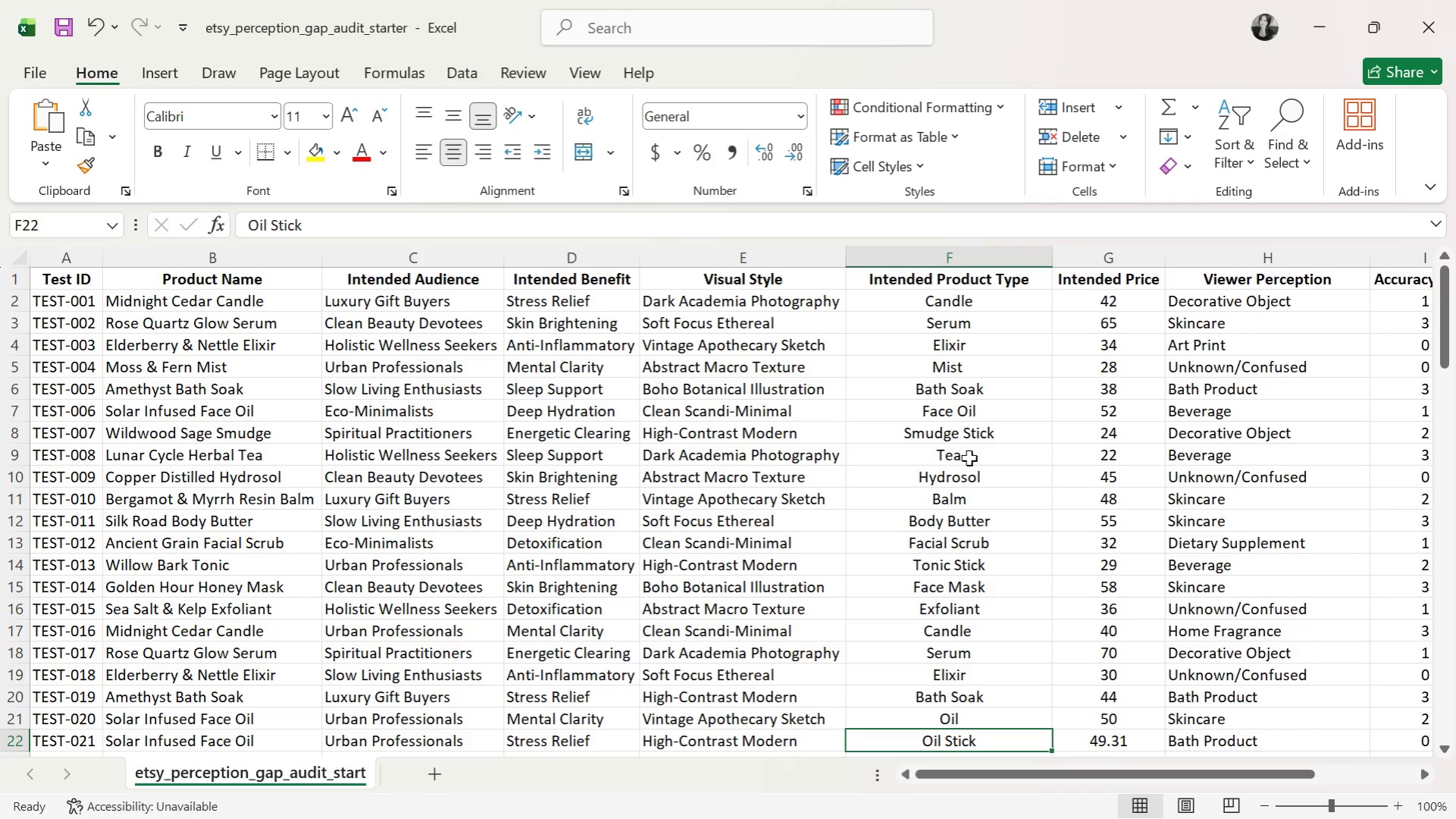 
left_click([963, 416])
 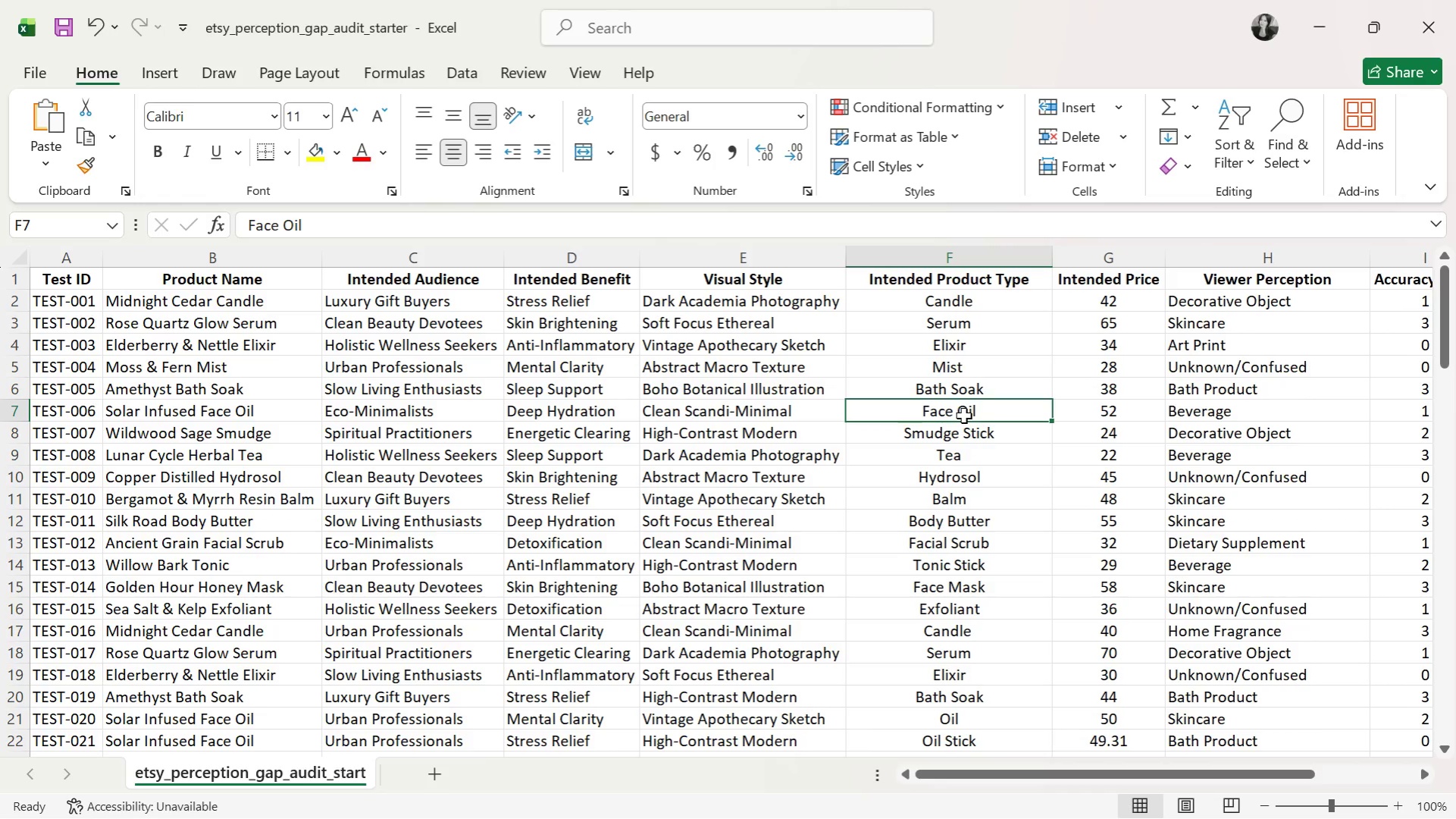 
key(Control+C)
 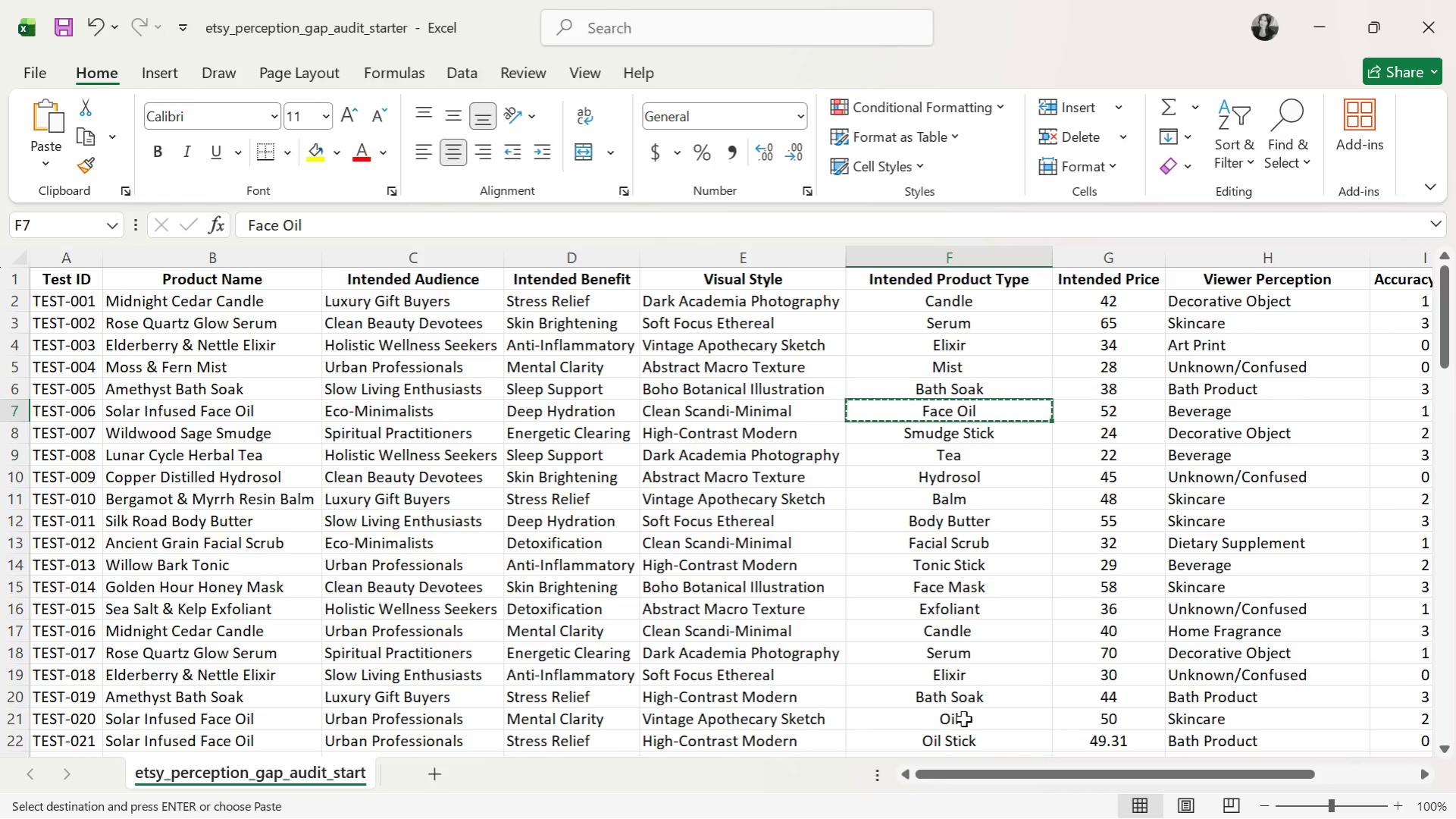 
left_click([963, 719])
 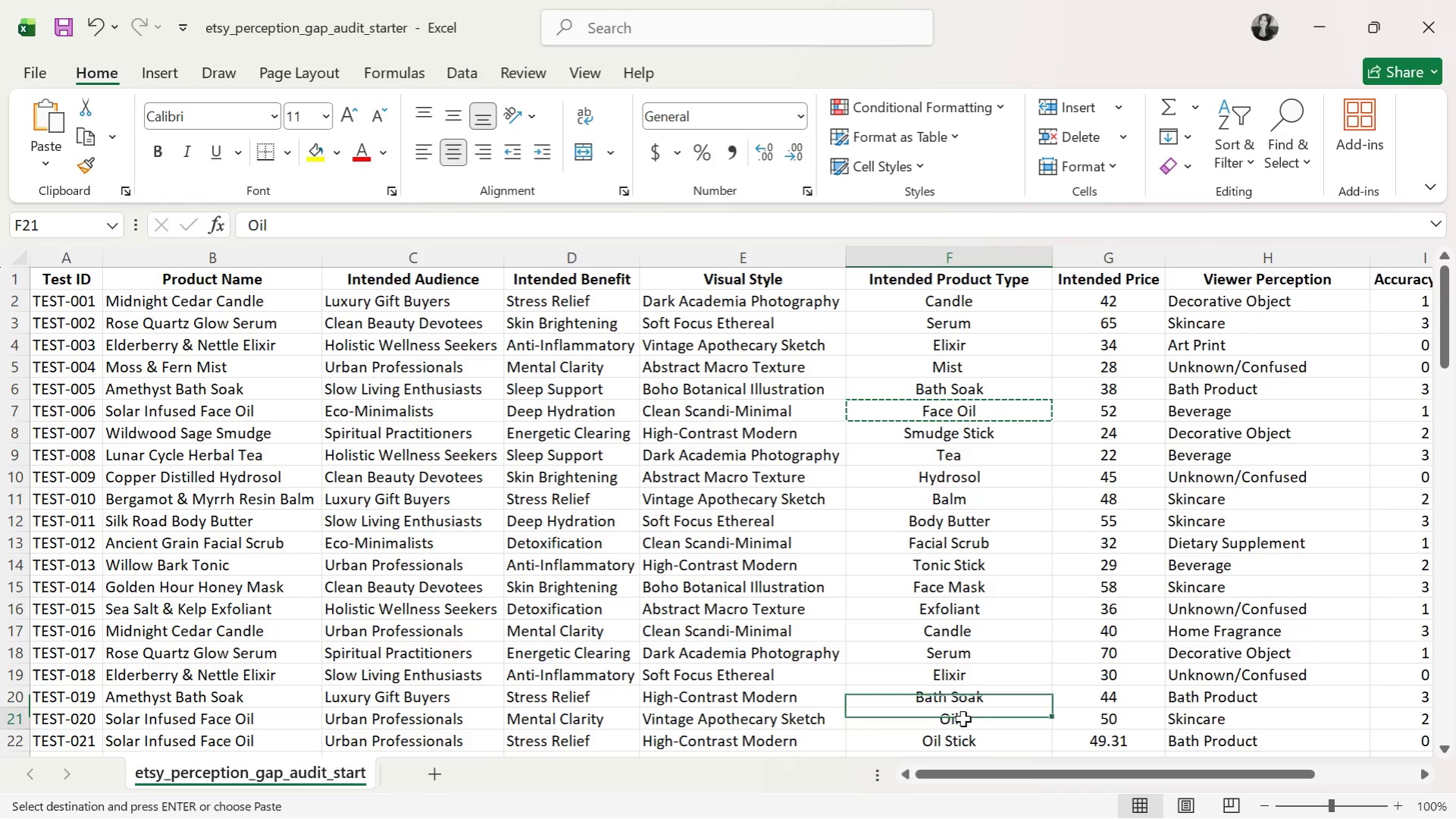 
key(Control+ControlLeft)
 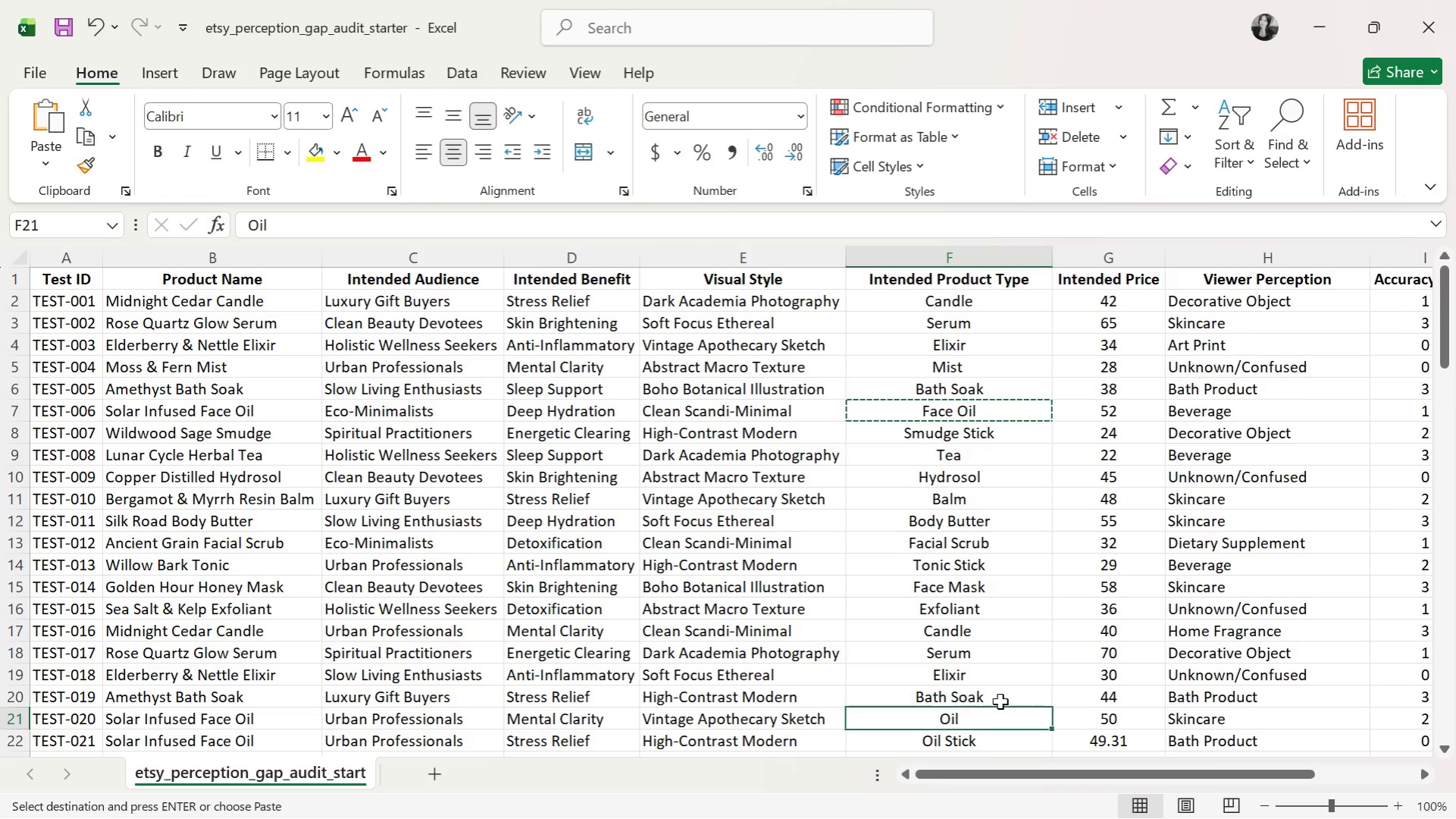 
key(Control+V)
 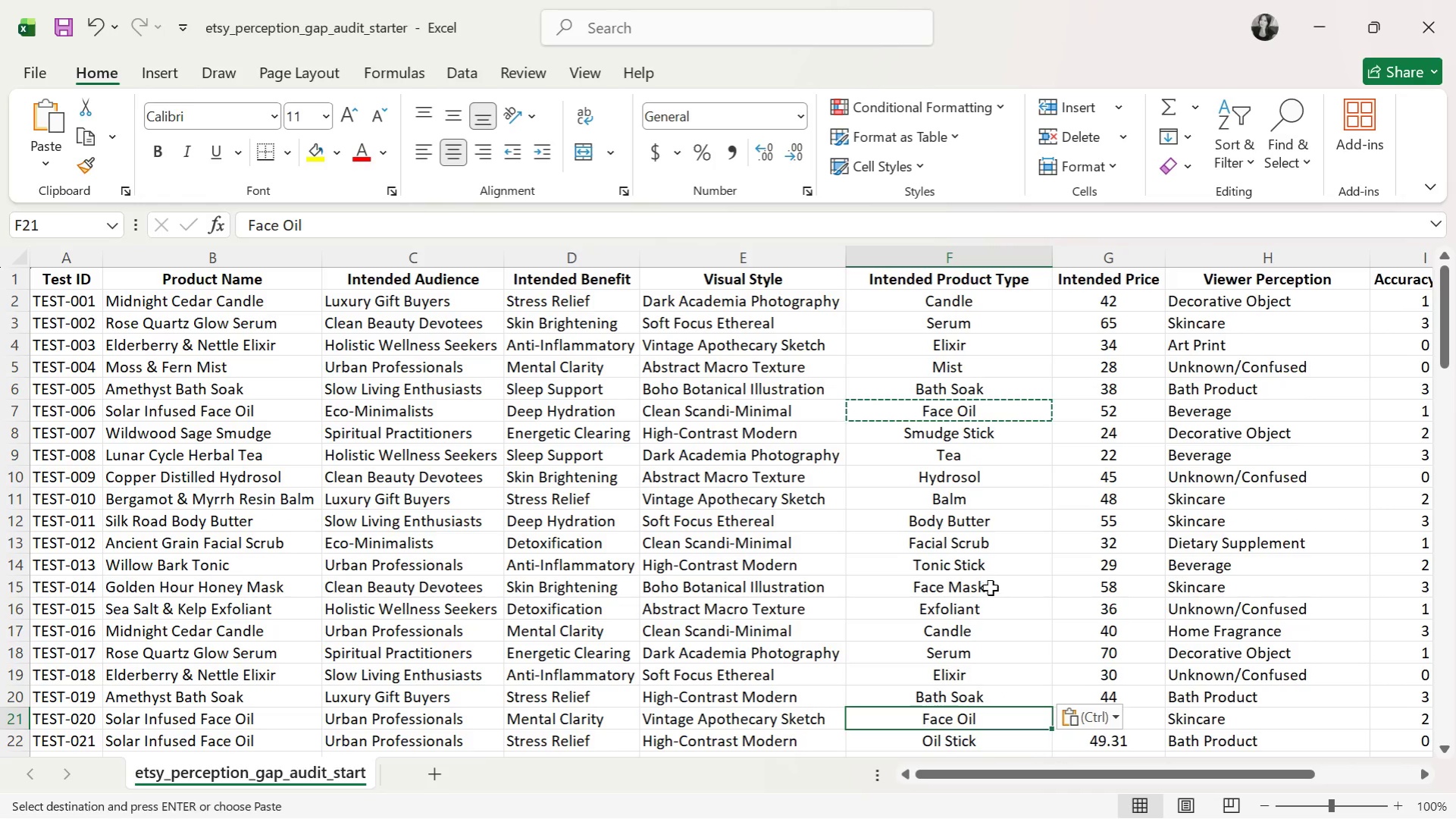 
scroll: coordinate [990, 585], scroll_direction: down, amount: 1.0
 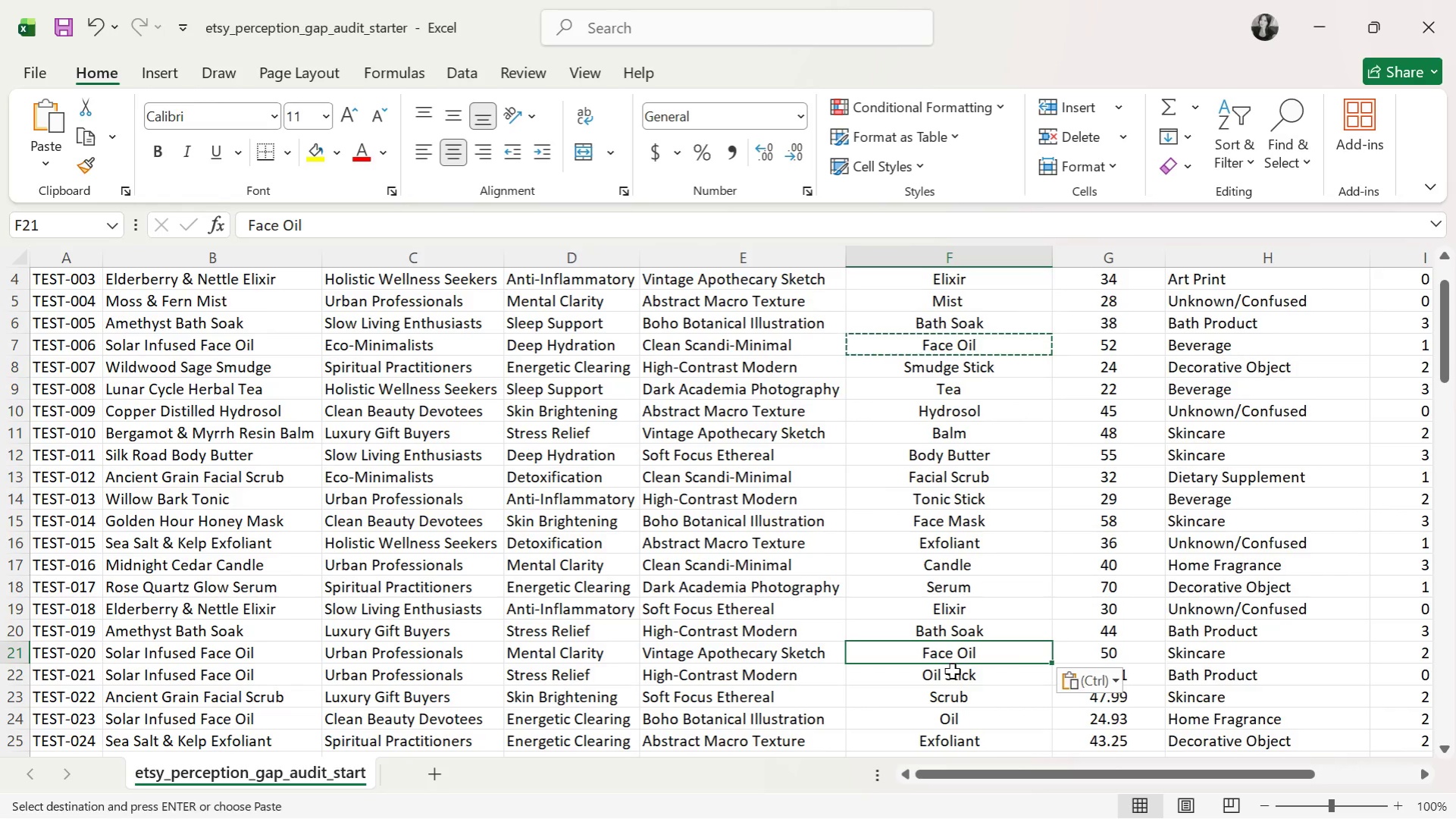 
left_click([947, 675])
 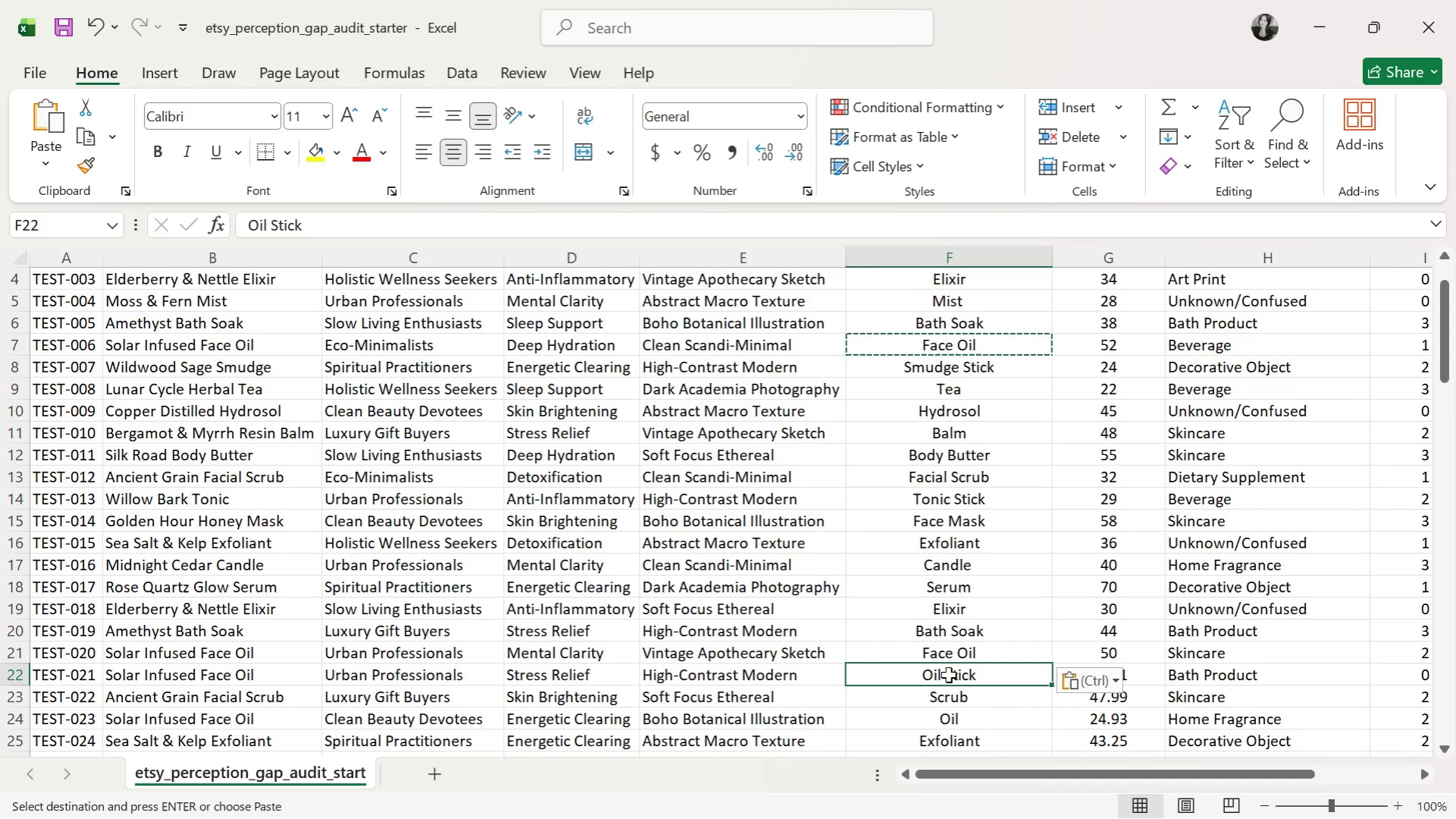 
key(Control+V)
 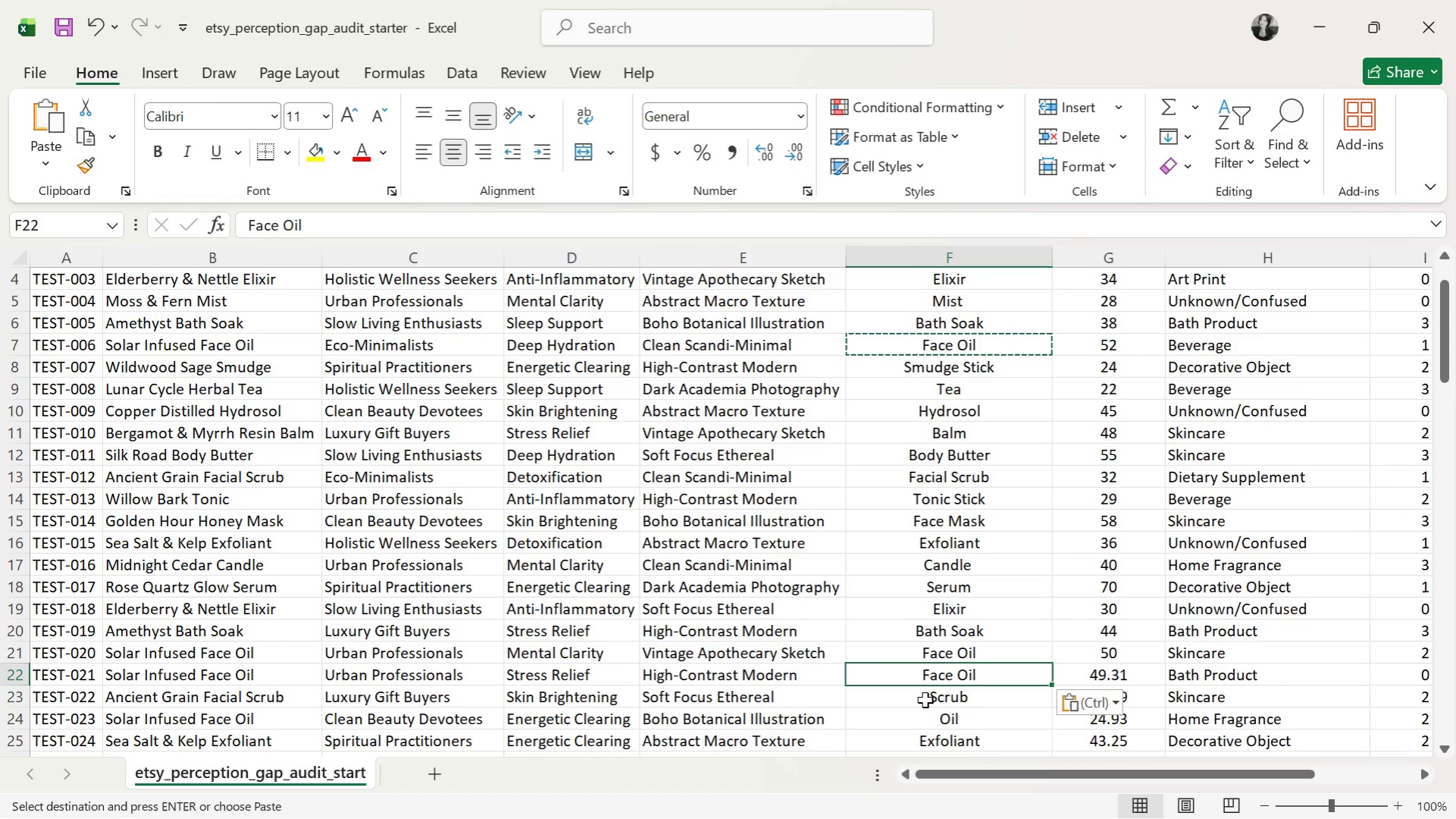 
double_click([924, 698])
 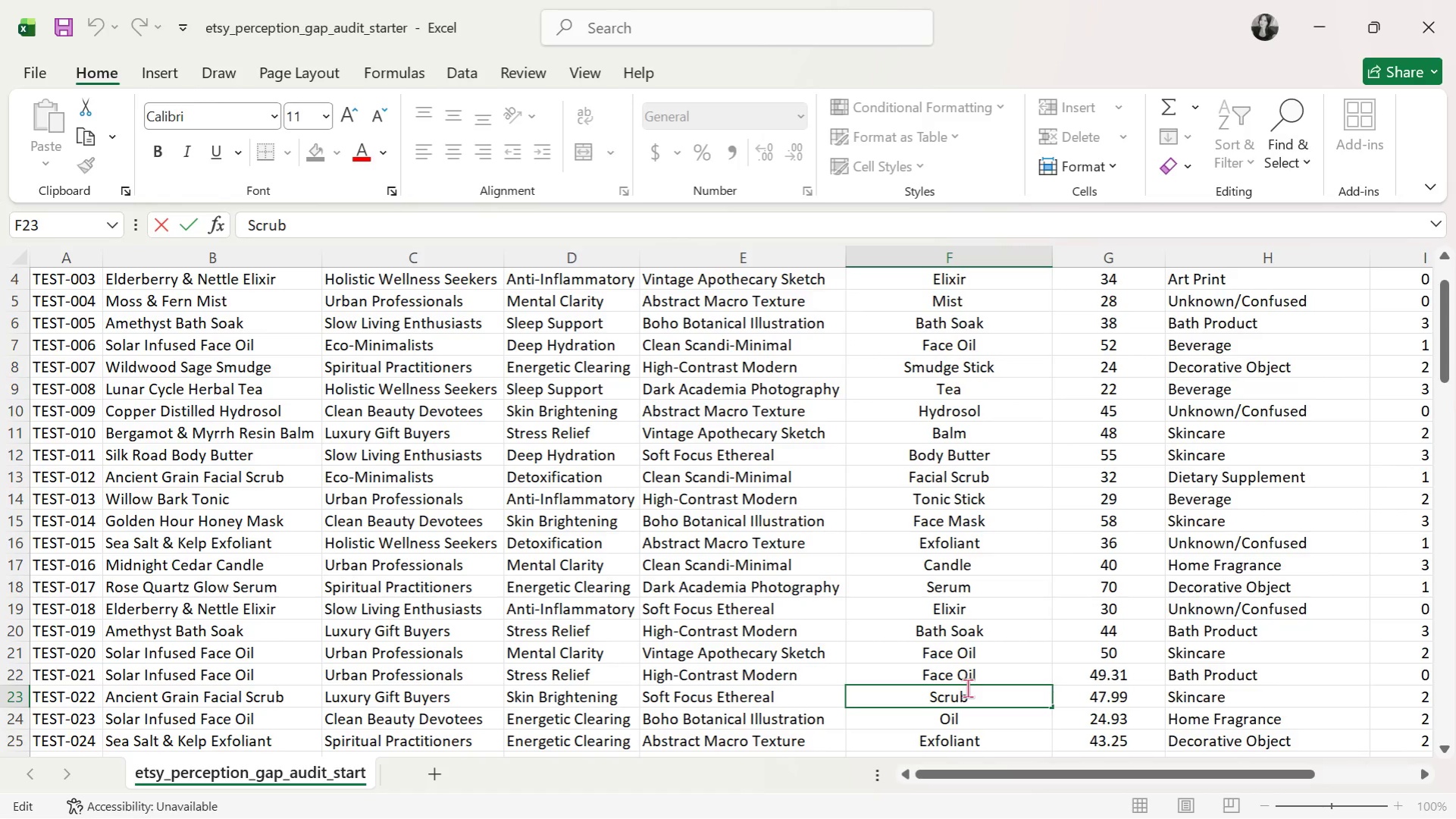 
type(Facial )
 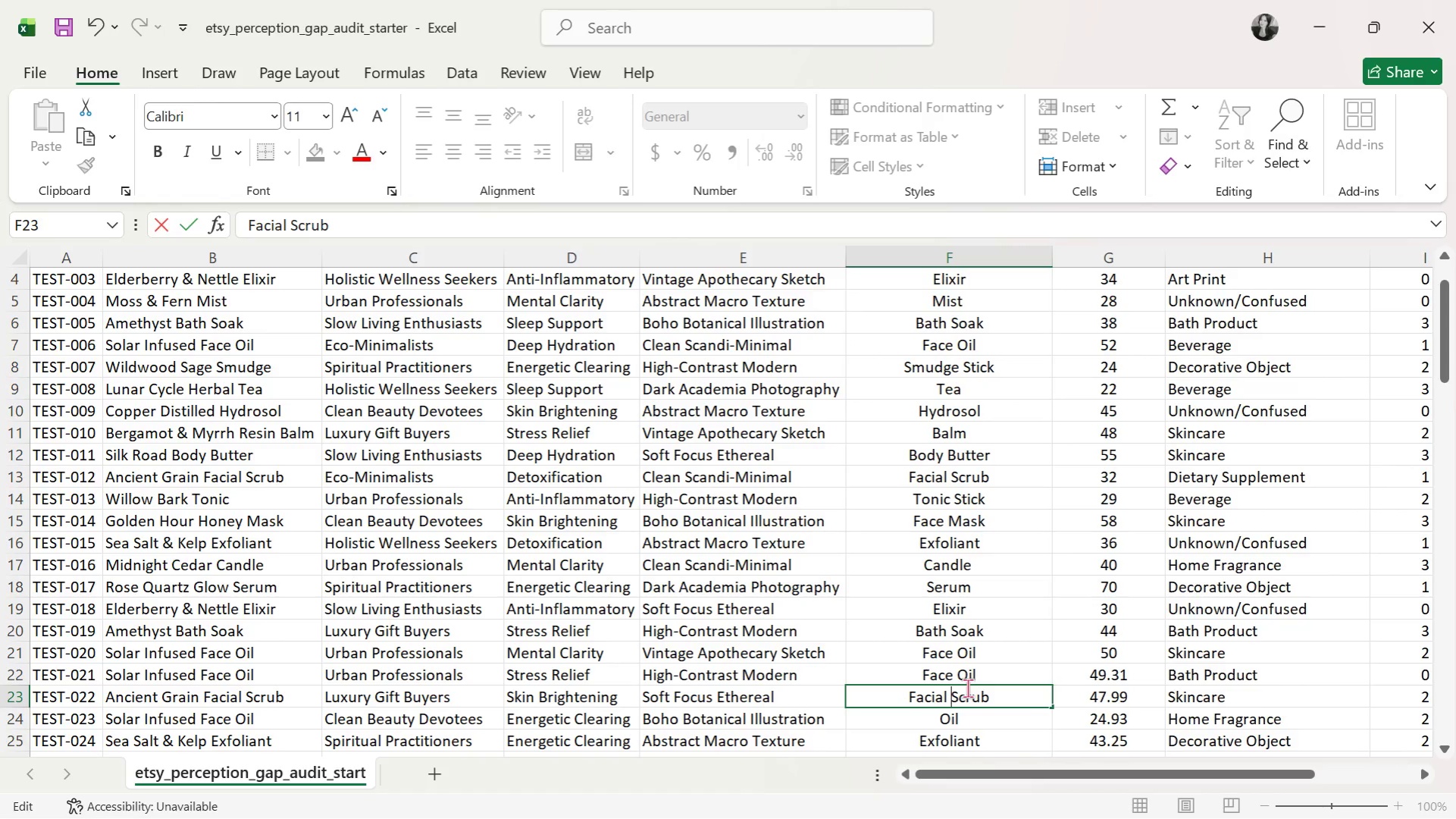 
key(Enter)
 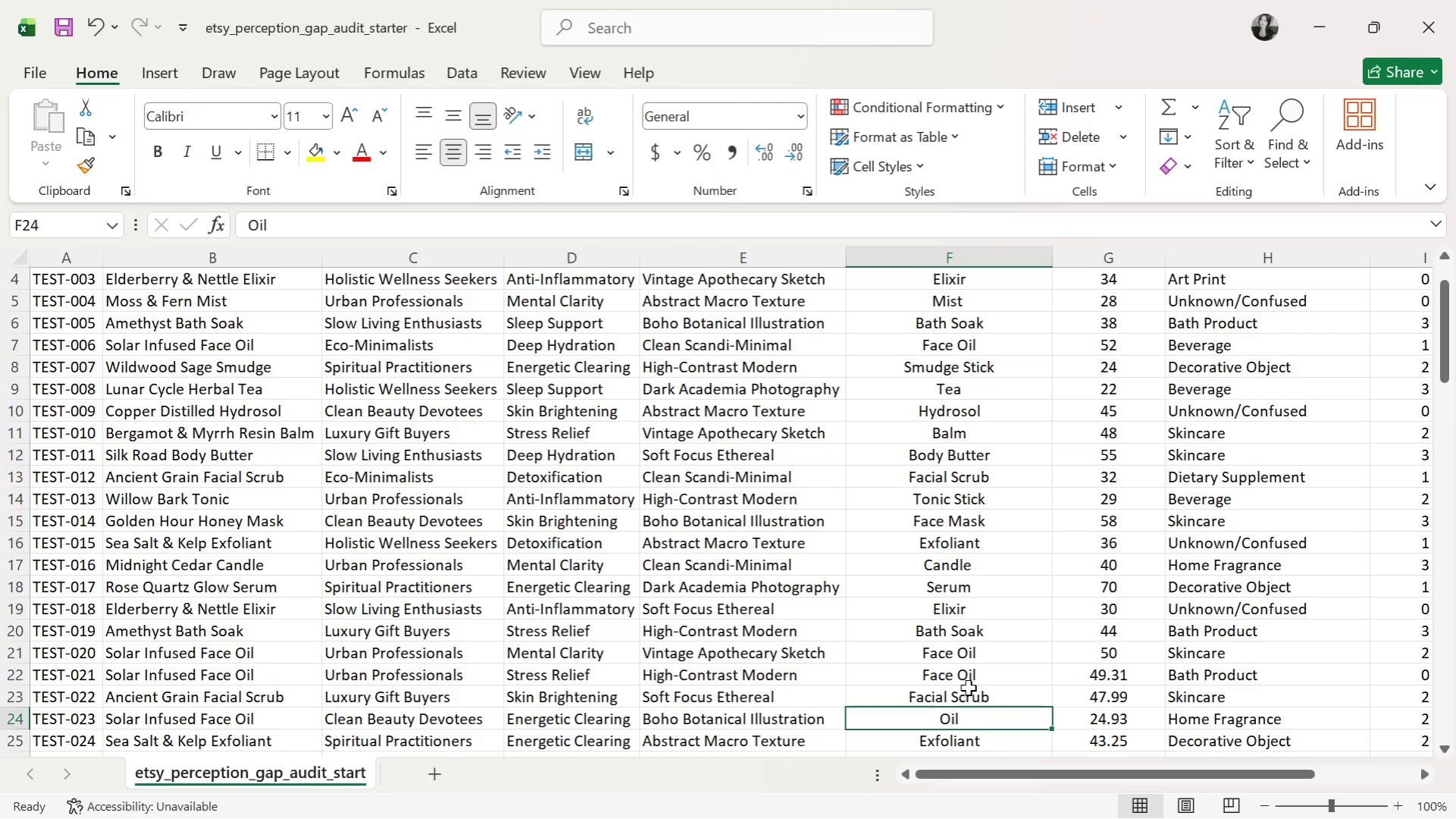 
scroll: coordinate [1046, 665], scroll_direction: down, amount: 2.0
 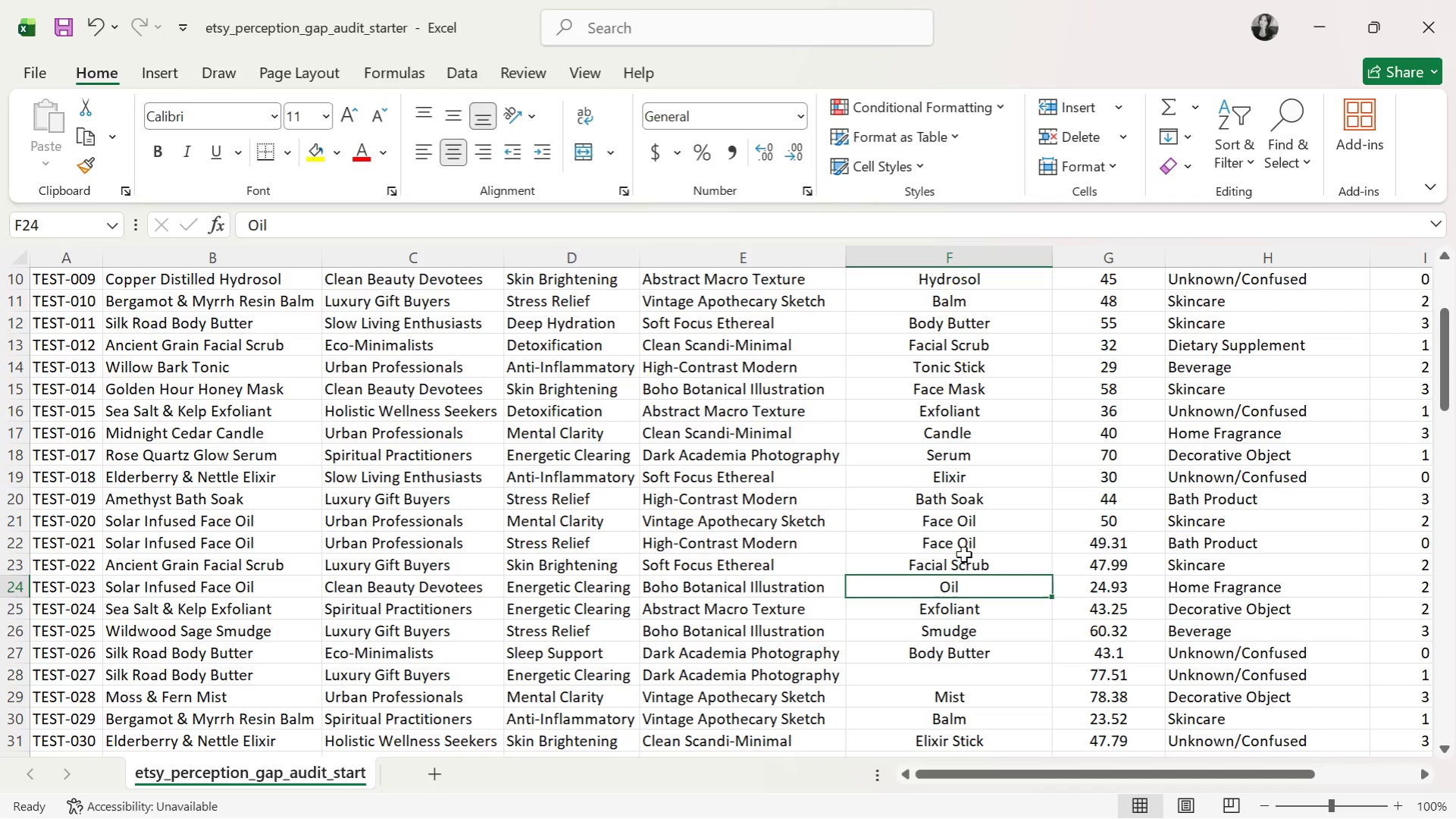 
left_click([967, 538])
 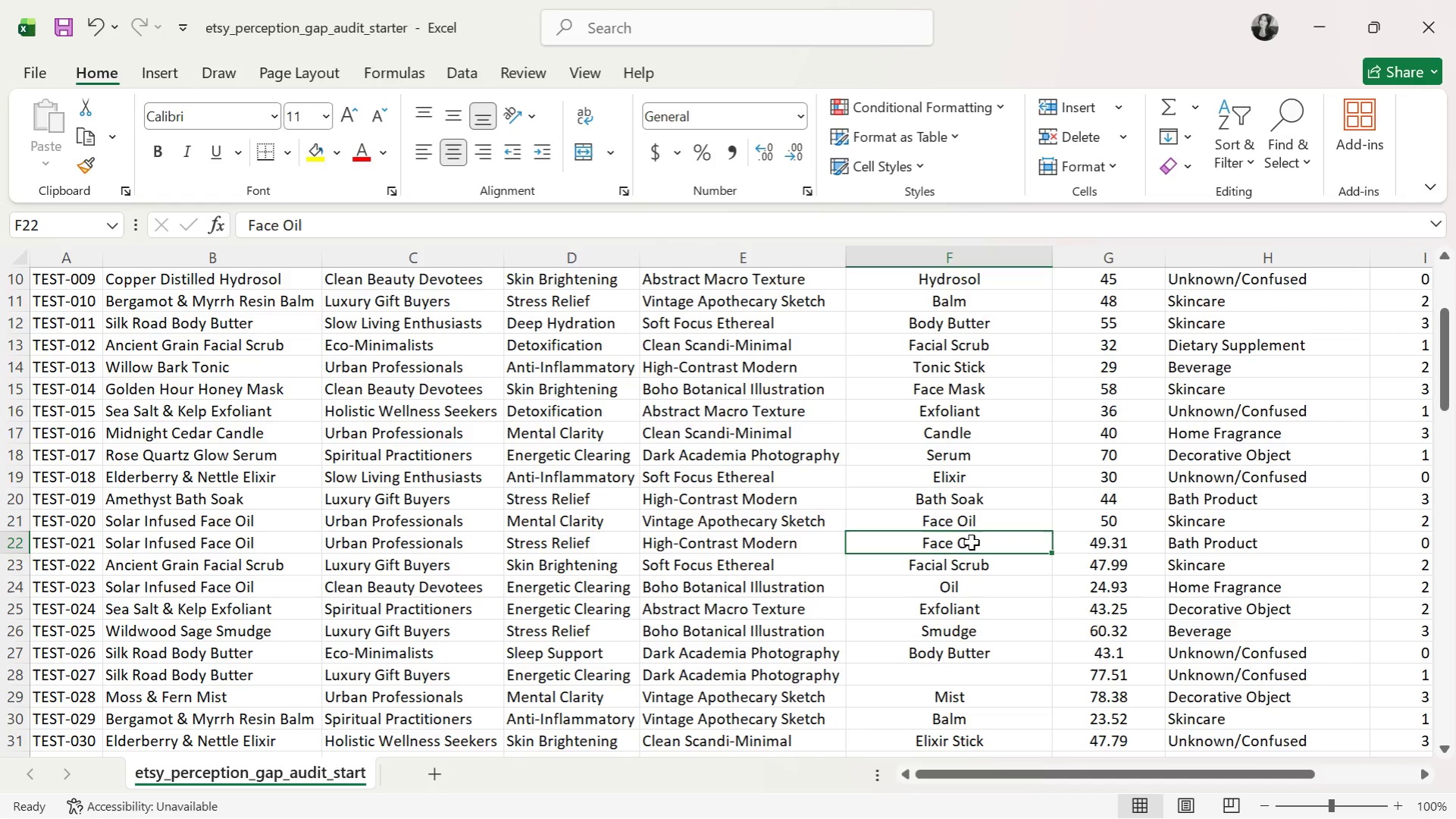 
key(Control+C)
 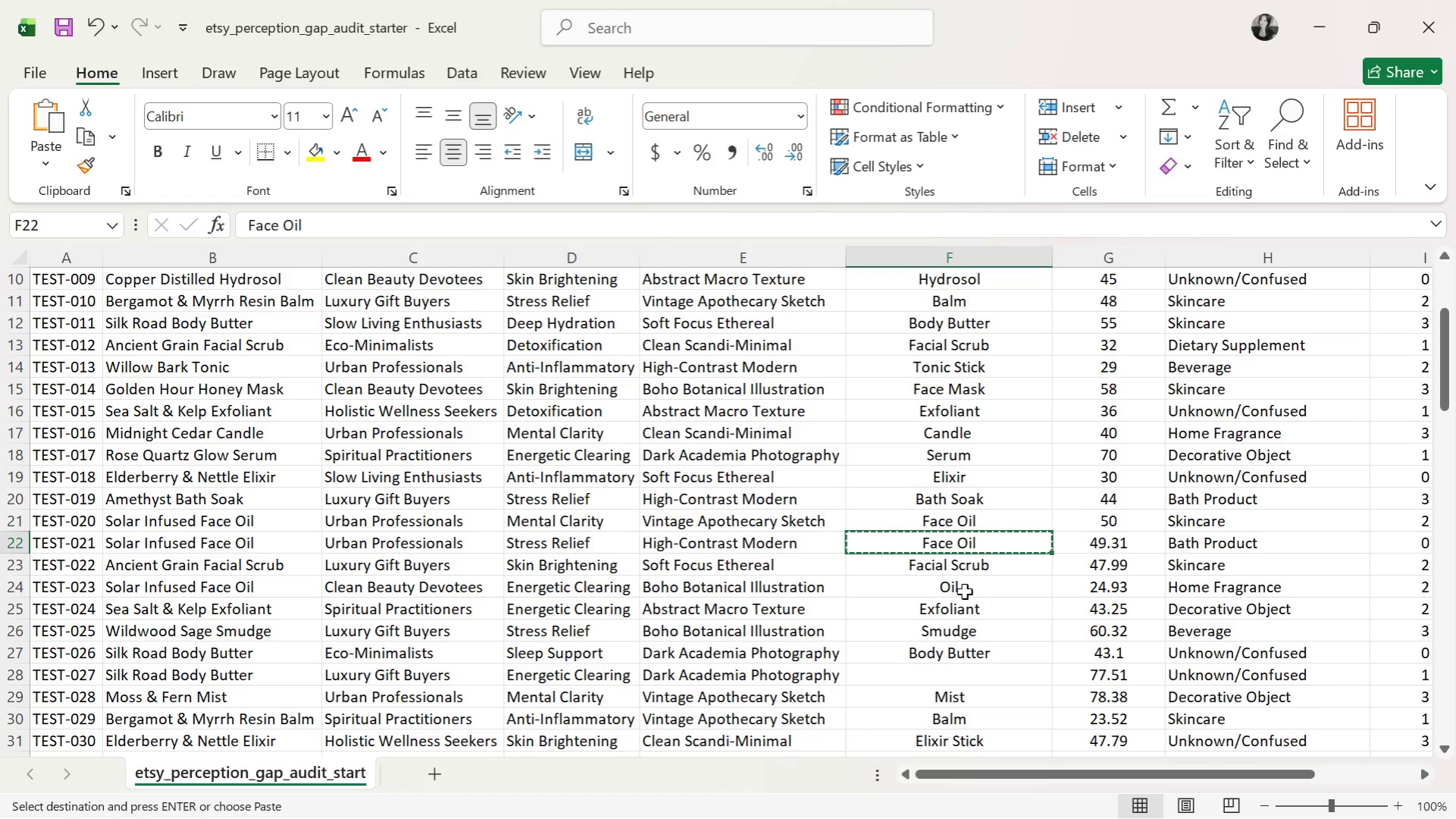 
left_click([964, 592])
 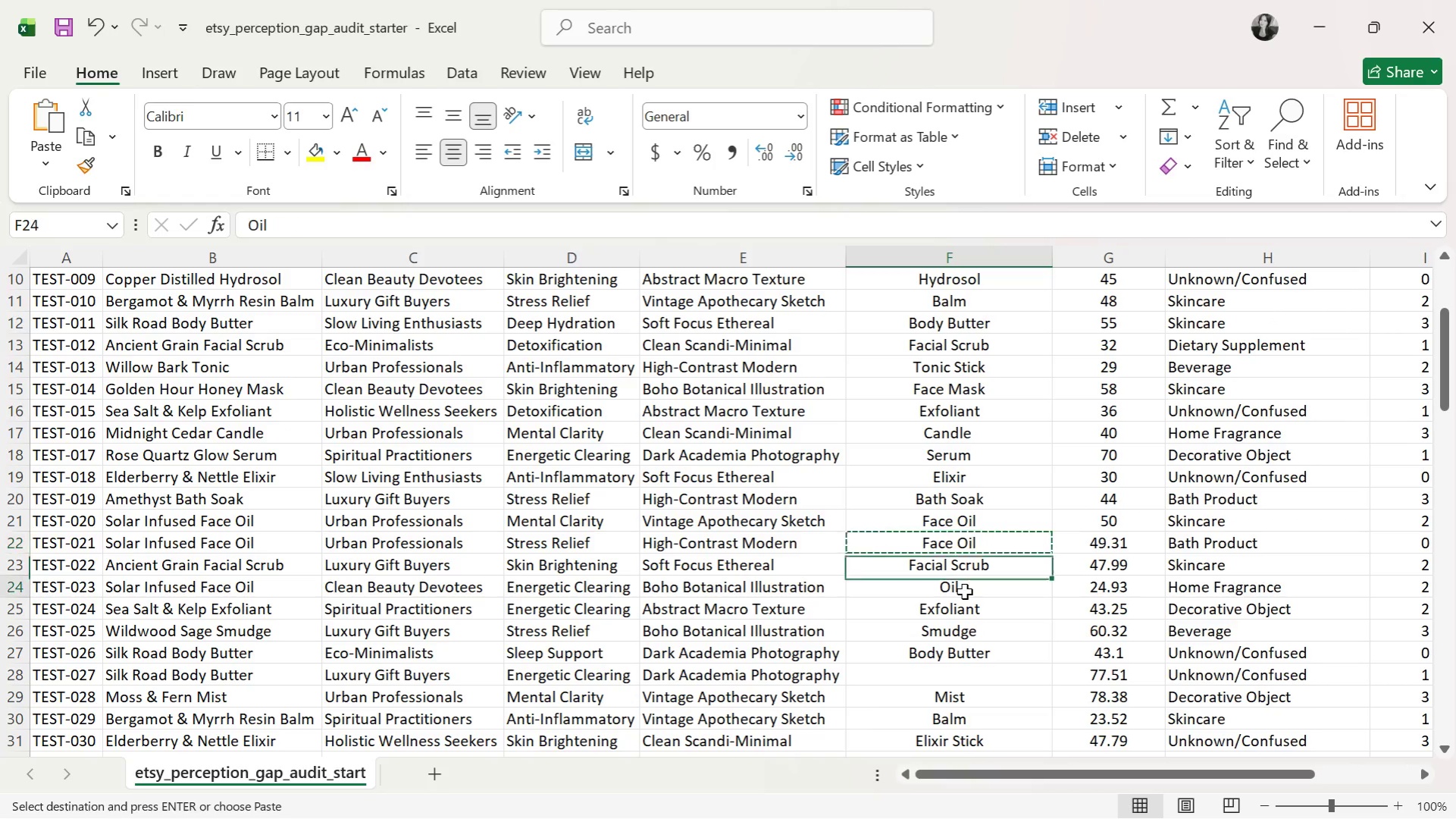 
key(Control+ControlLeft)
 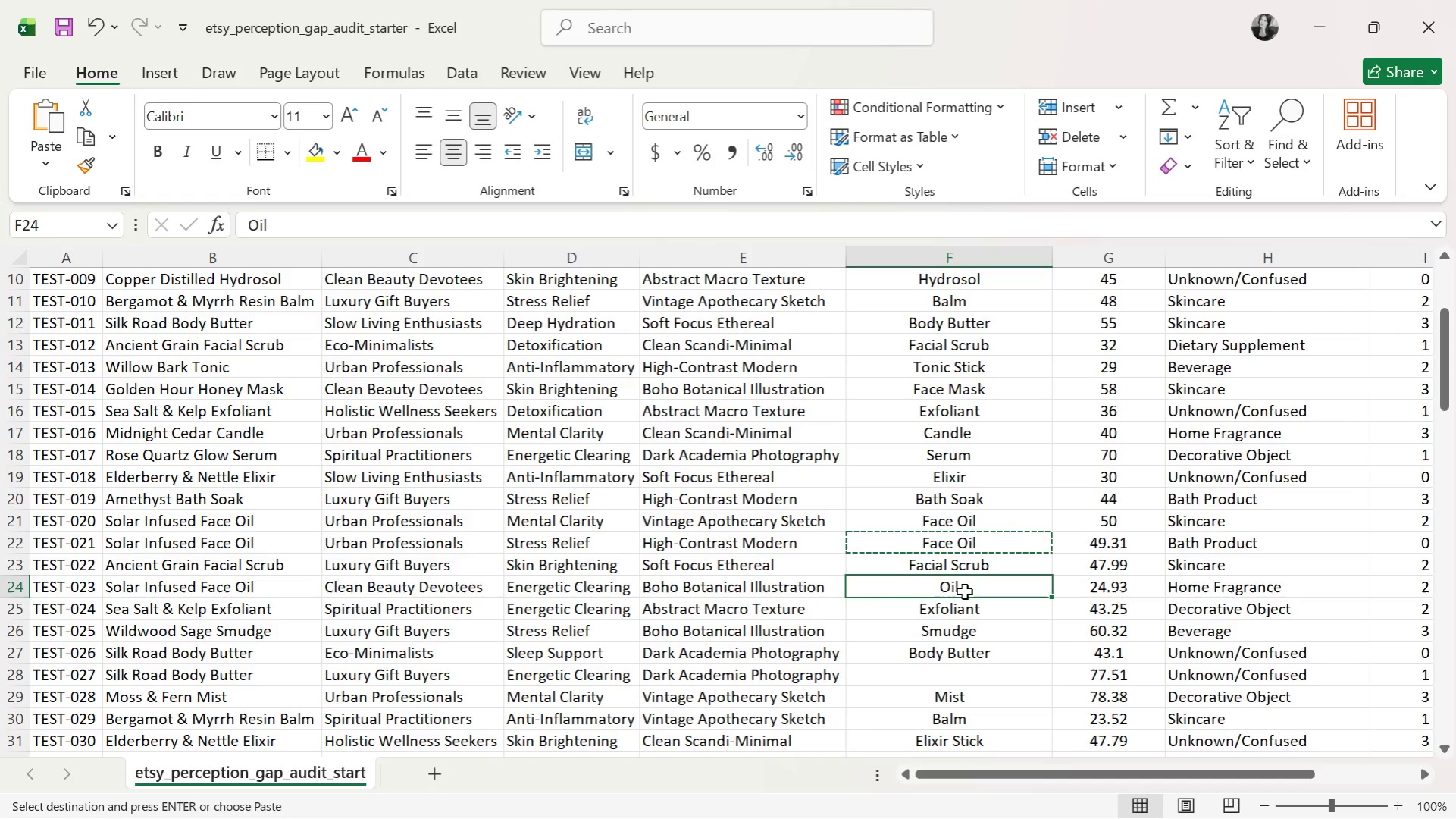 
key(Control+V)
 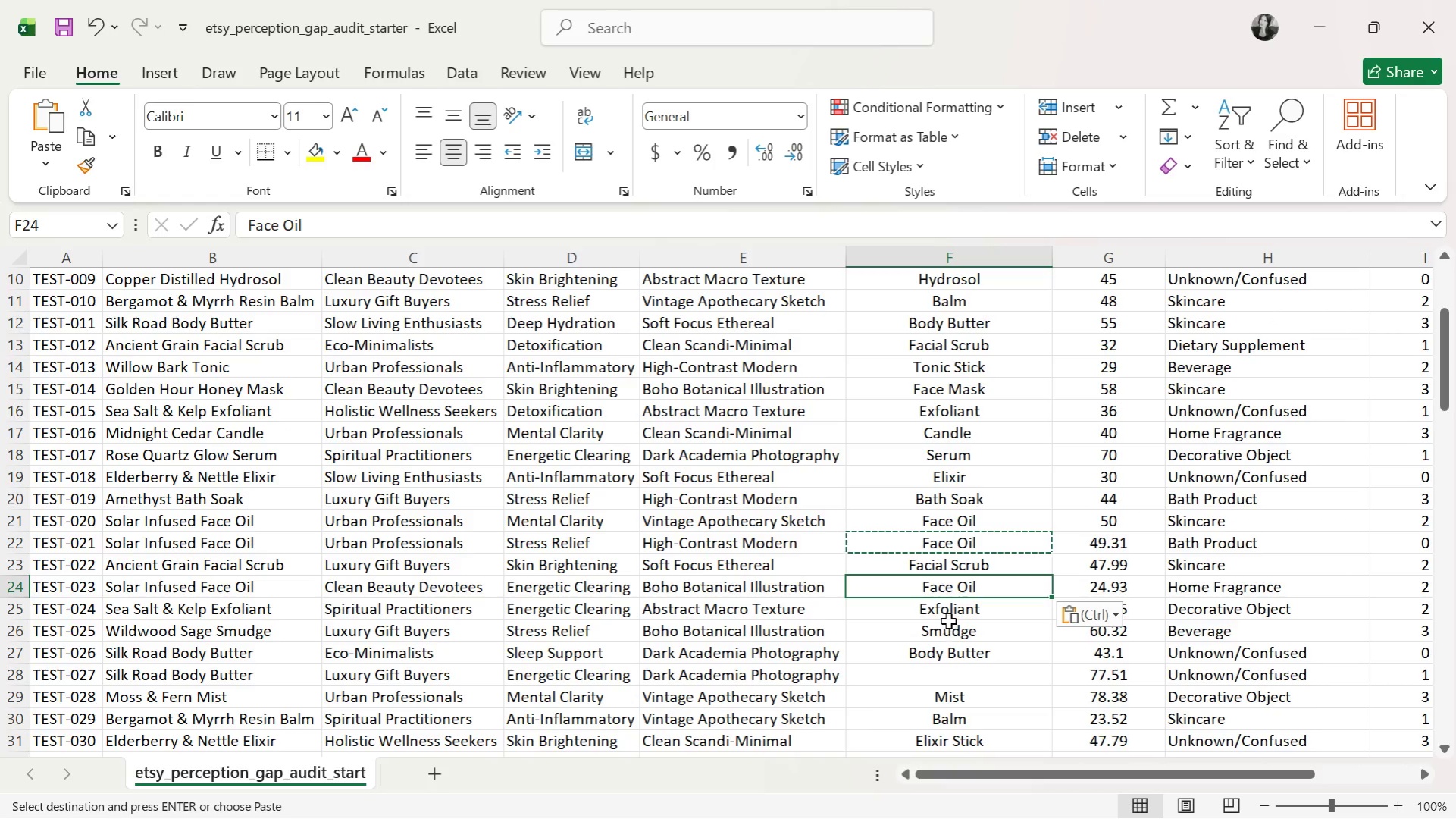 
left_click([948, 618])
 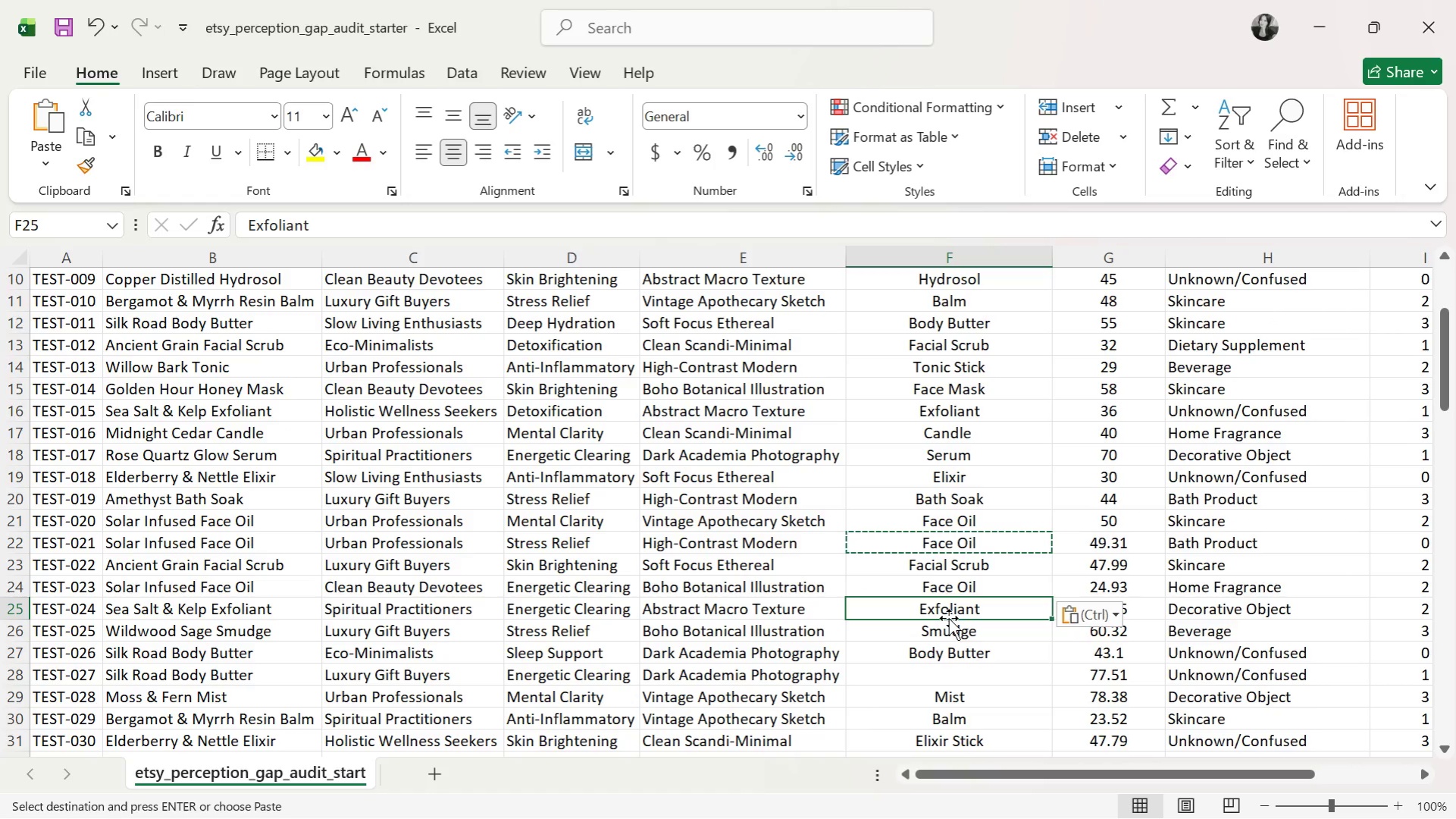 
left_click([951, 634])
 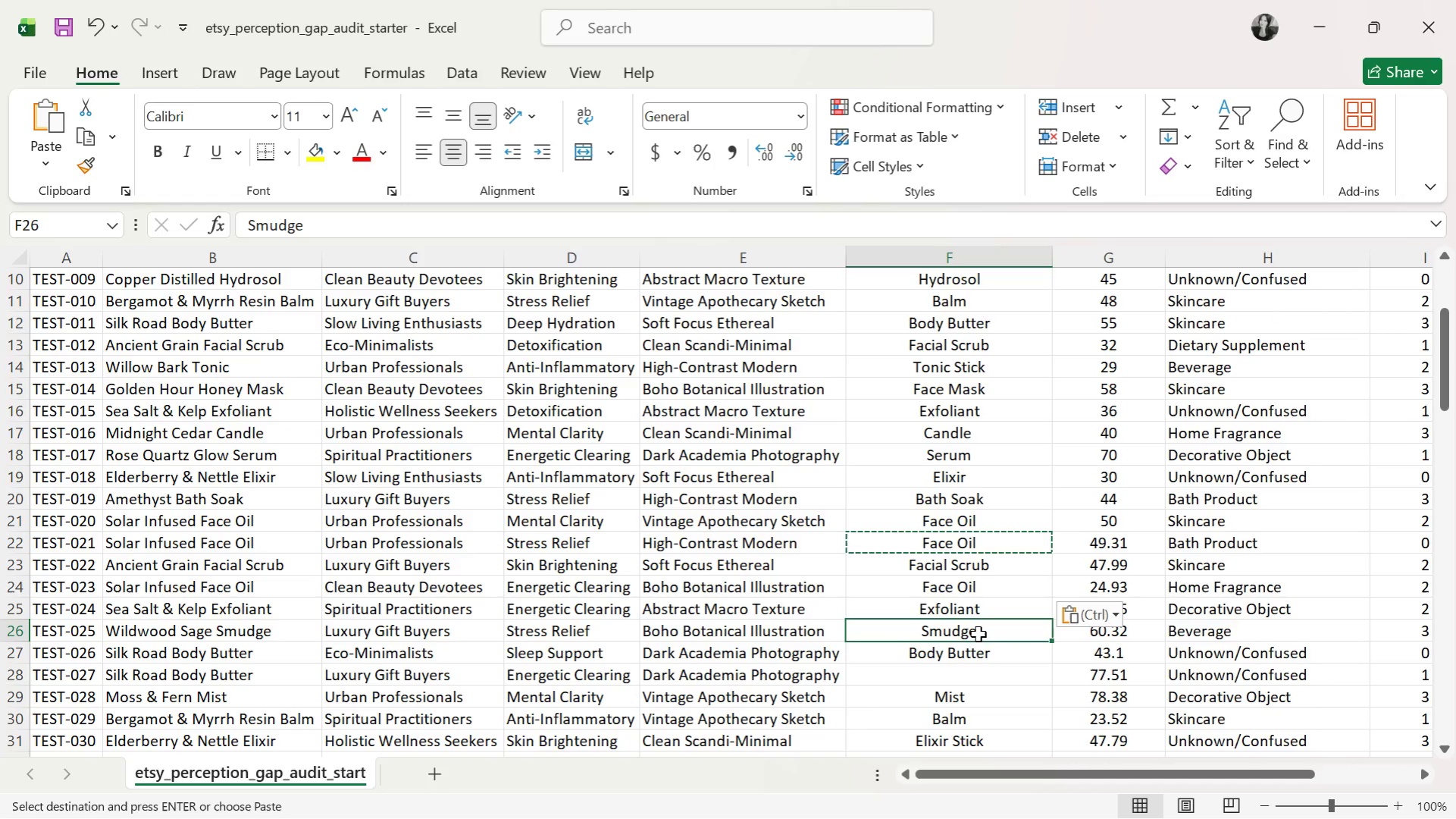 
double_click([980, 634])
 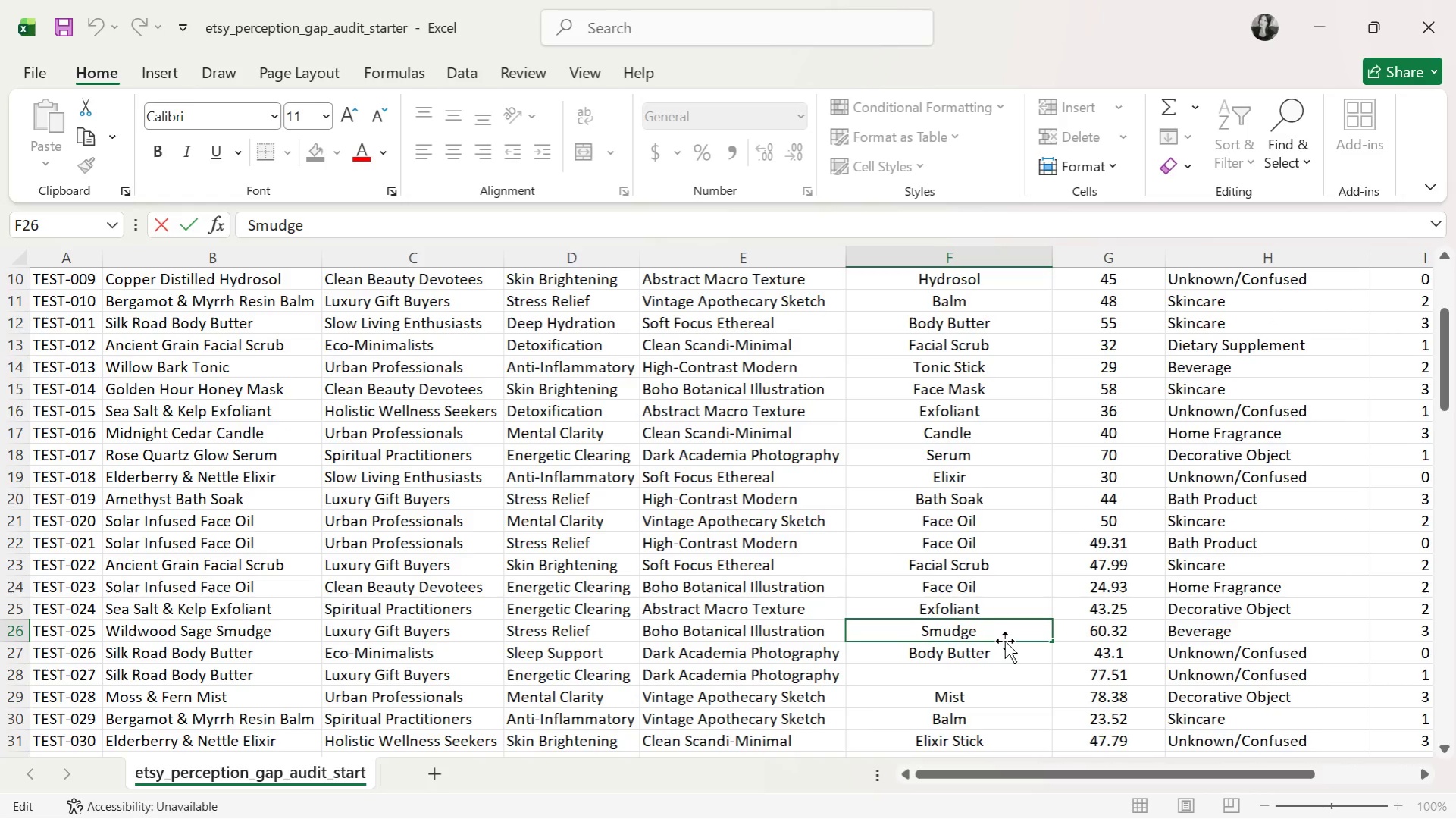 
type( Sstick)
key(Backspace)
key(Backspace)
key(Backspace)
key(Backspace)
key(Backspace)
type(ticl)
key(Backspace)
type(k)
 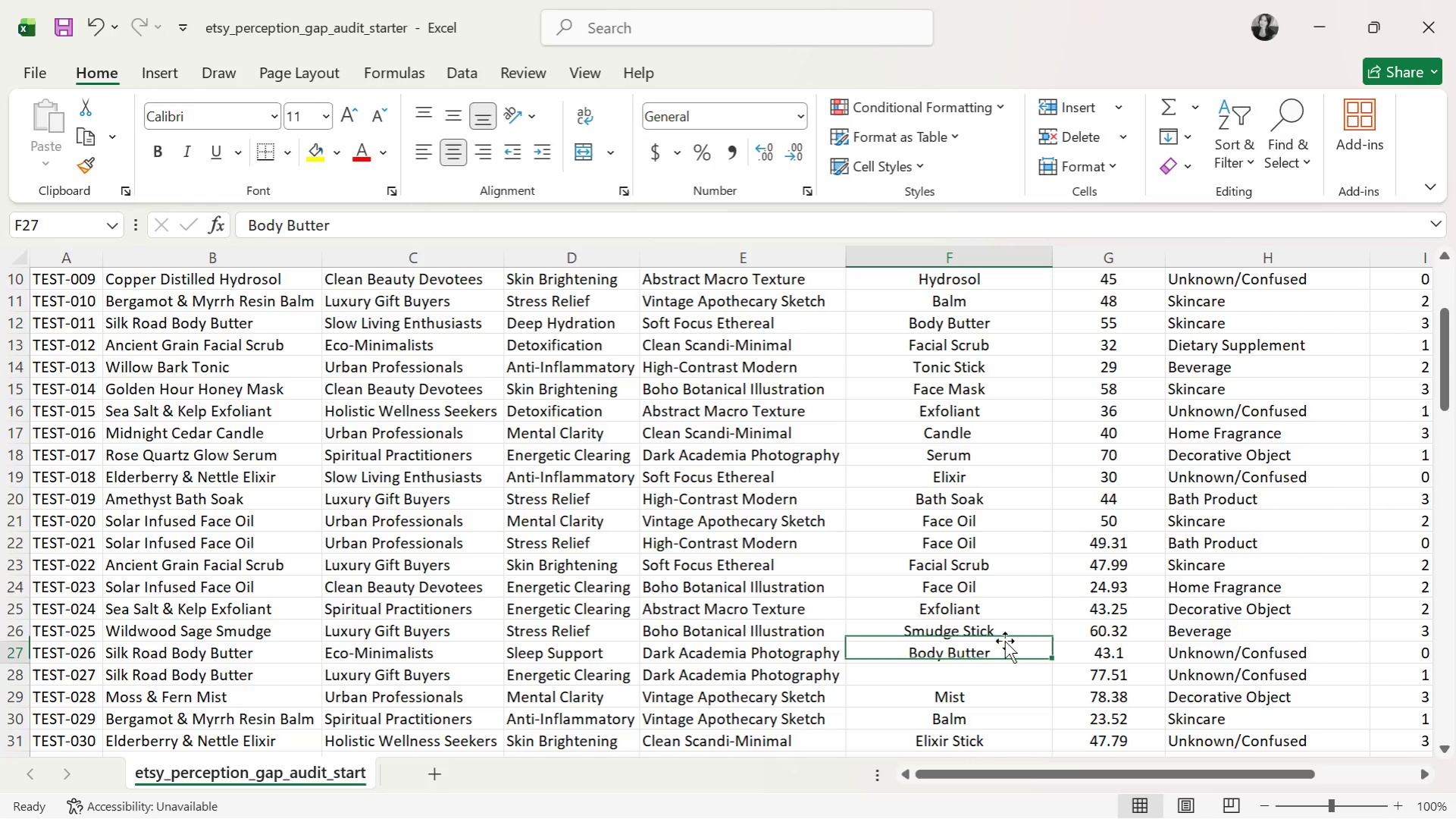 
key(Enter)
 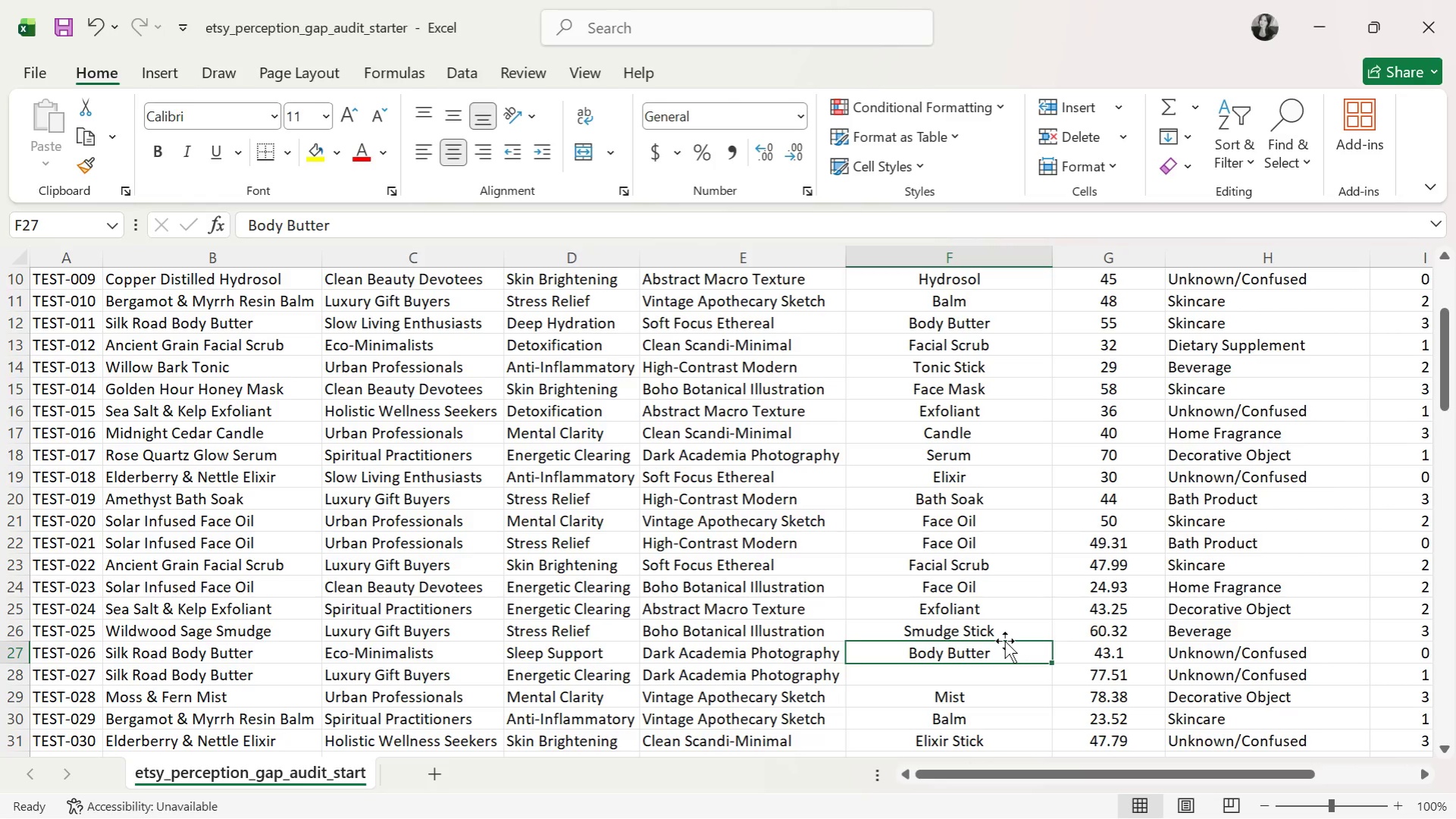 
wait(28.42)
 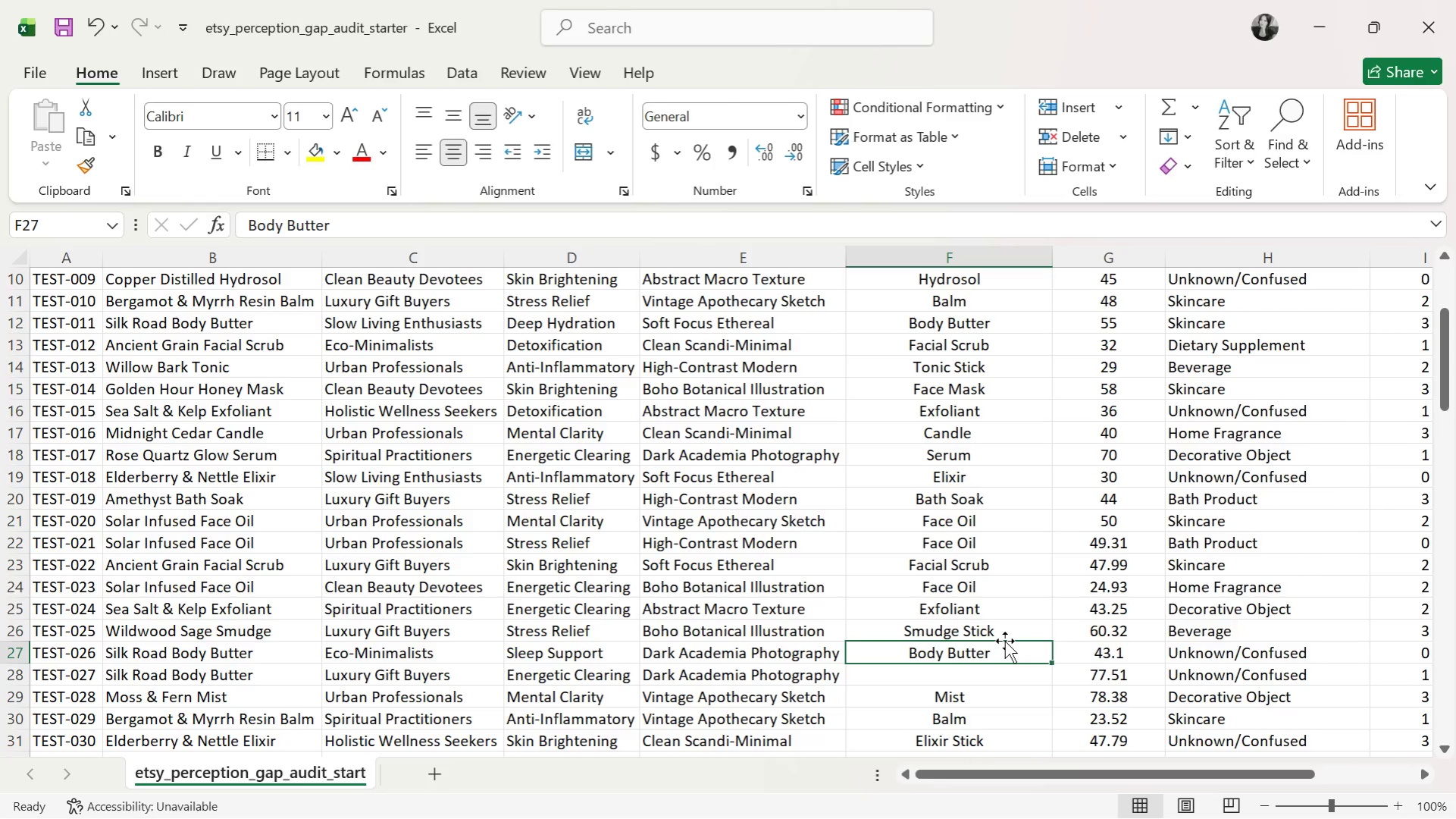 
key(ArrowUp)
 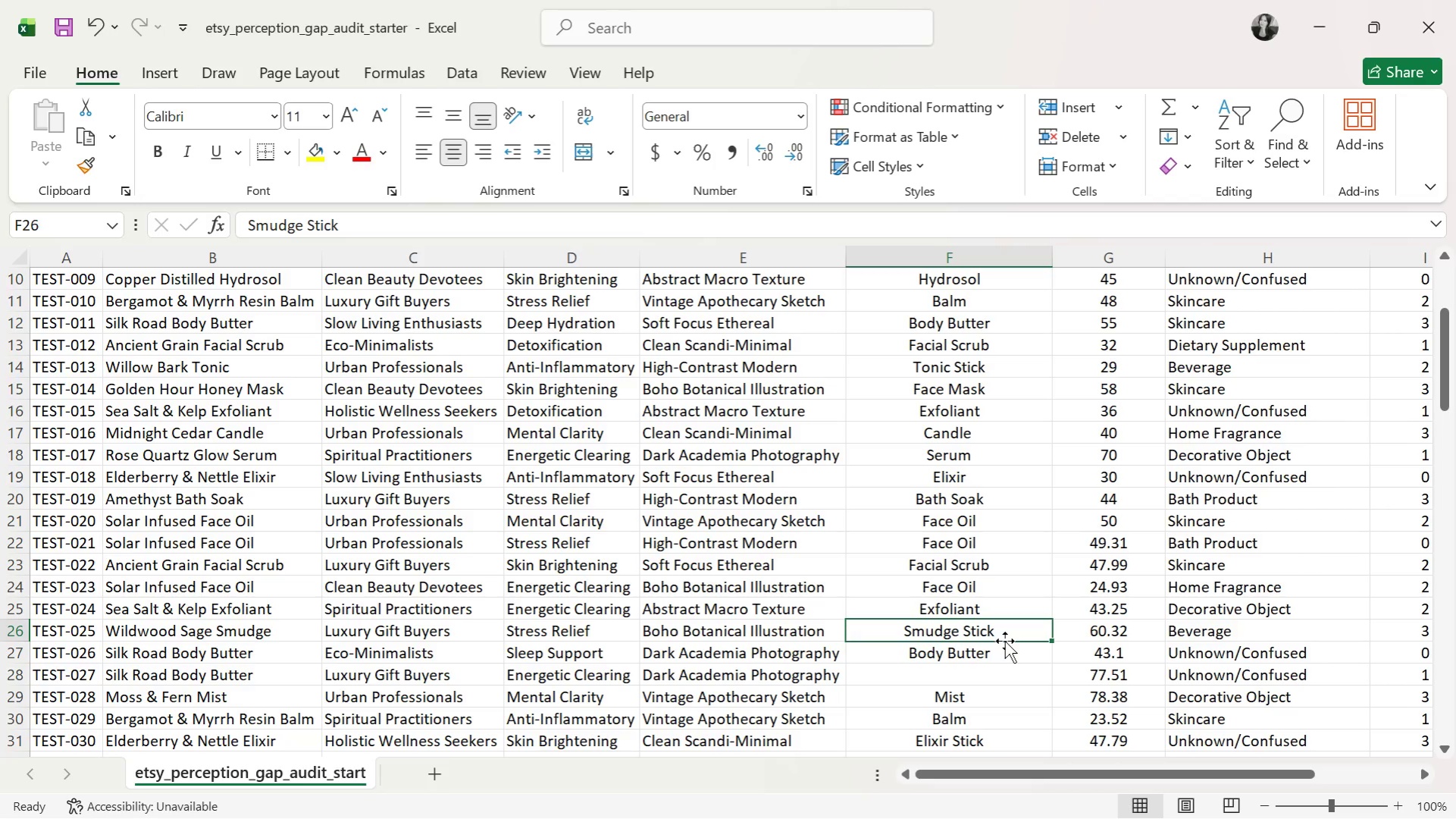 
key(ArrowDown)
 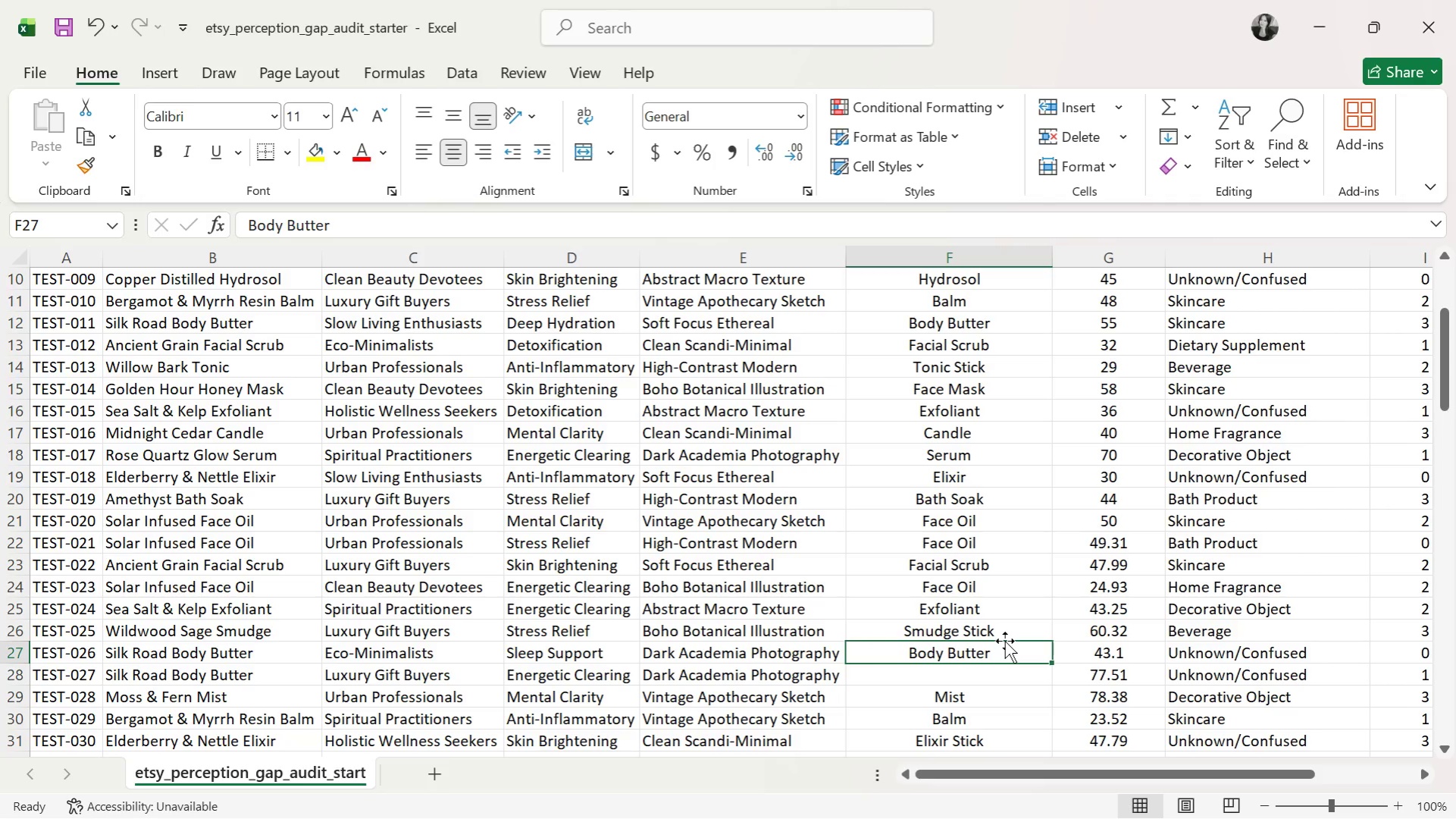 
key(ArrowUp)
 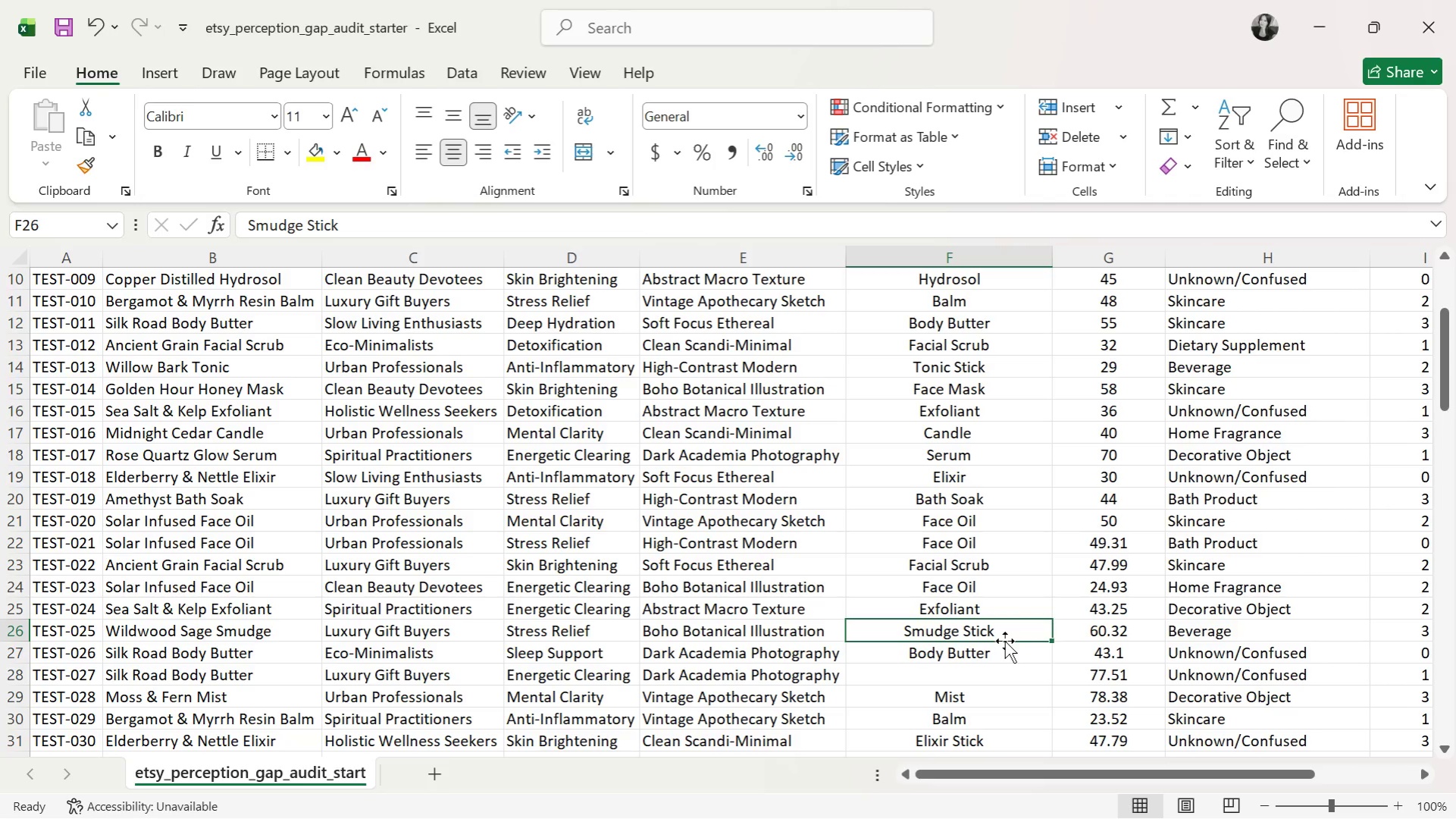 
key(ArrowDown)
 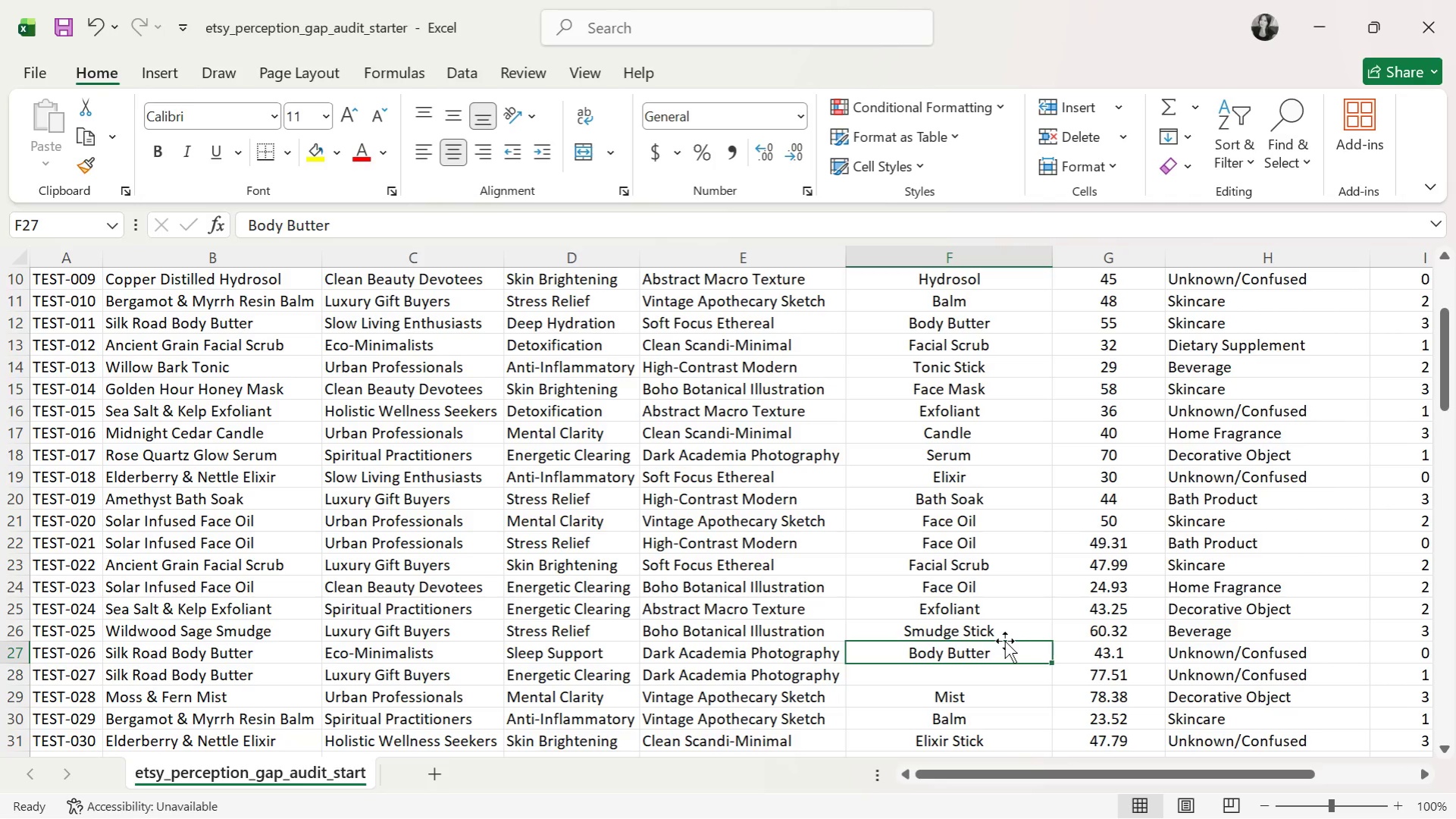 
key(Control+C)
 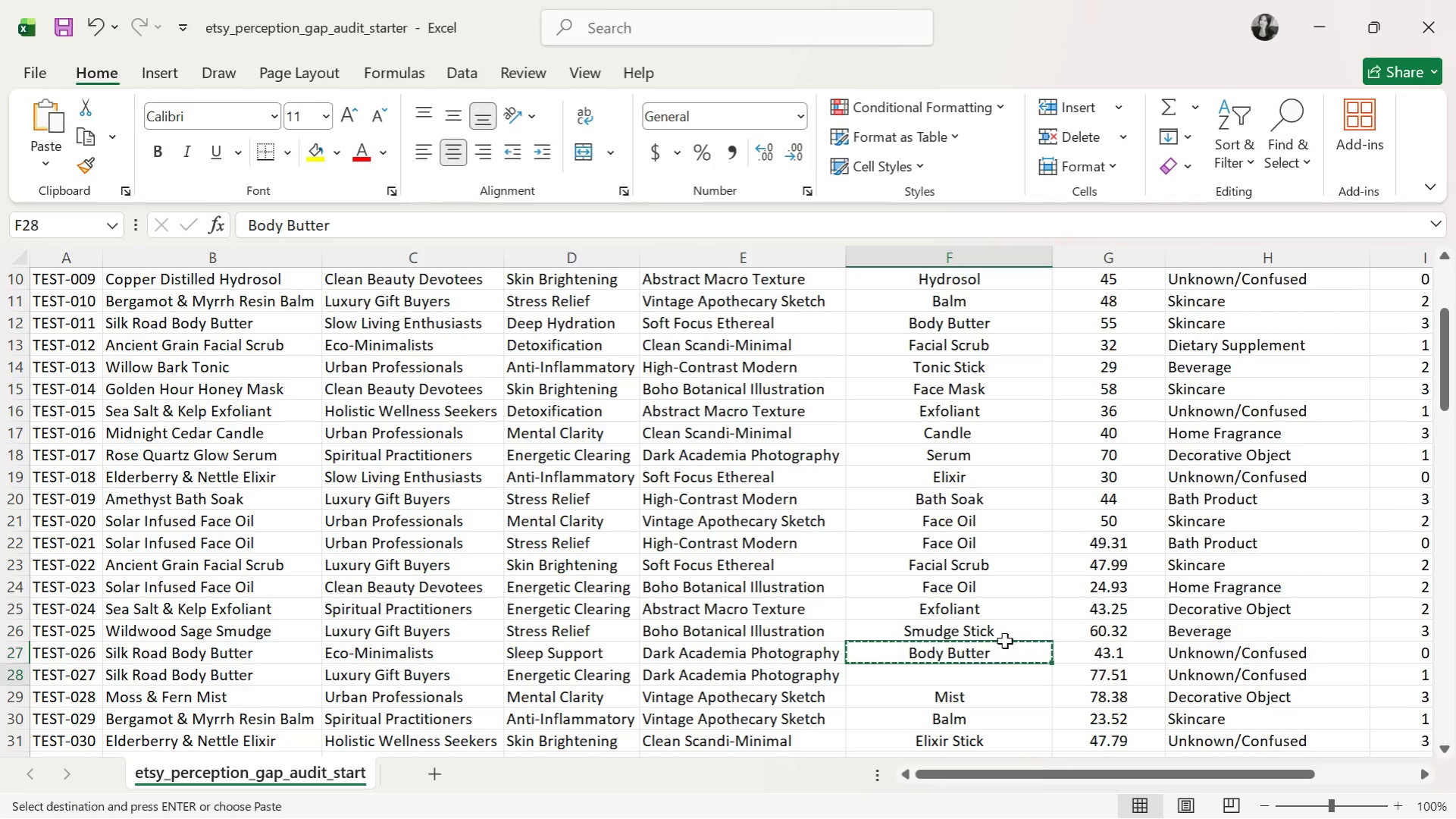 
key(ArrowDown)
 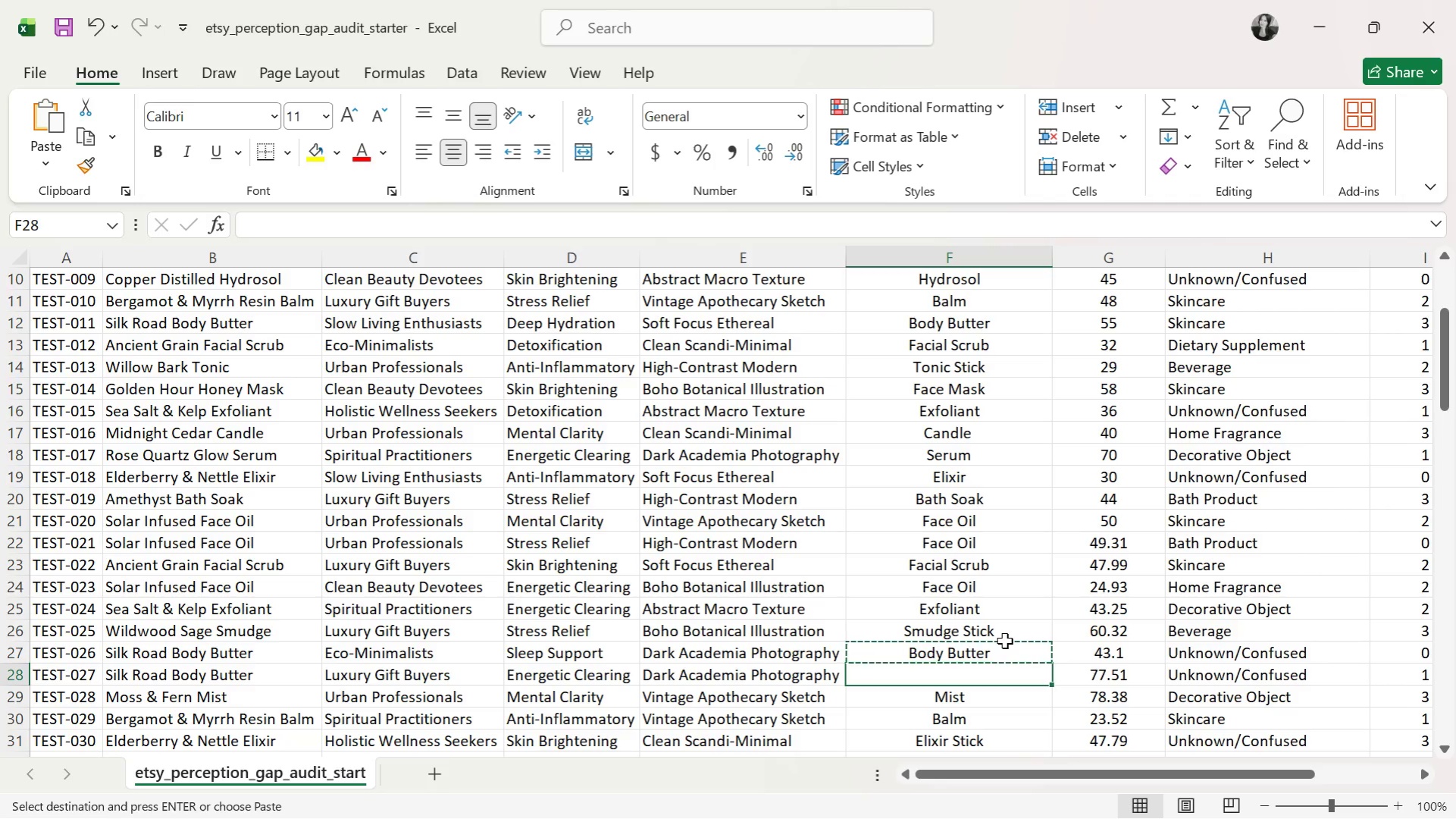 
key(Control+ControlLeft)
 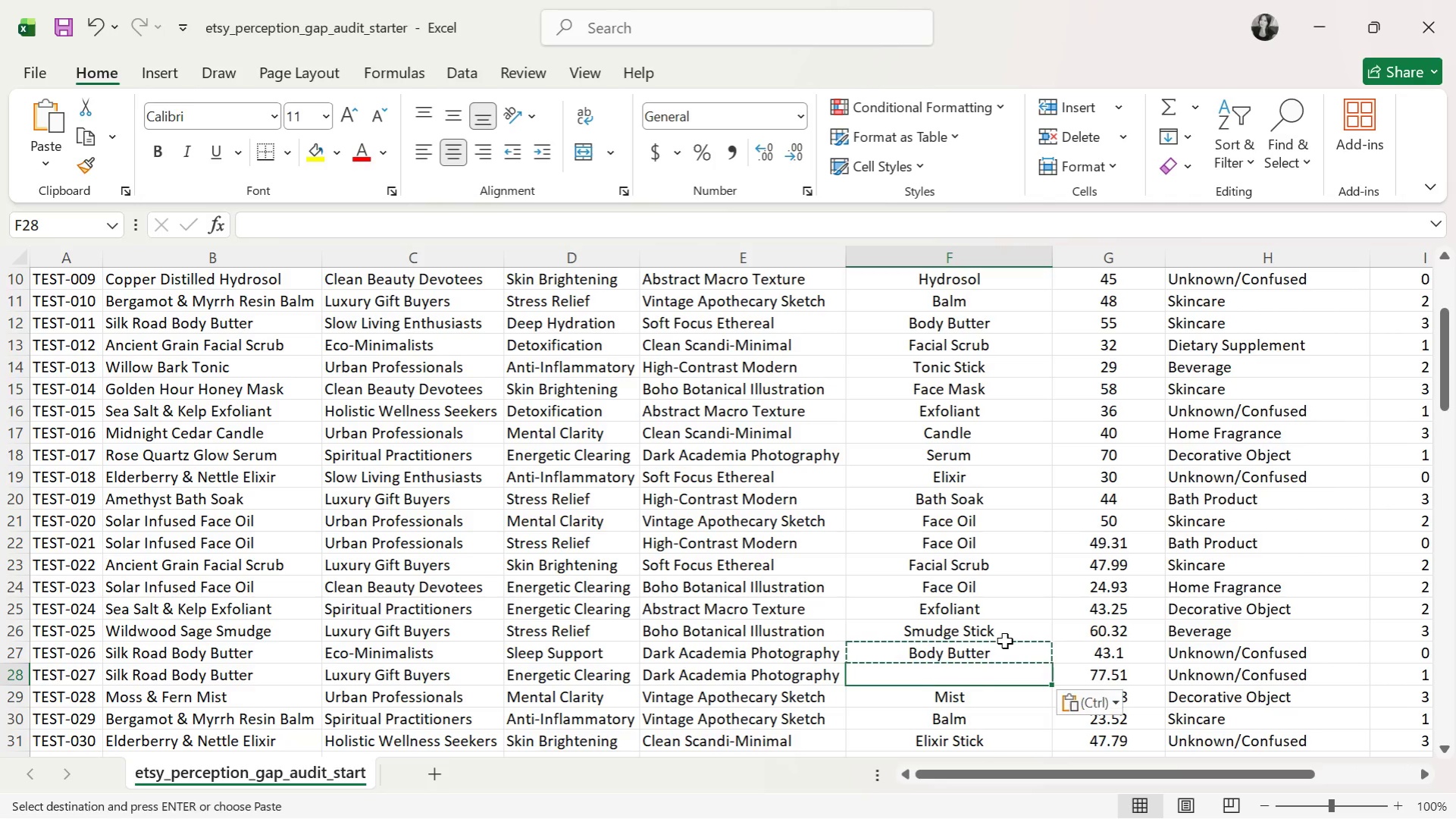 
key(Control+V)
 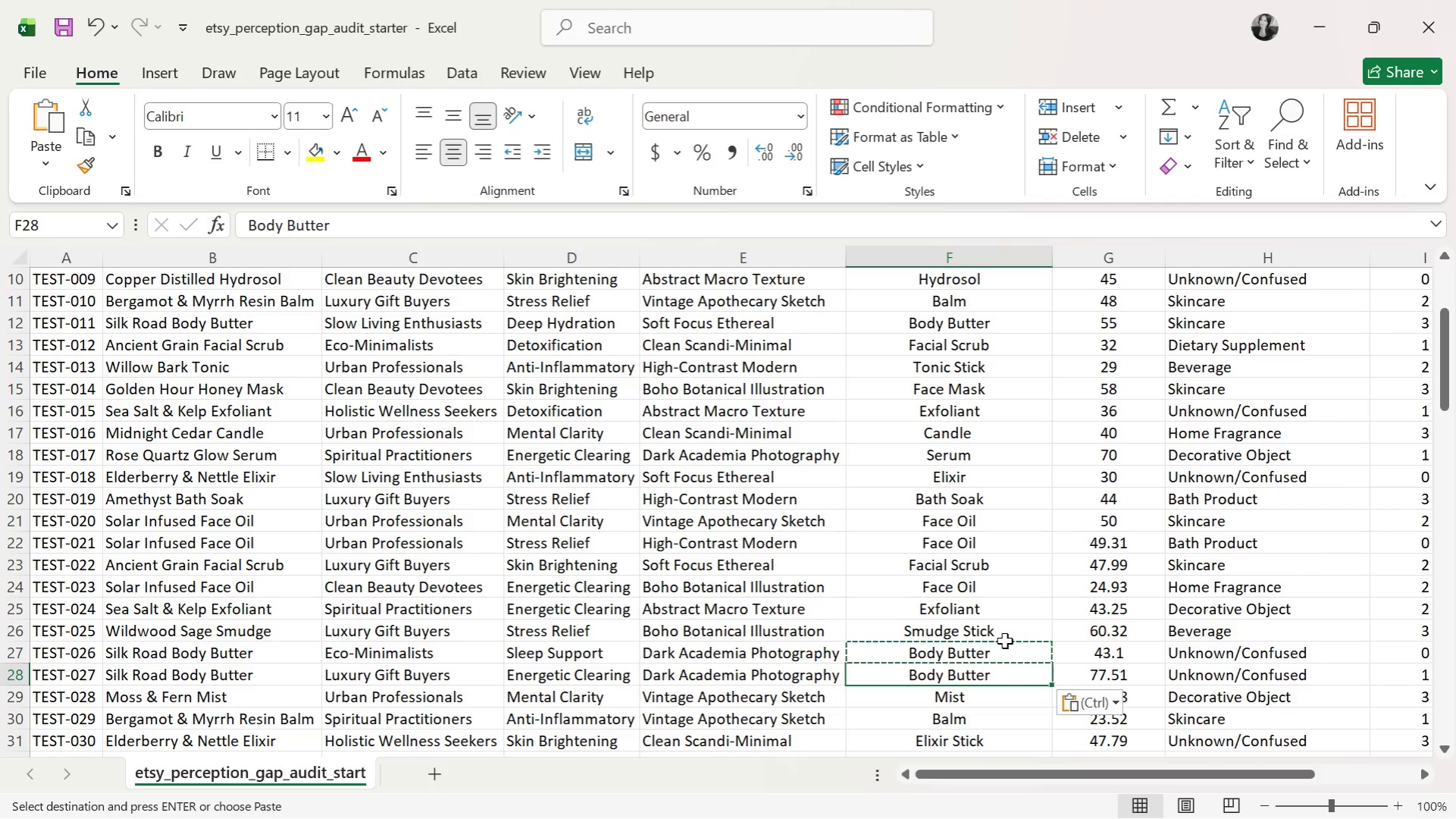 
key(ArrowDown)
 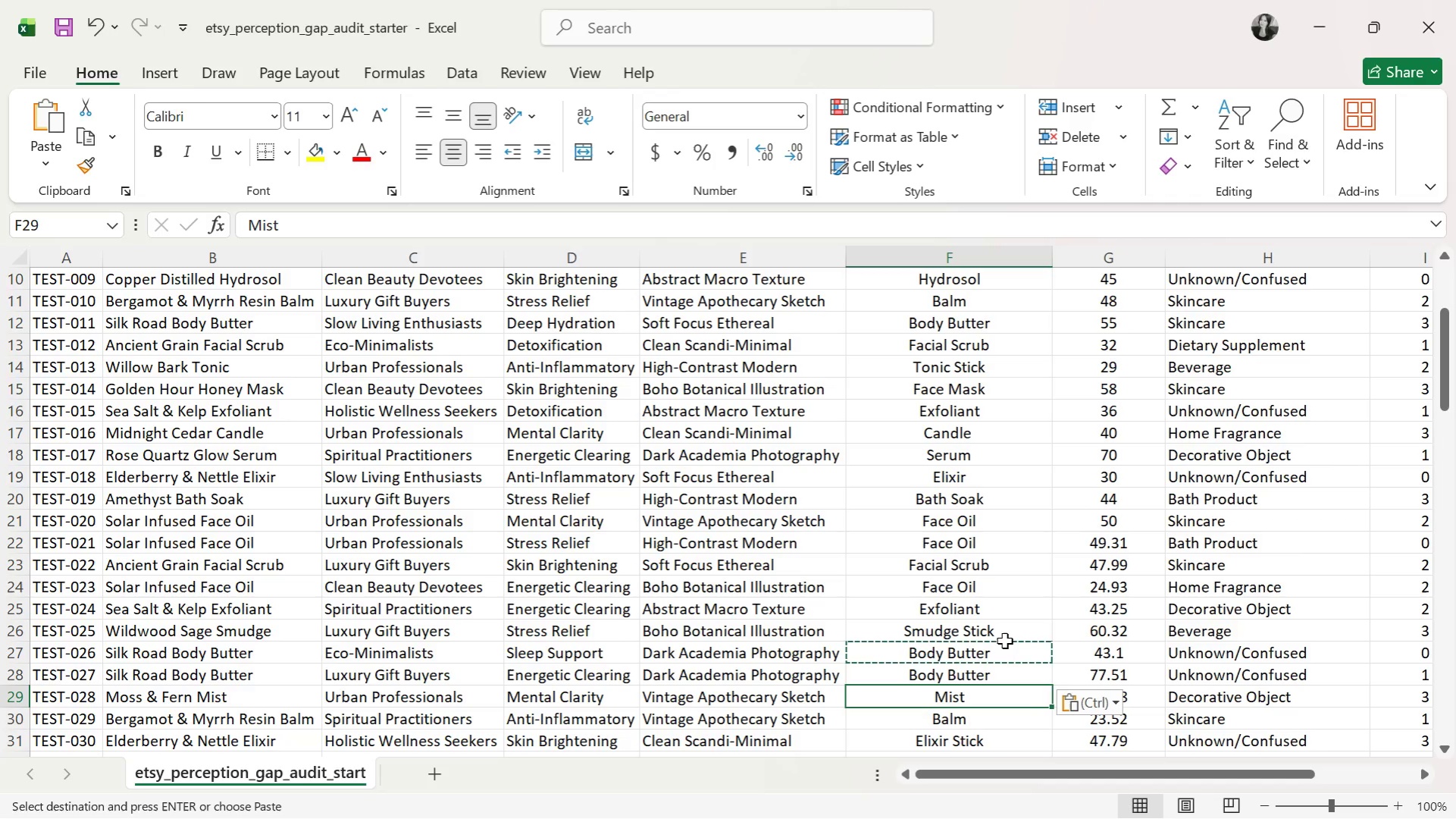 
key(ArrowDown)
 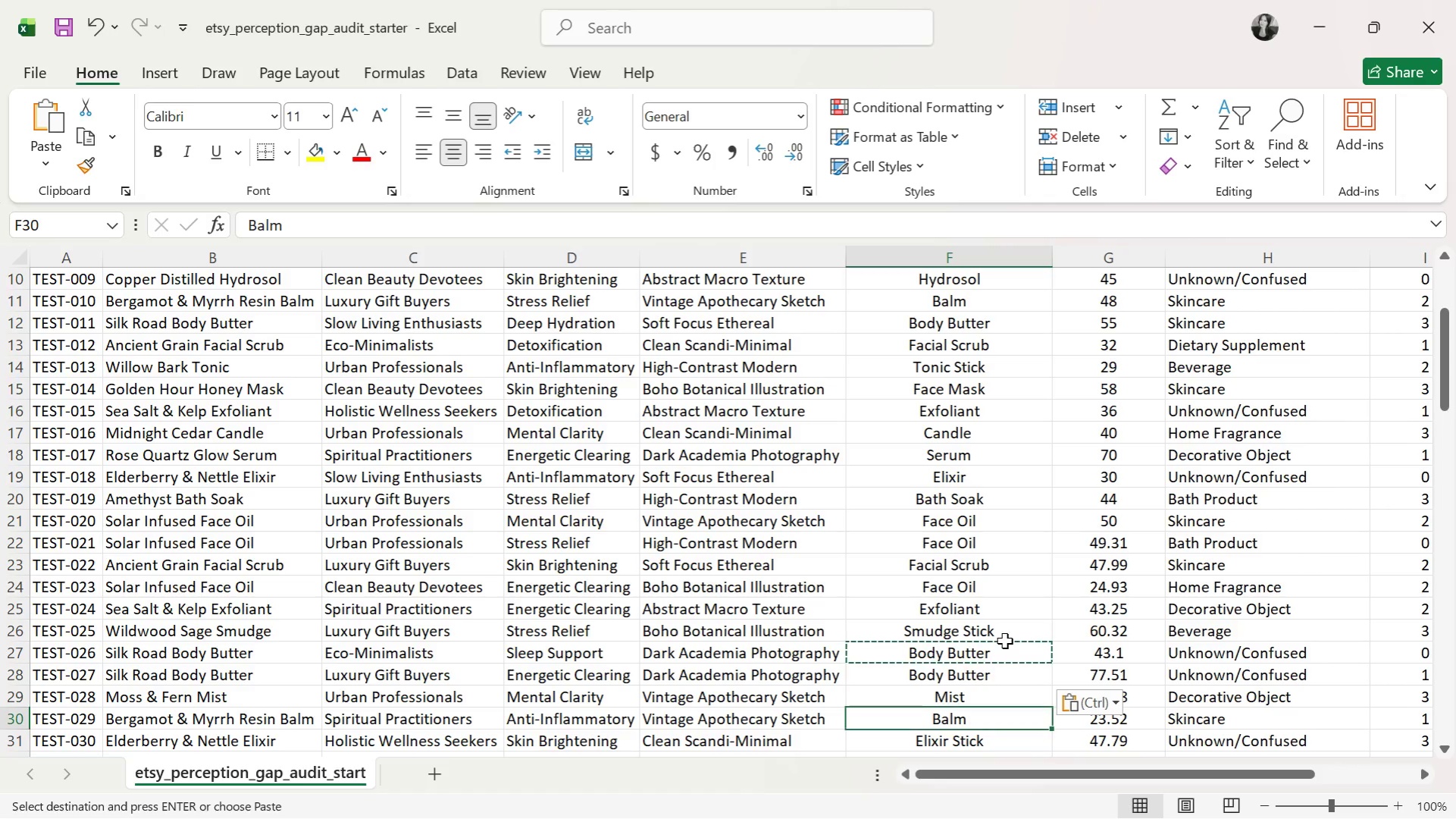 
key(ArrowDown)
 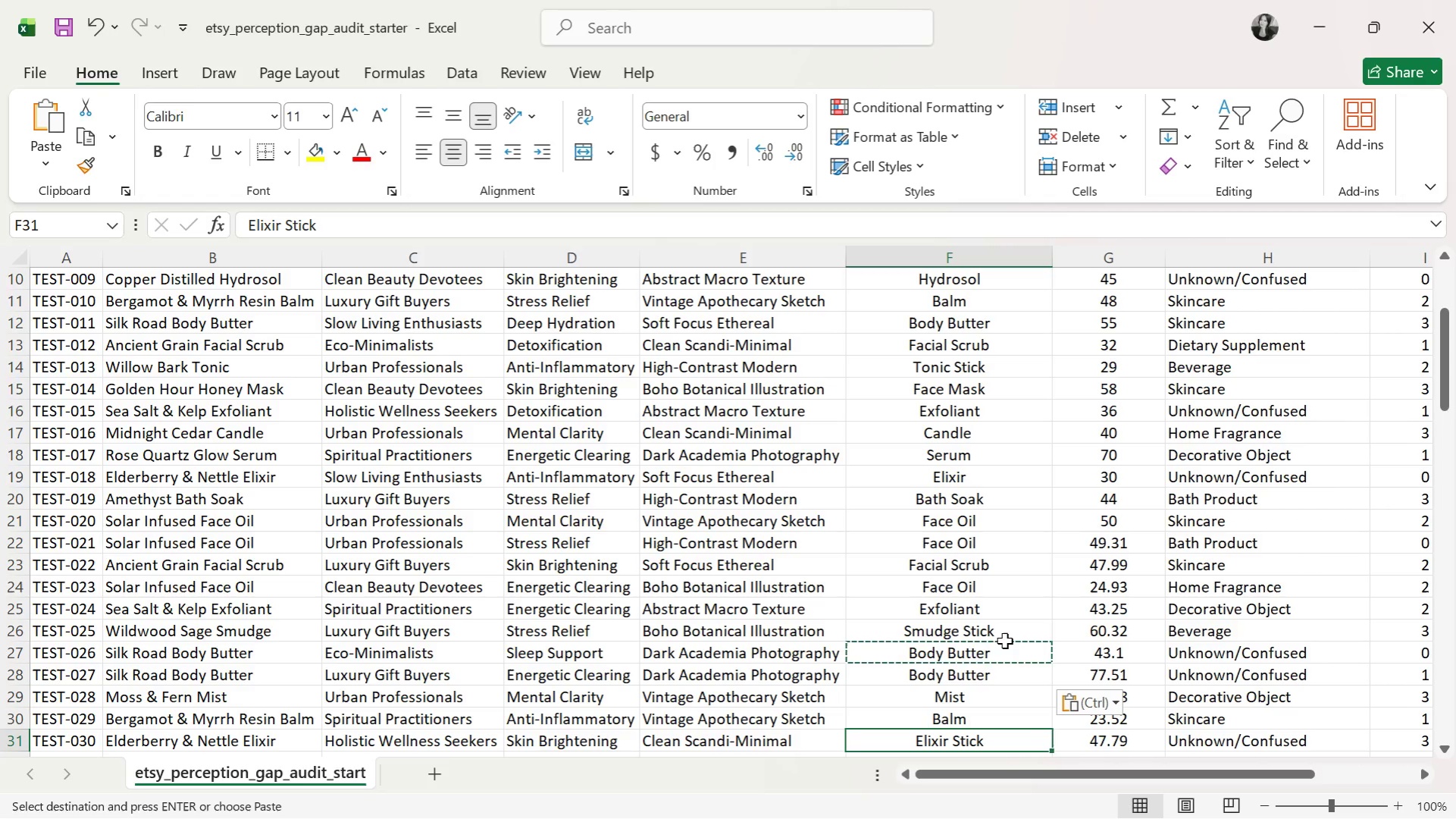 
key(ArrowDown)
 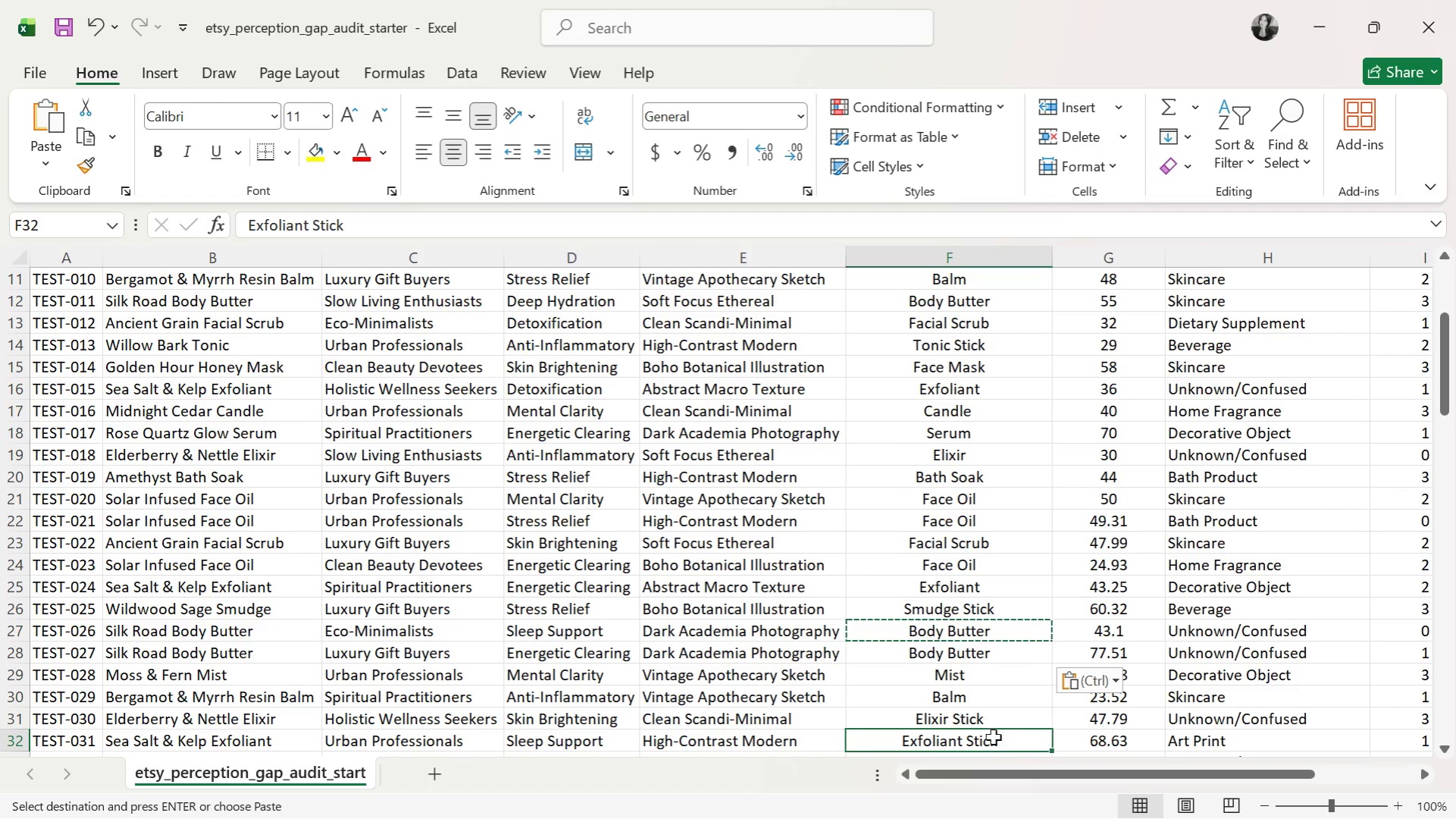 
double_click([986, 726])
 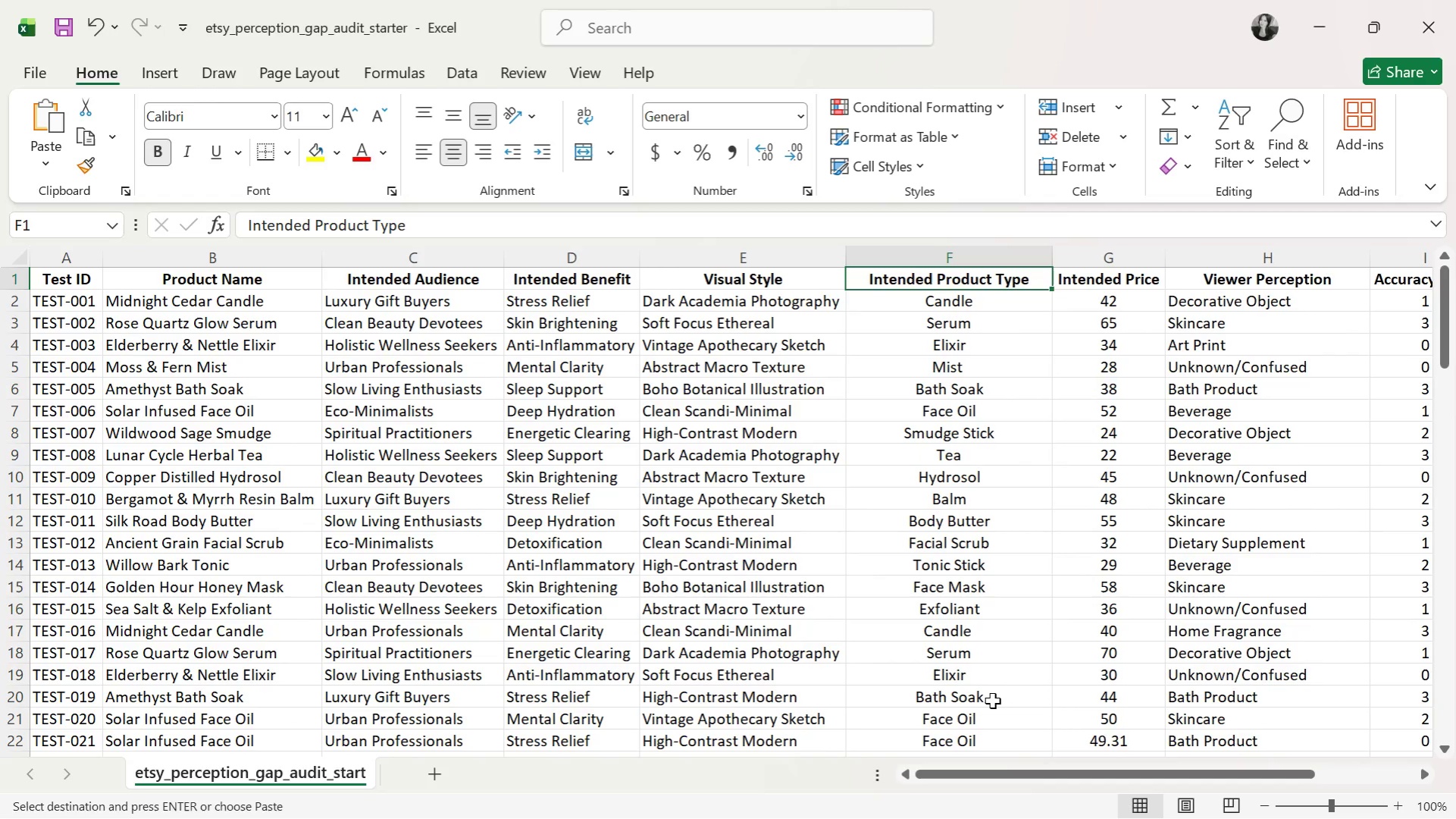 
scroll: coordinate [991, 692], scroll_direction: down, amount: 4.0
 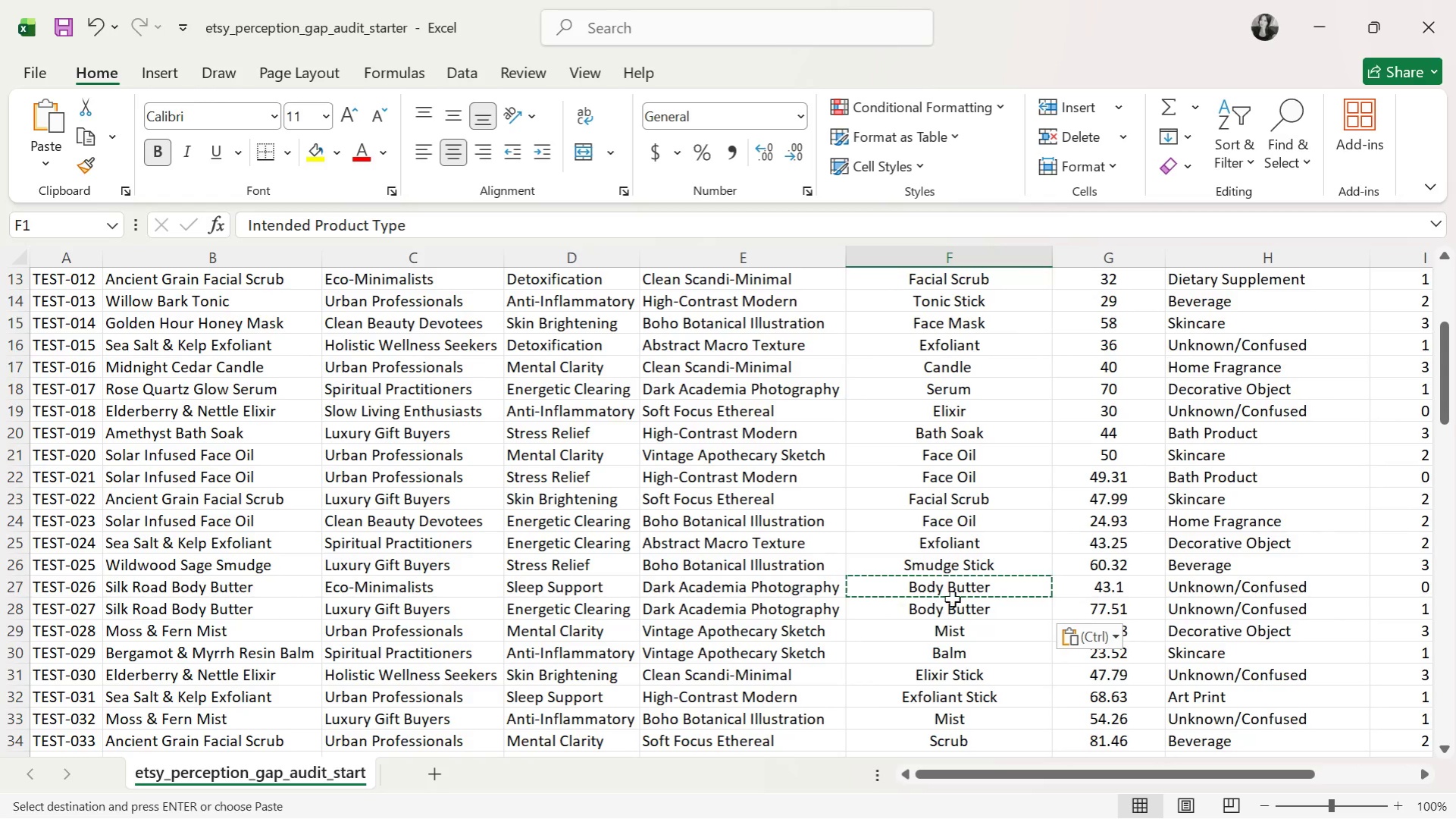 
double_click([982, 679])
 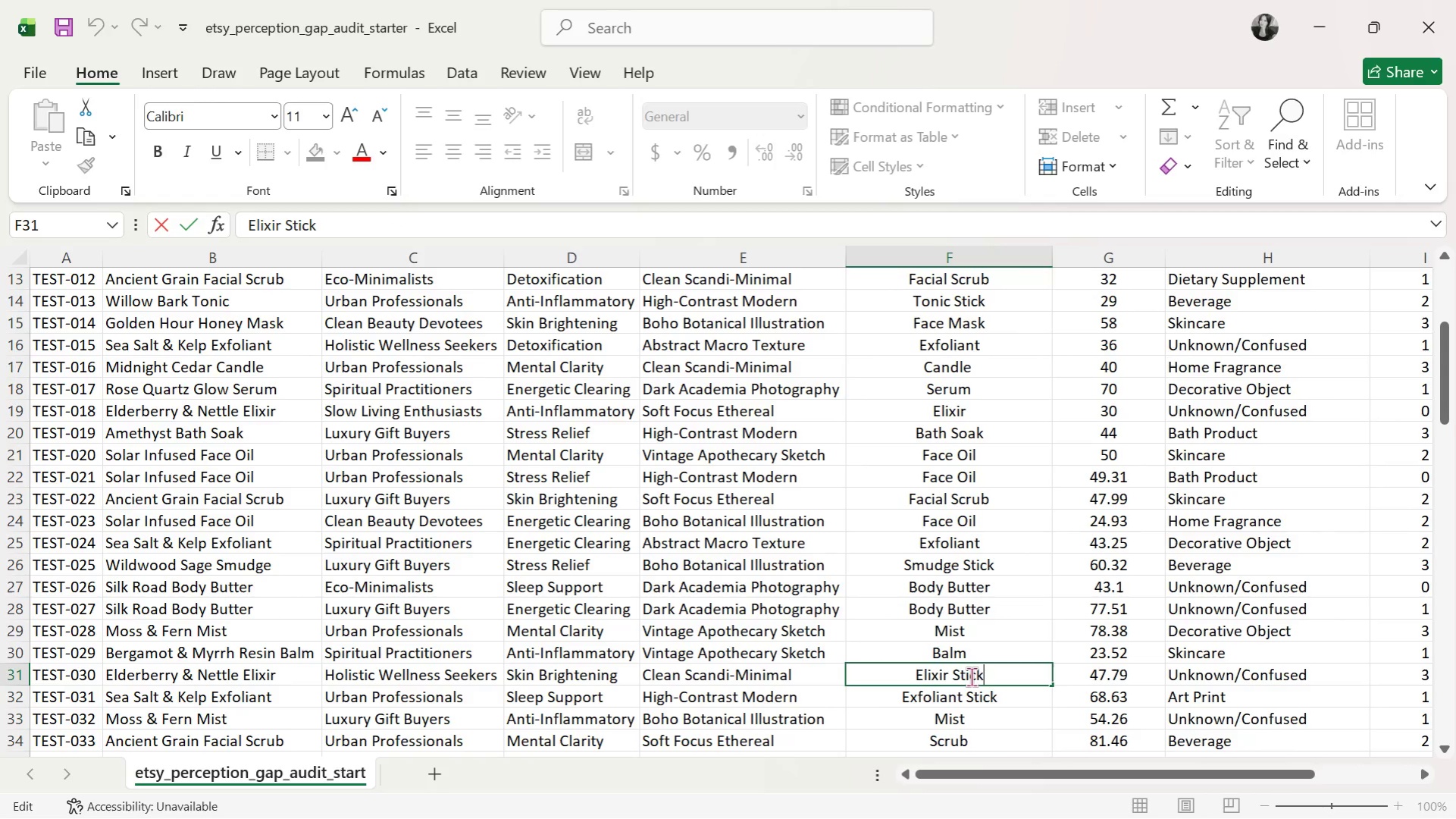 
triple_click([971, 676])
 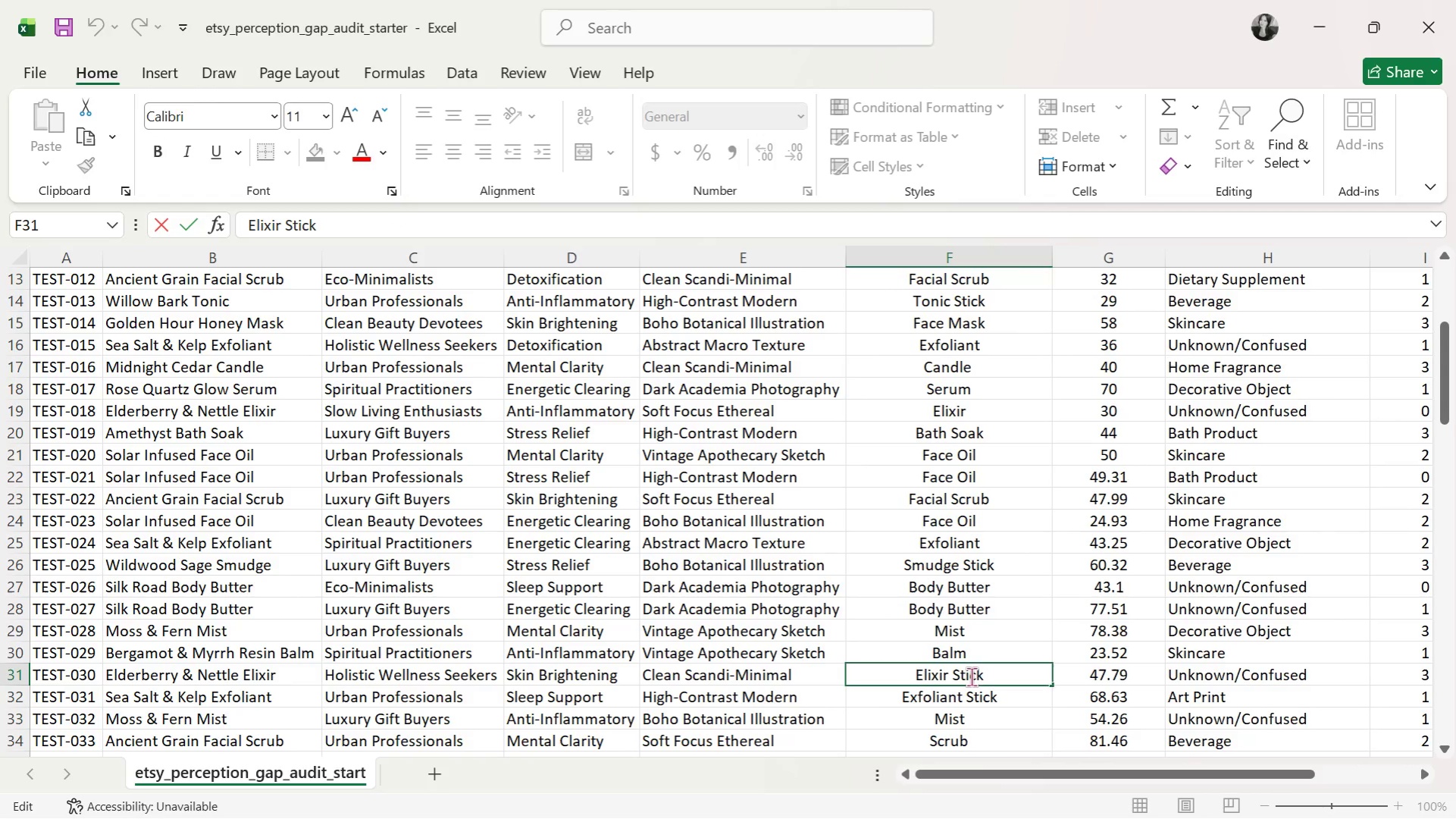 
triple_click([971, 676])
 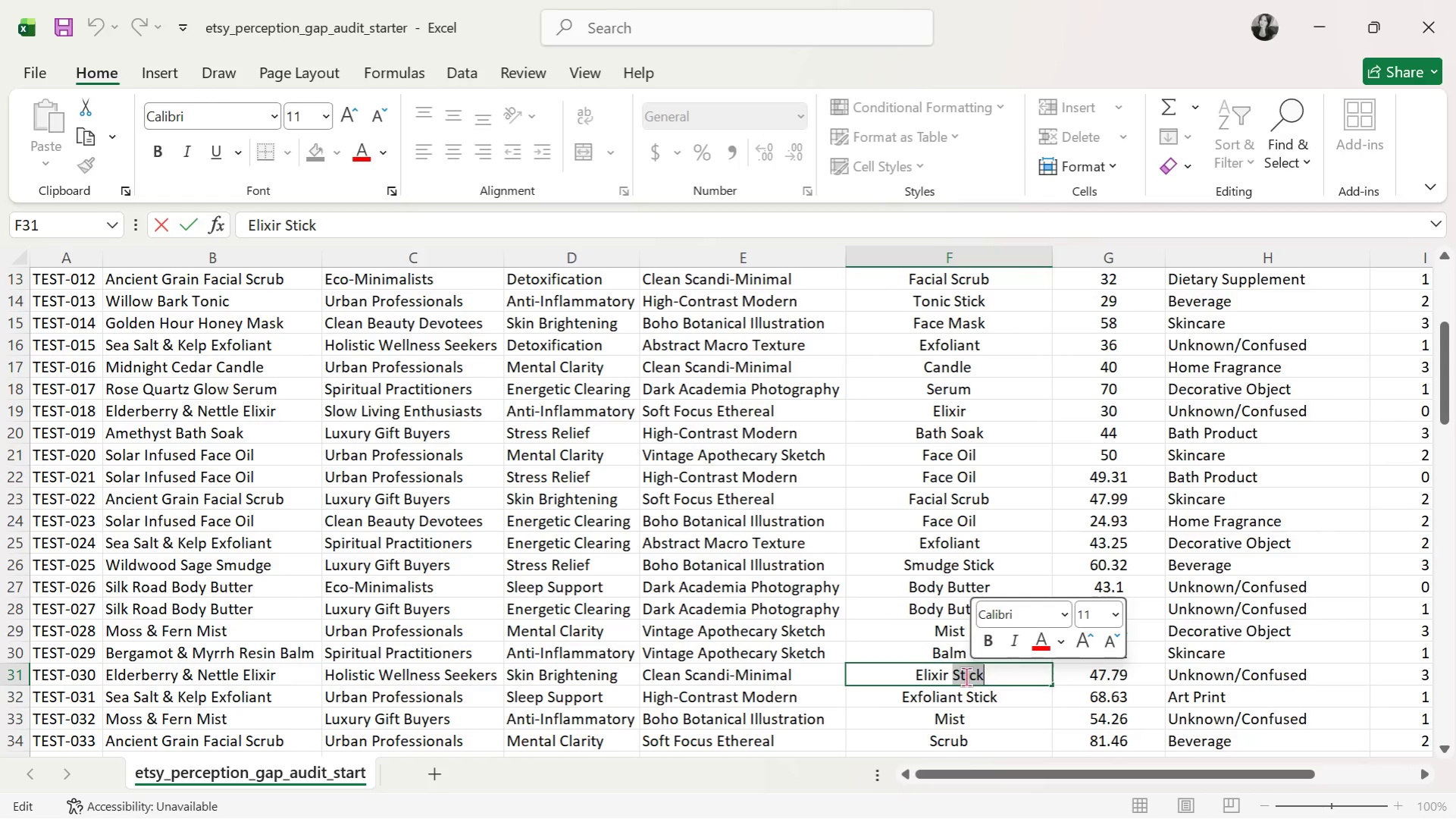 
key(Backspace)
 